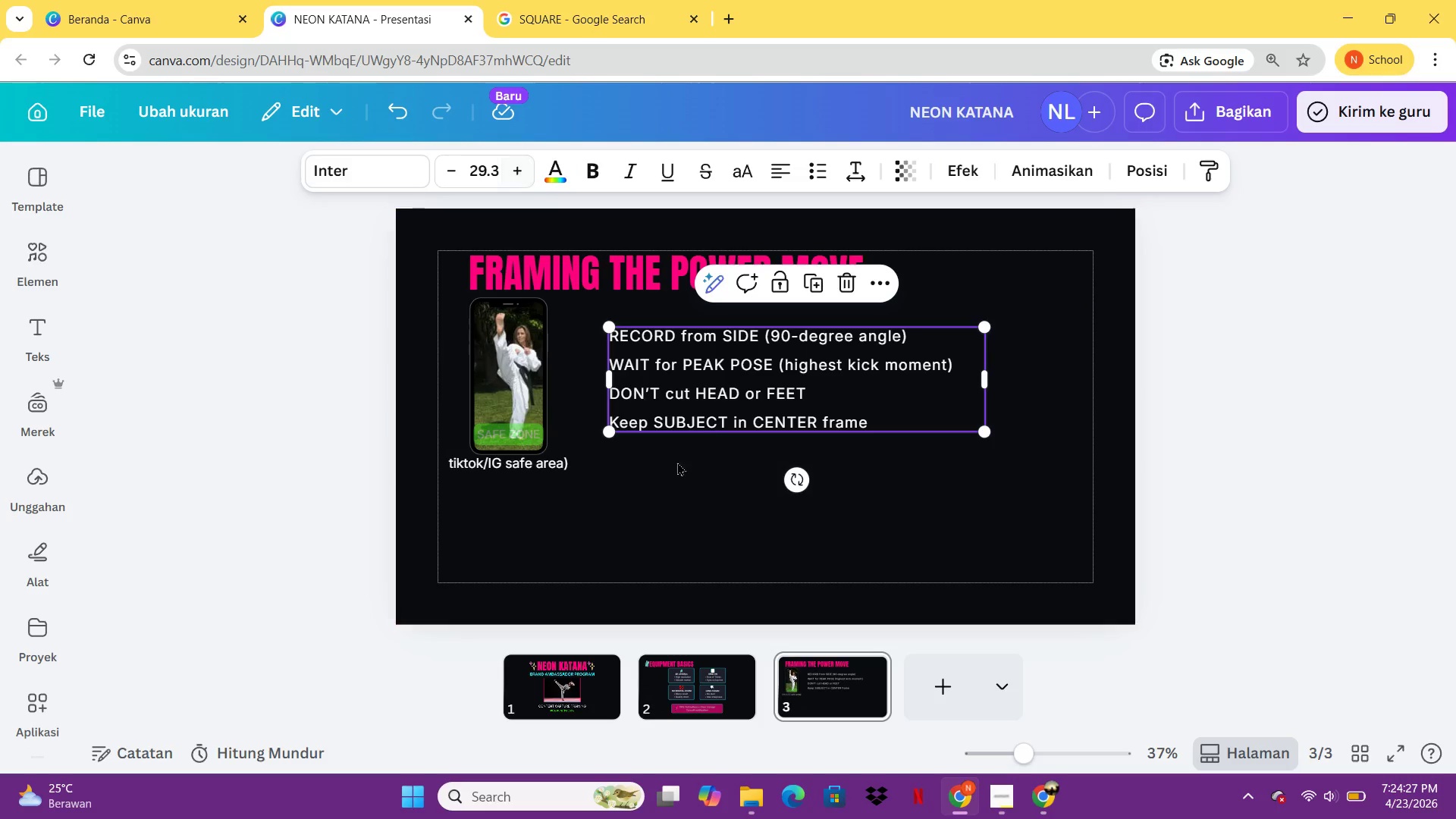 
left_click([693, 502])
 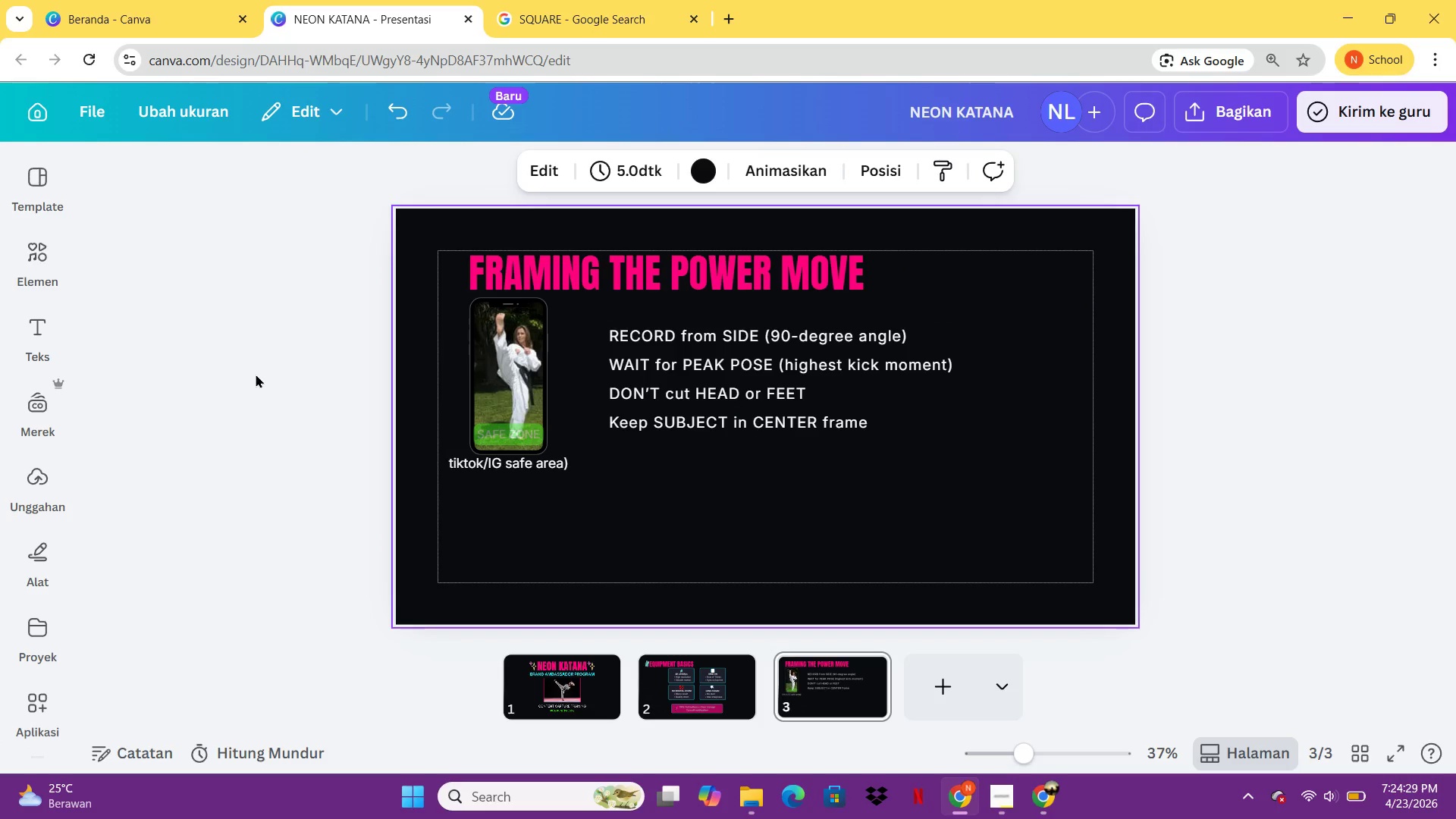 
left_click([805, 391])
 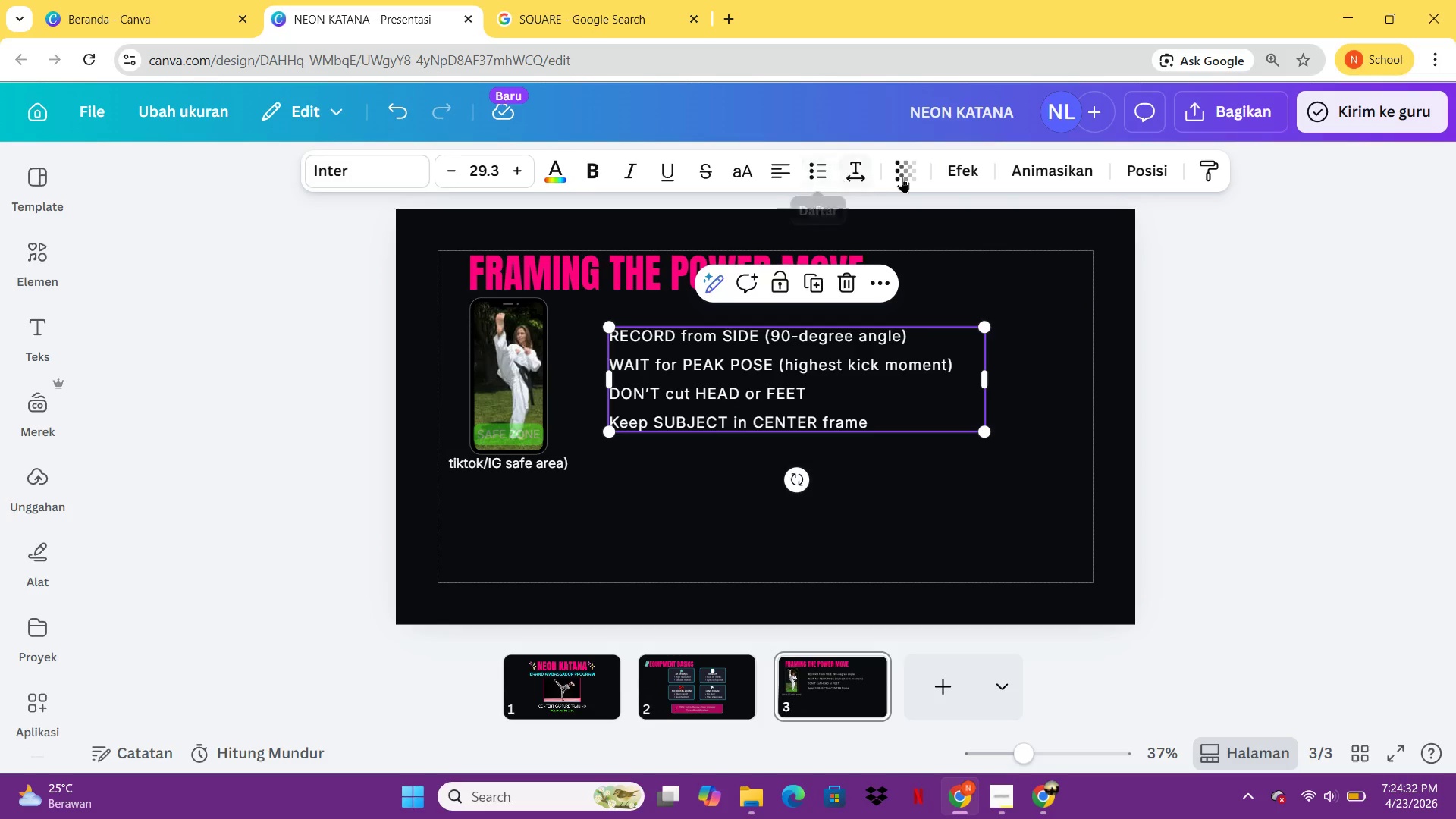 
left_click([871, 176])
 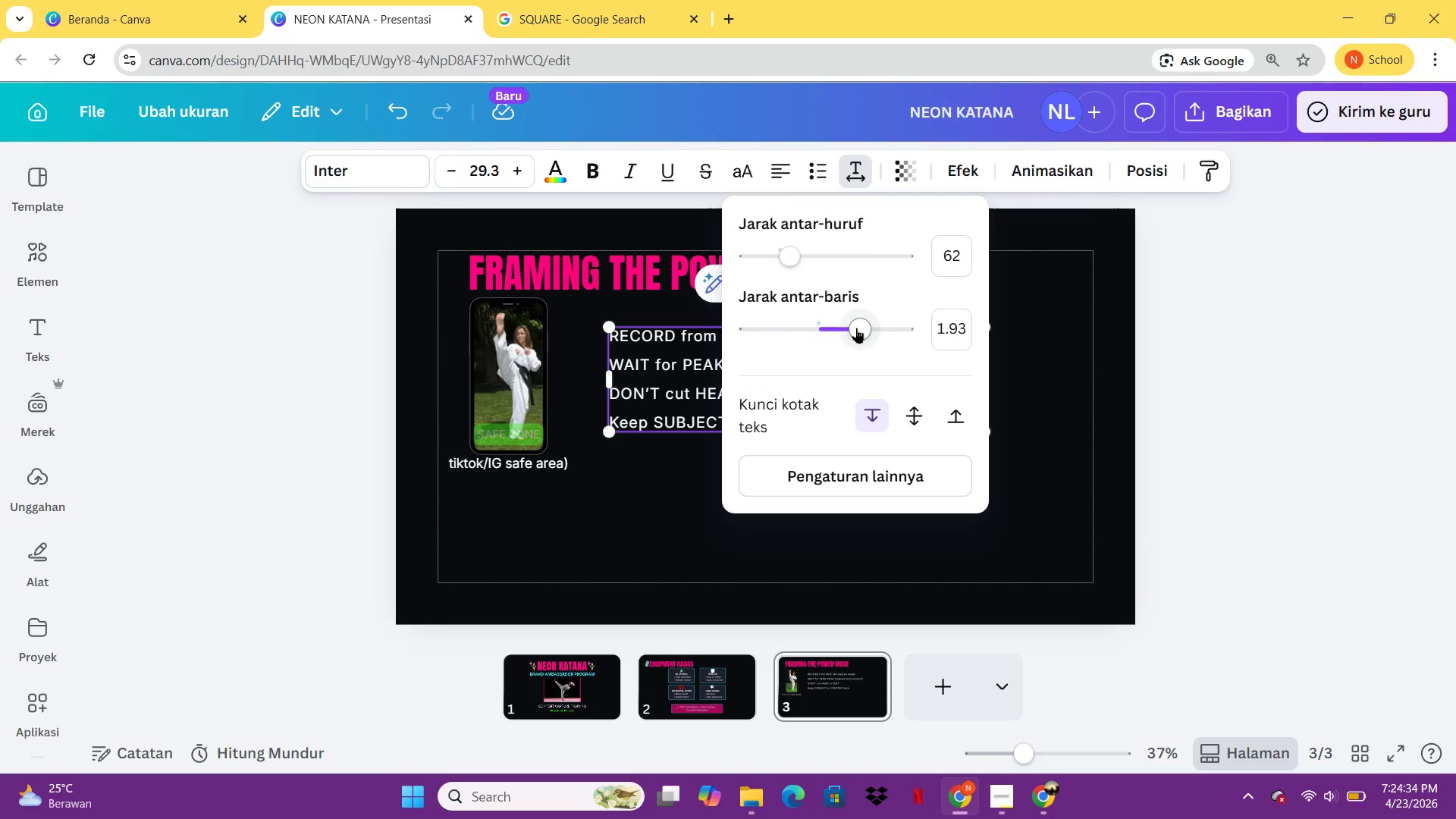 
left_click_drag(start_coordinate=[857, 326], to_coordinate=[910, 326])
 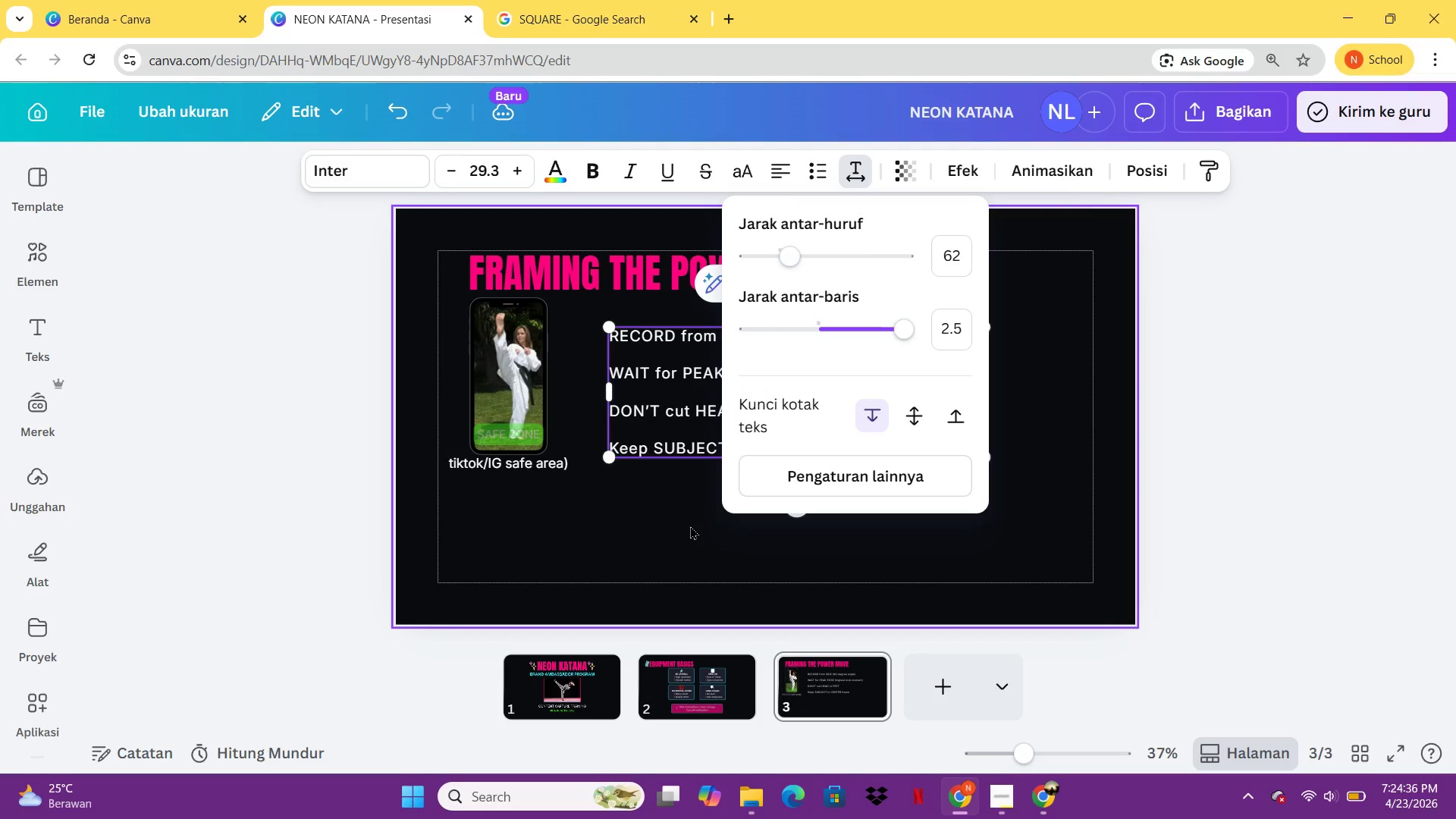 
left_click([690, 526])
 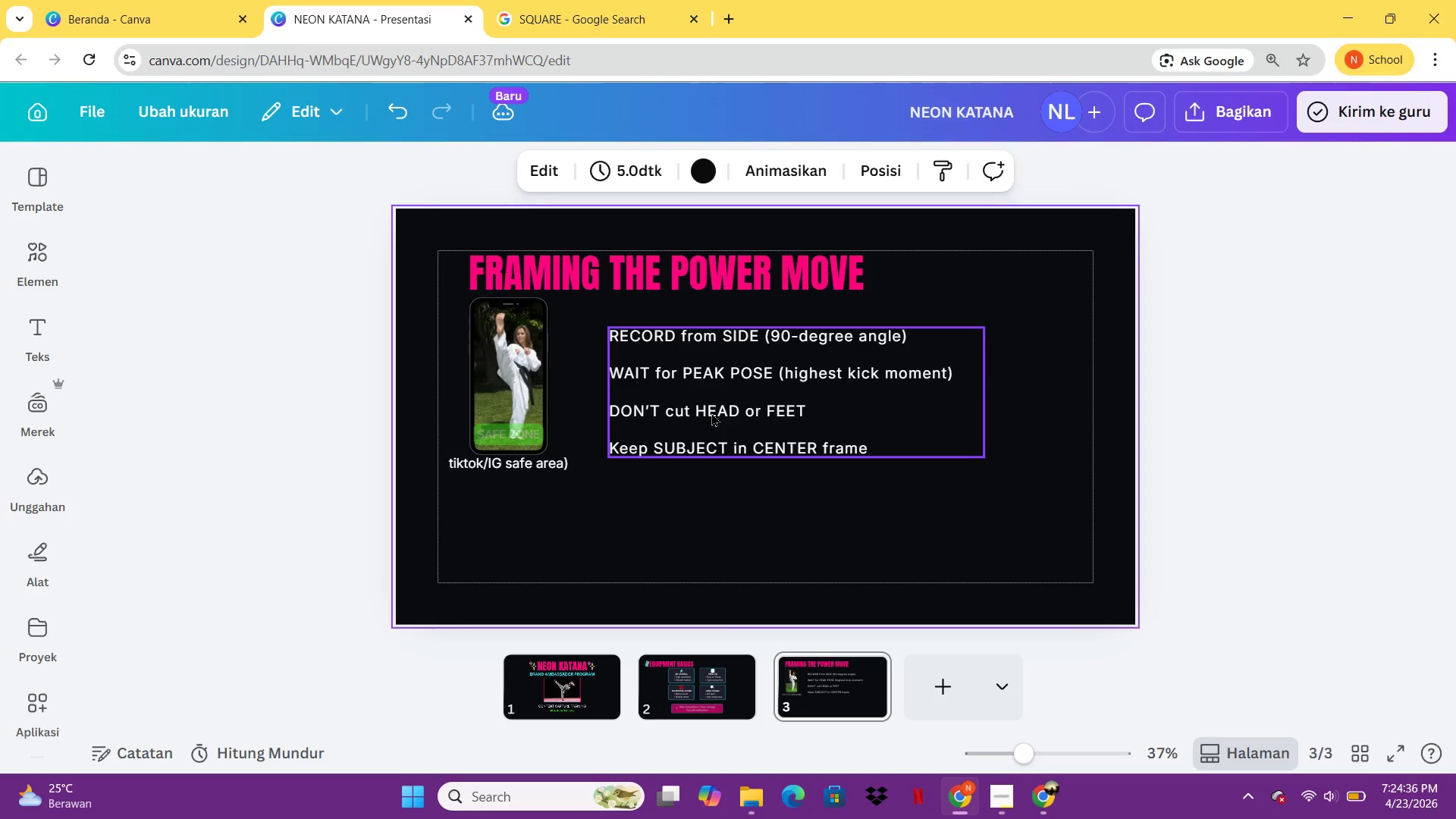 
left_click_drag(start_coordinate=[711, 413], to_coordinate=[772, 398])
 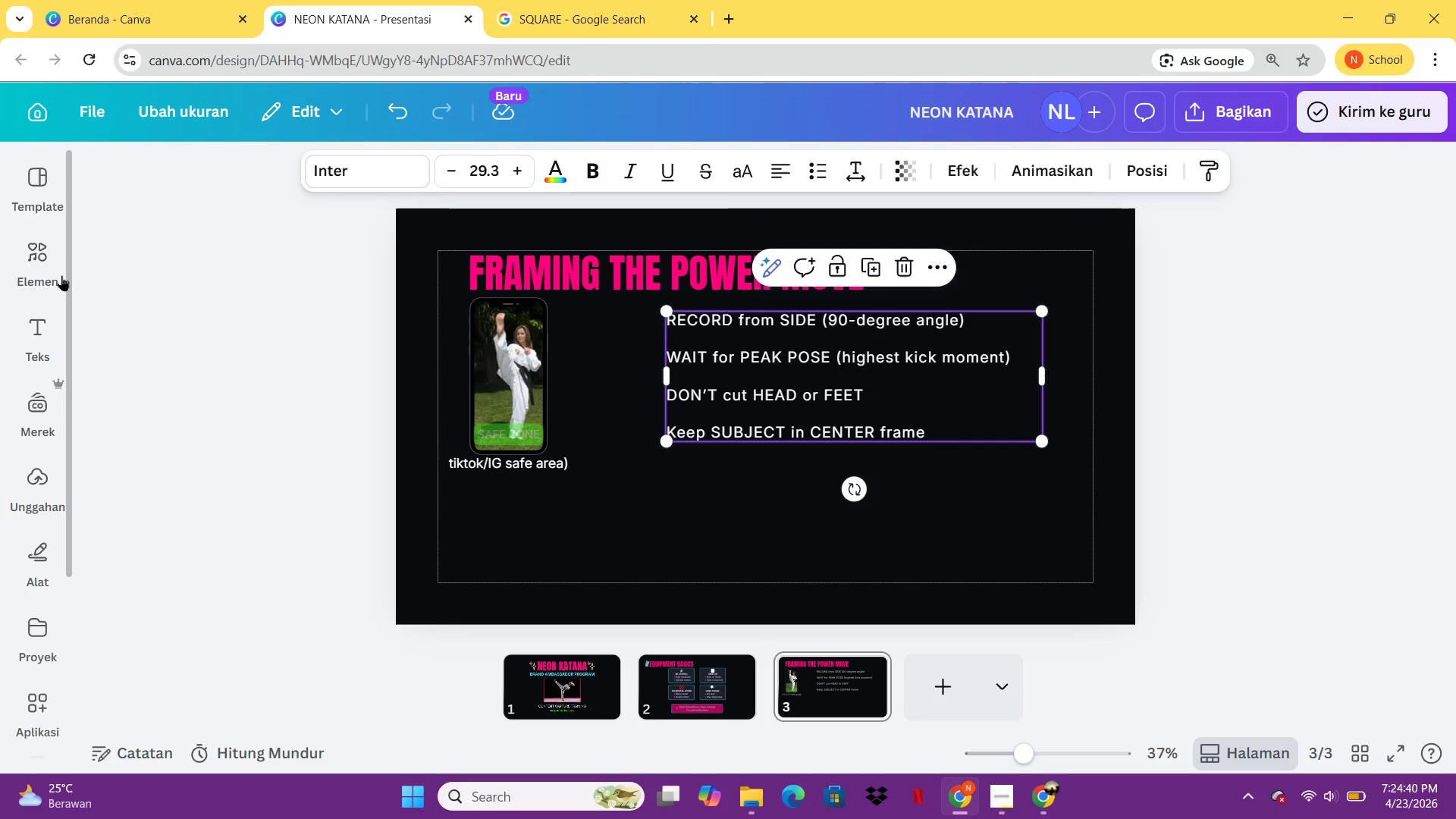 
left_click([37, 260])
 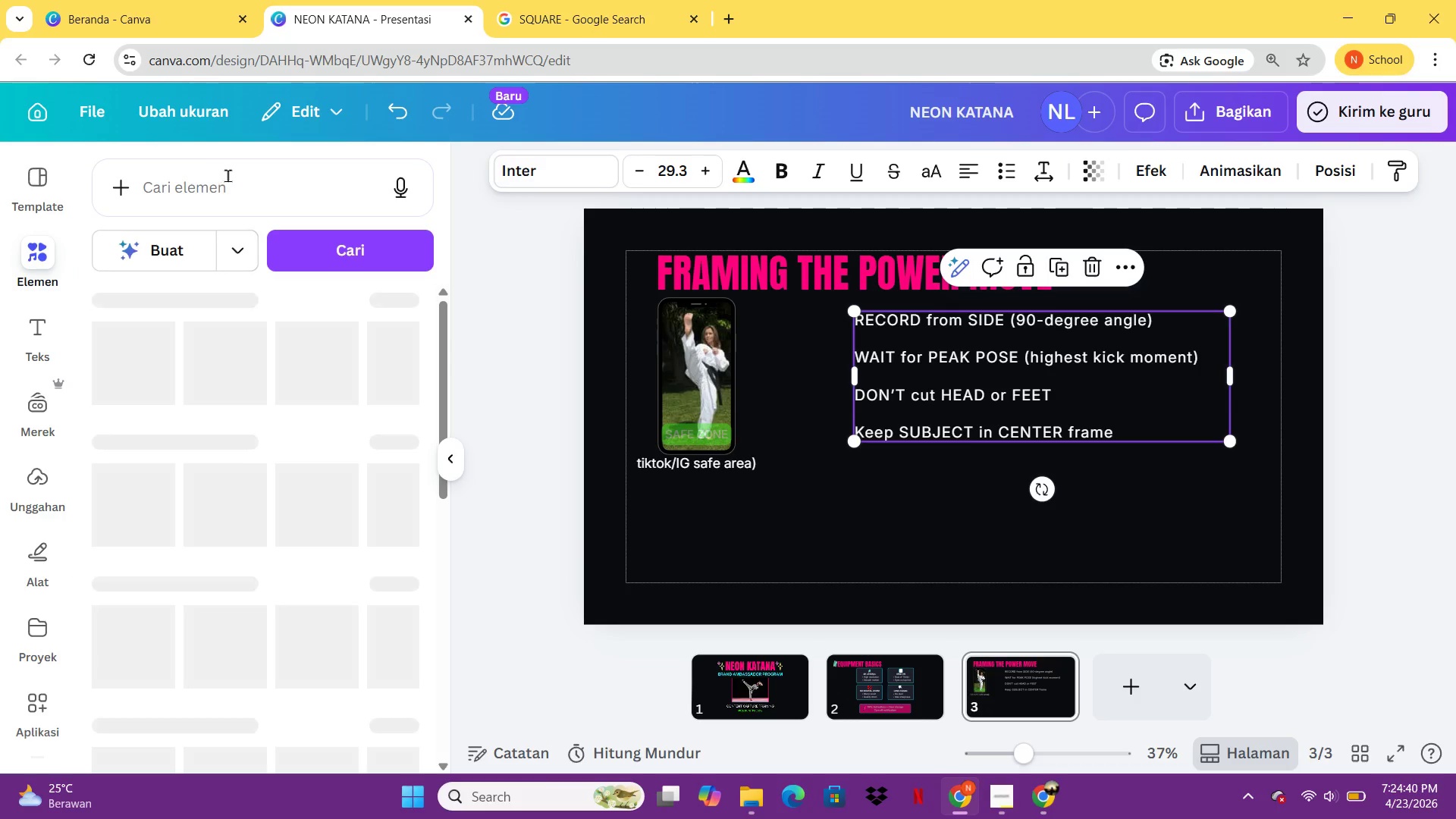 
left_click([228, 175])
 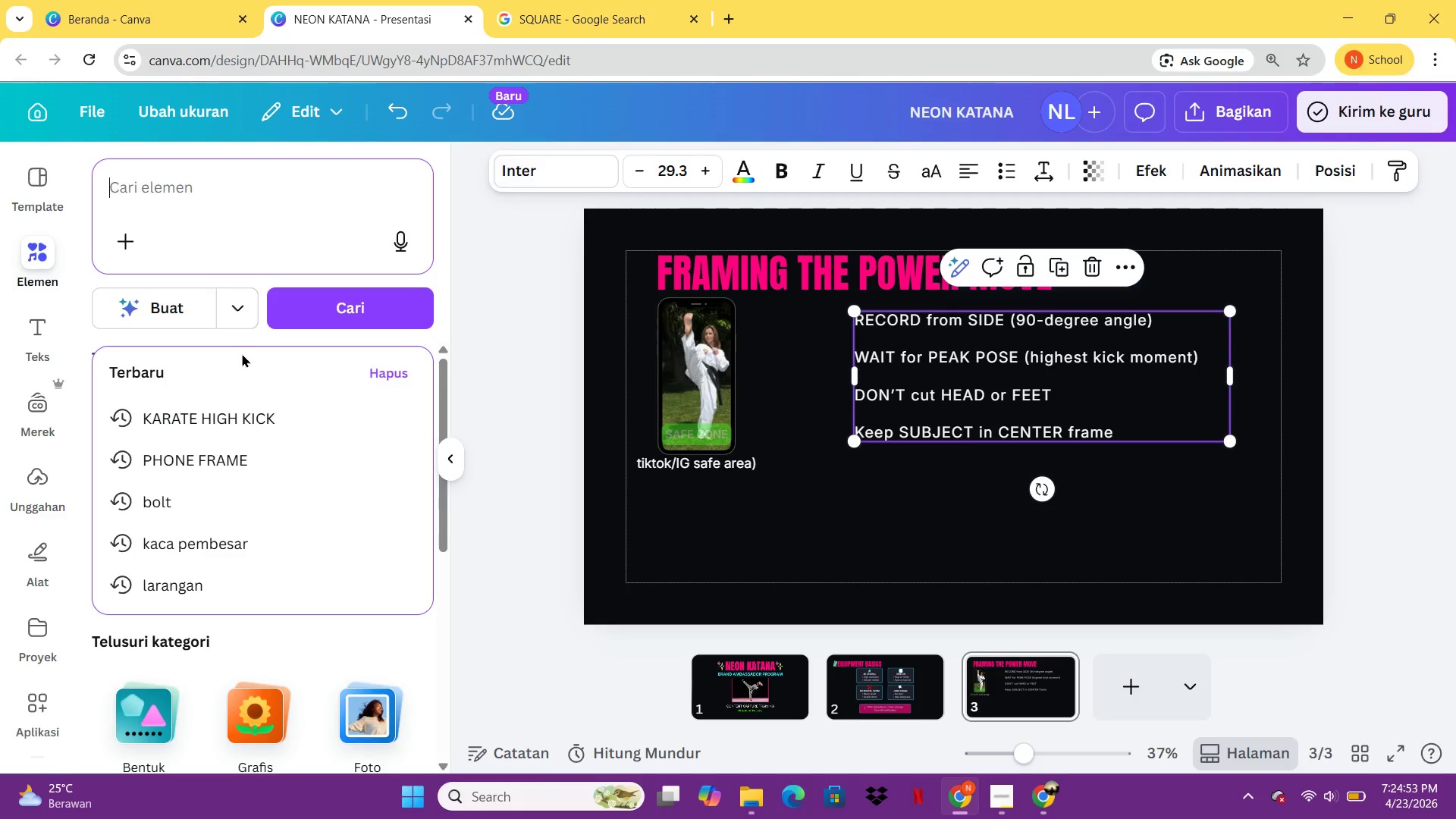 
wait(17.01)
 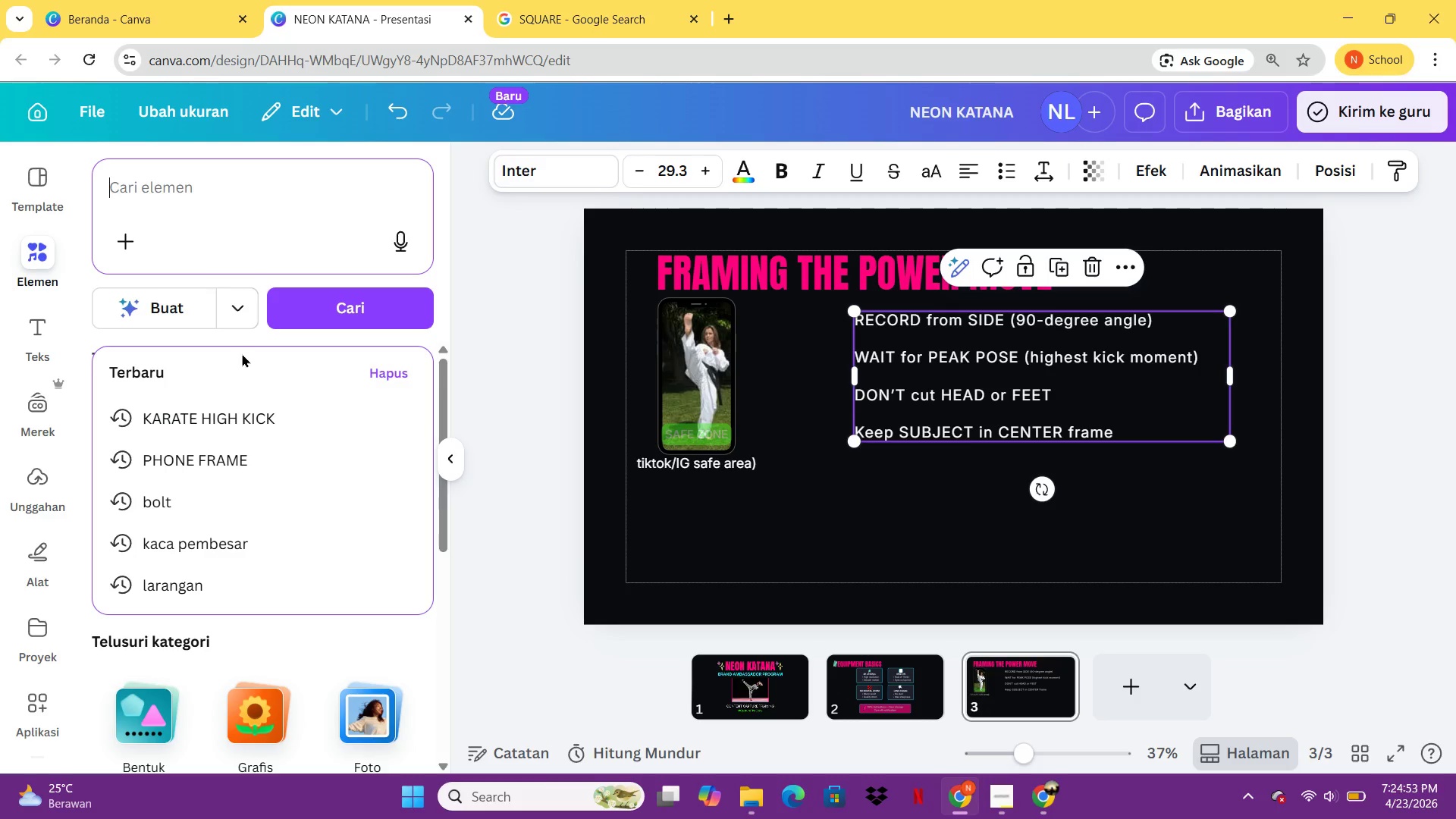 
type(neon katana)
 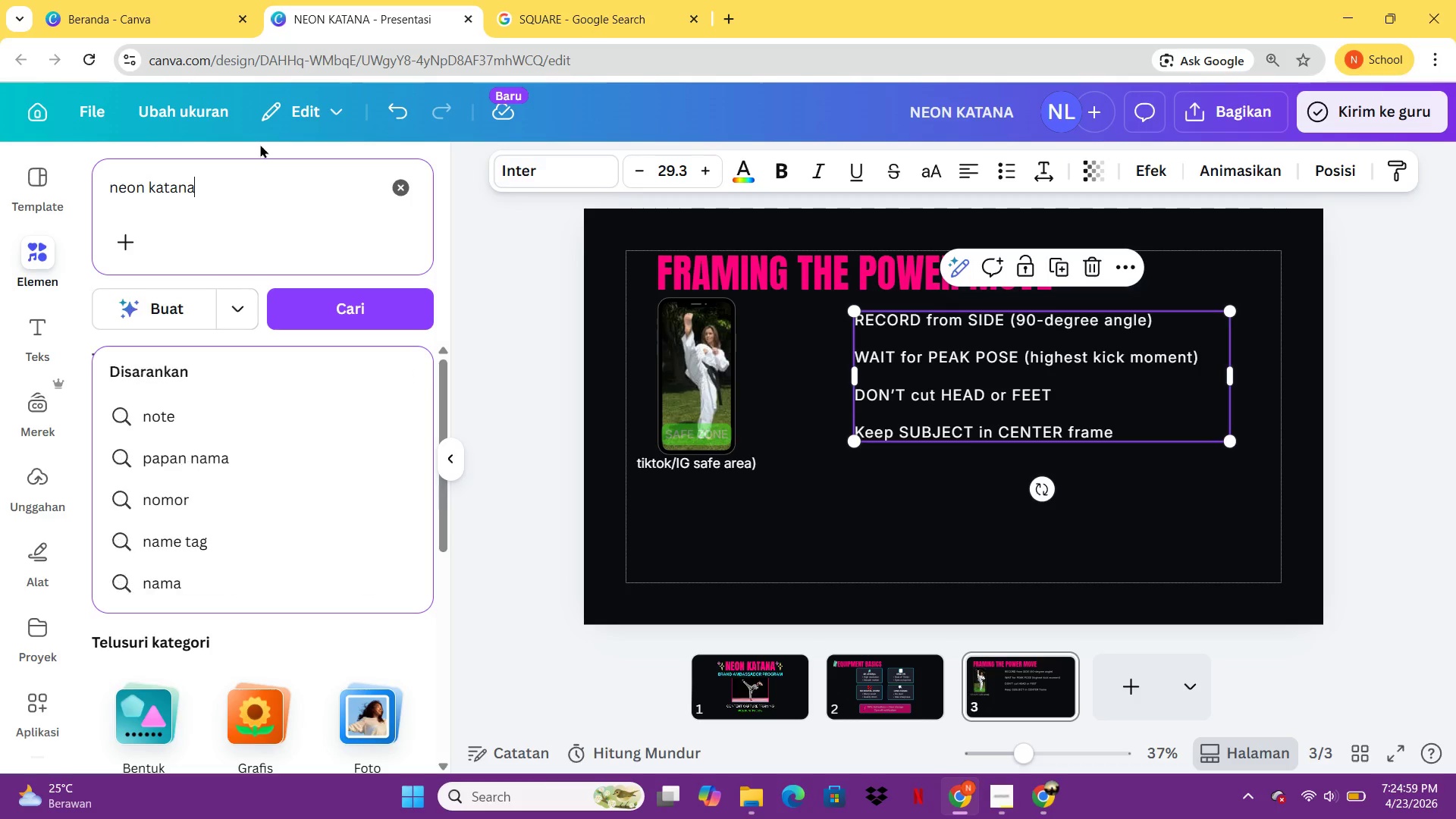 
key(Enter)
 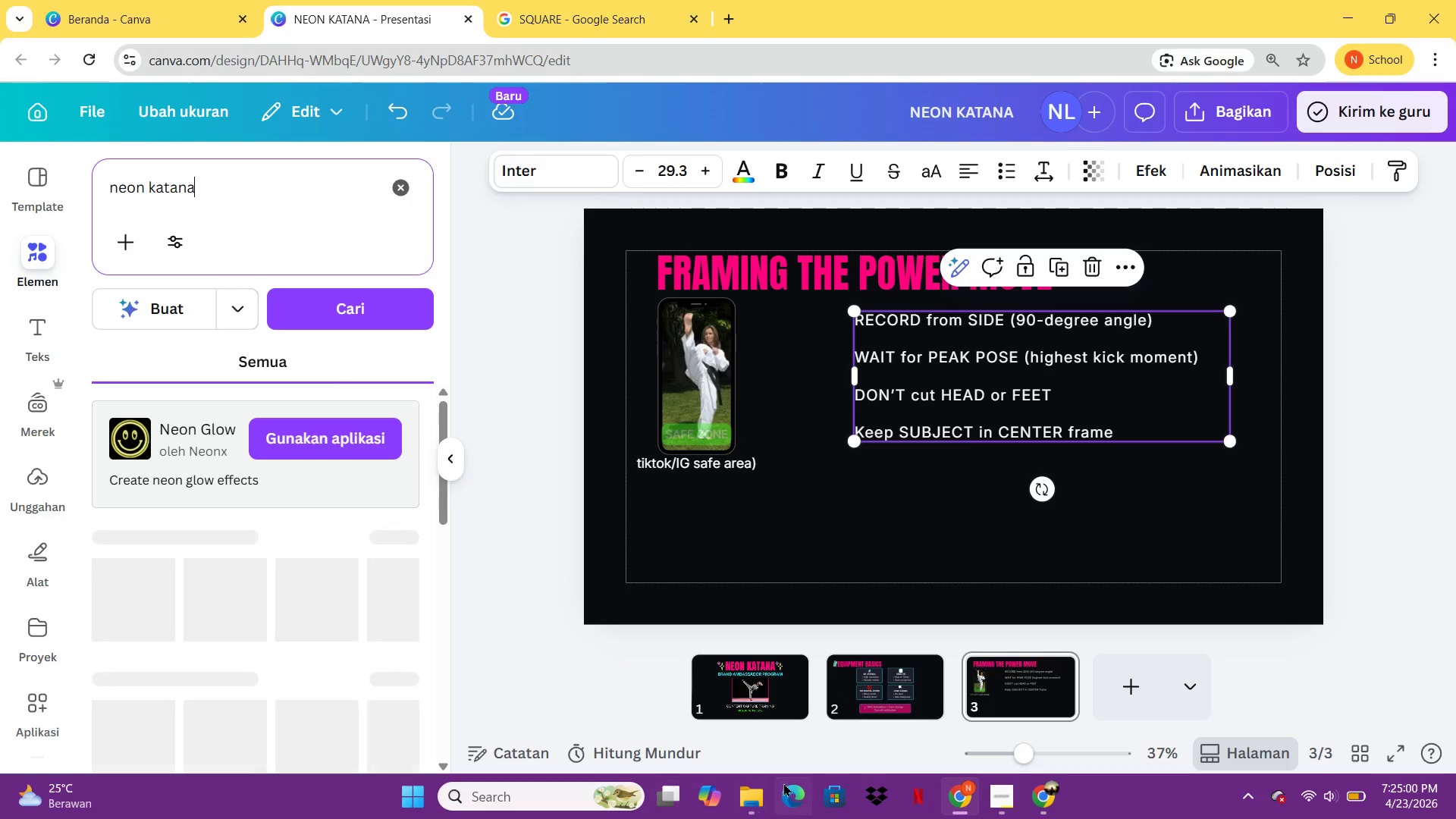 
mouse_move([297, 548])
 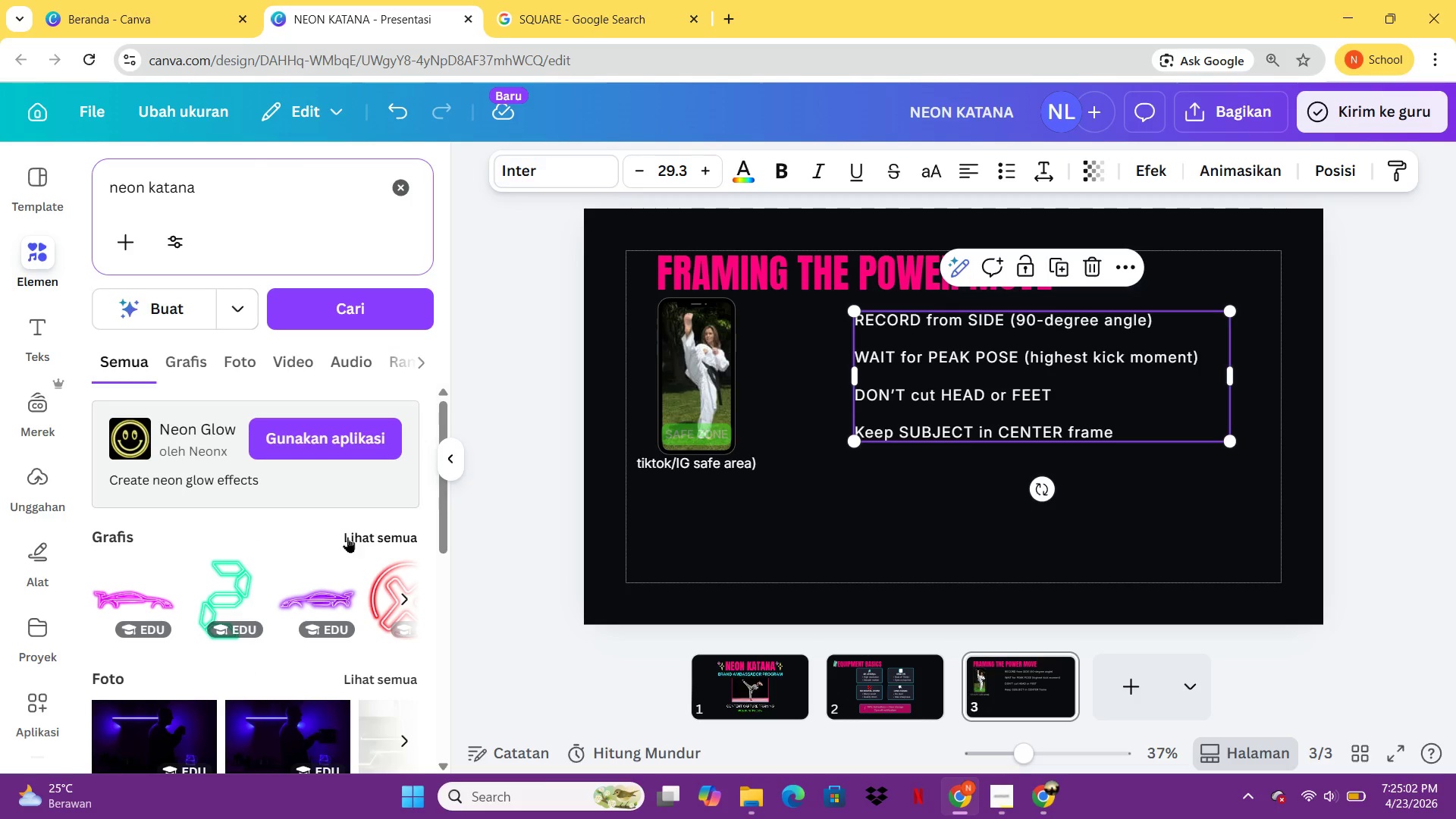 
left_click([347, 537])
 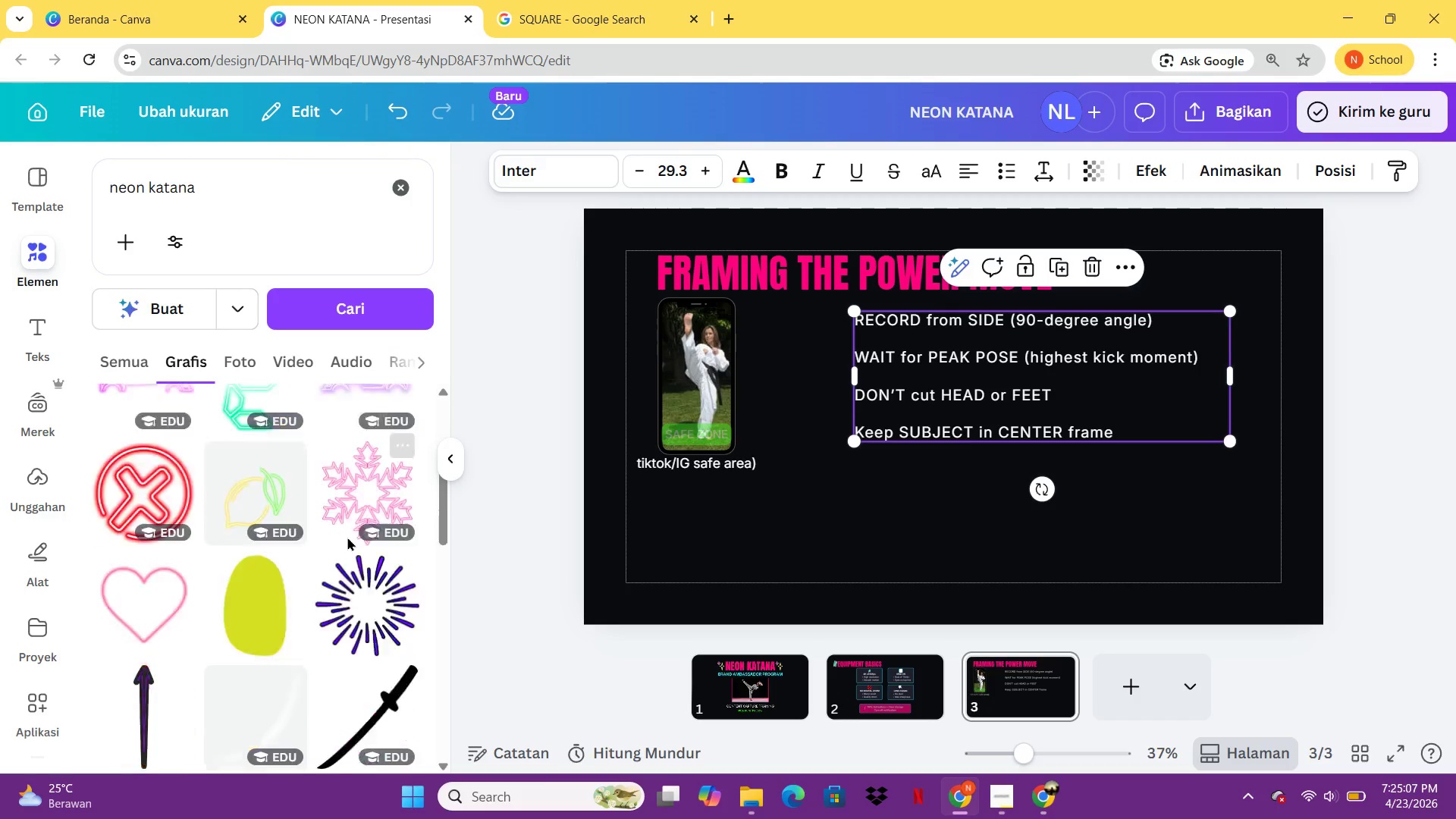 
wait(6.2)
 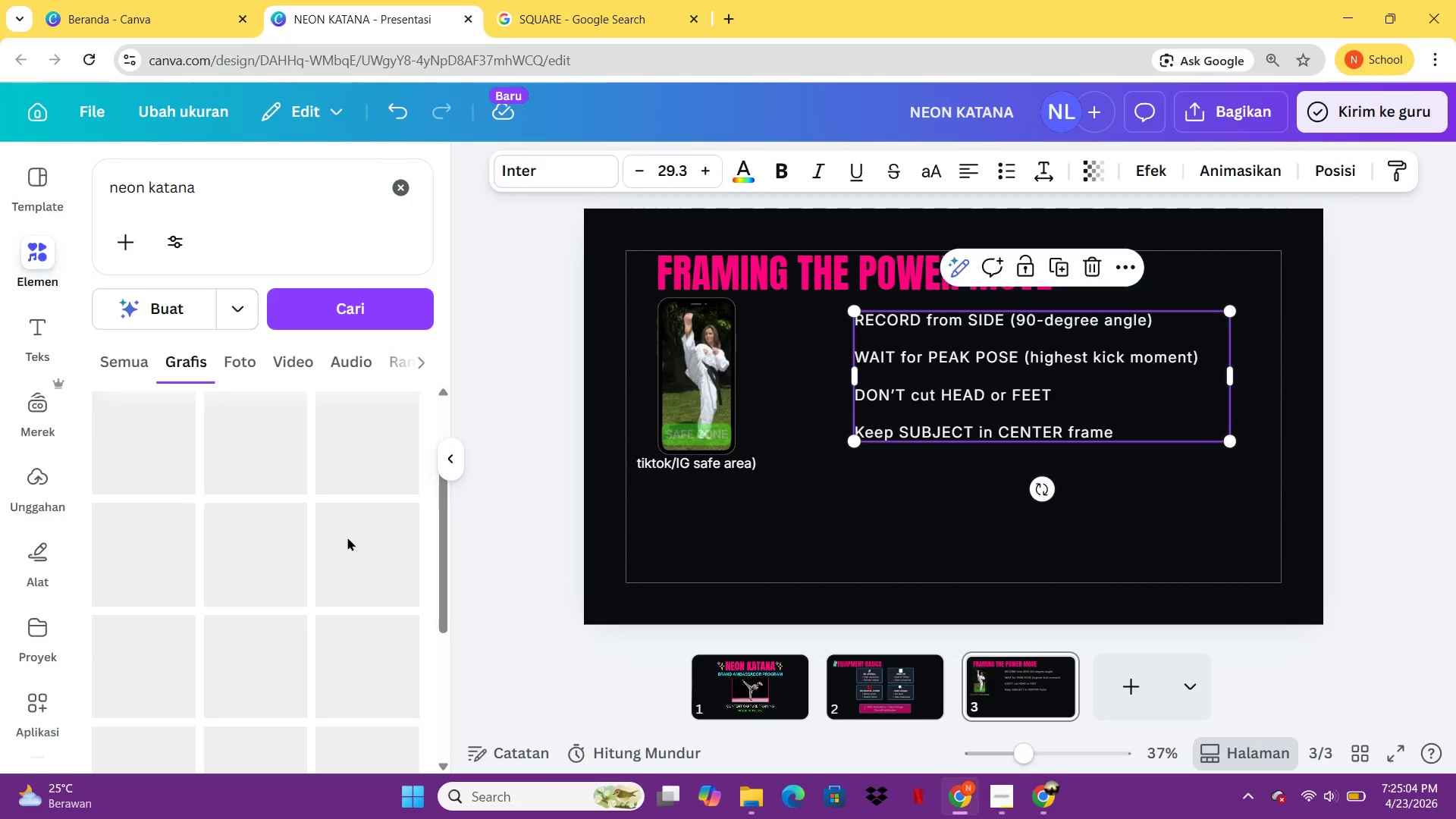 
left_click([133, 388])
 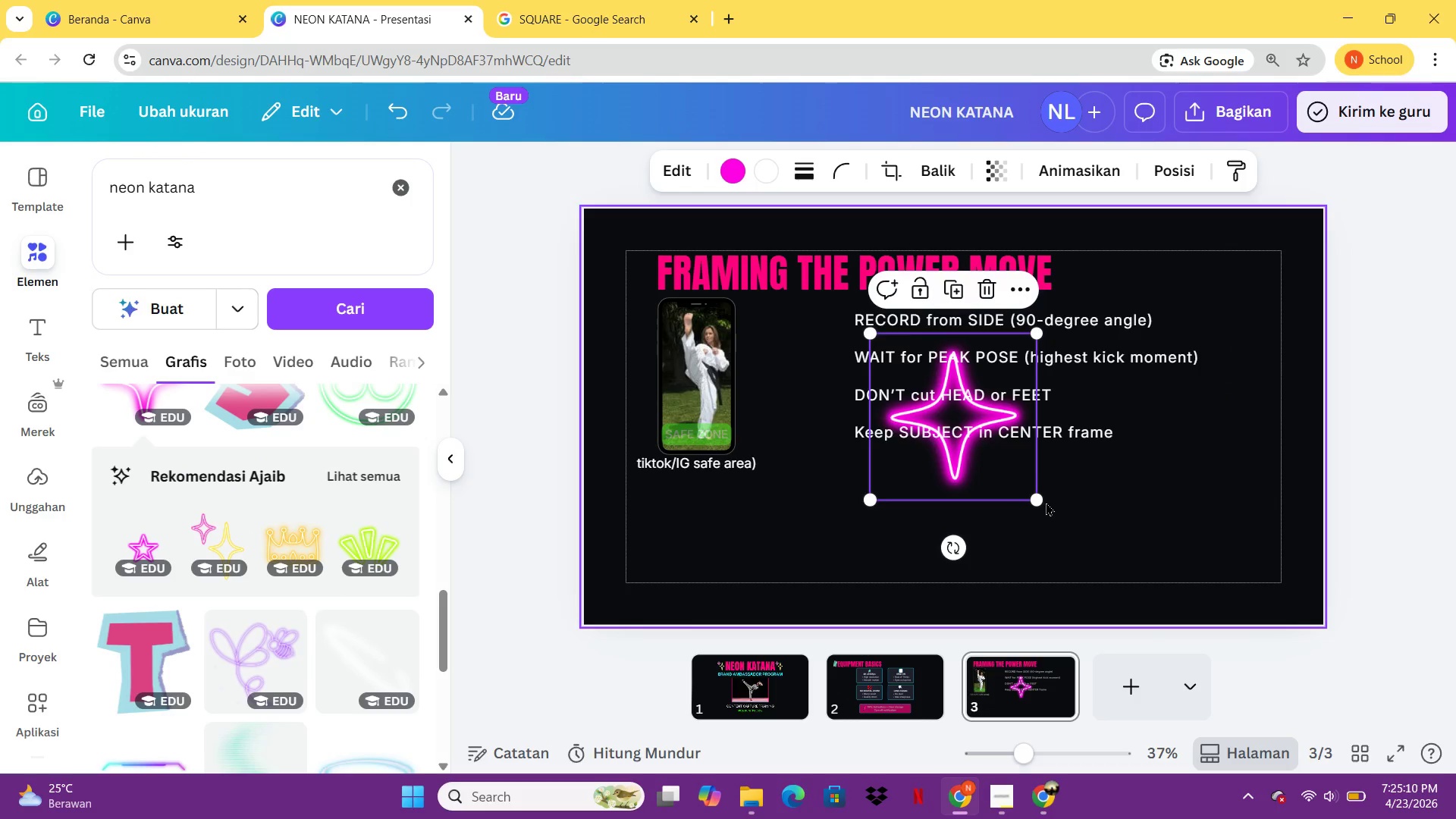 
left_click_drag(start_coordinate=[1042, 500], to_coordinate=[908, 375])
 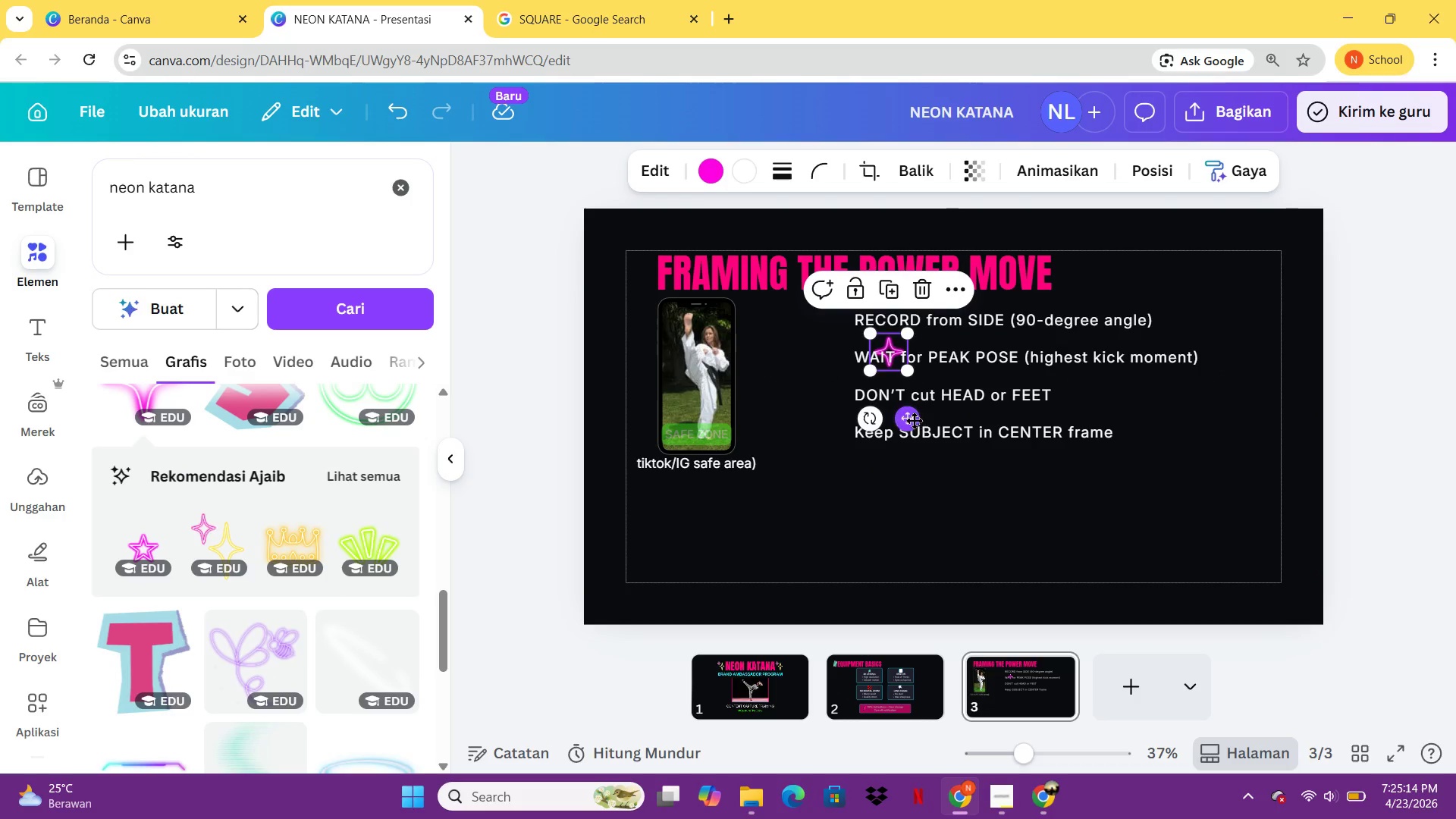 
left_click_drag(start_coordinate=[908, 420], to_coordinate=[853, 387])
 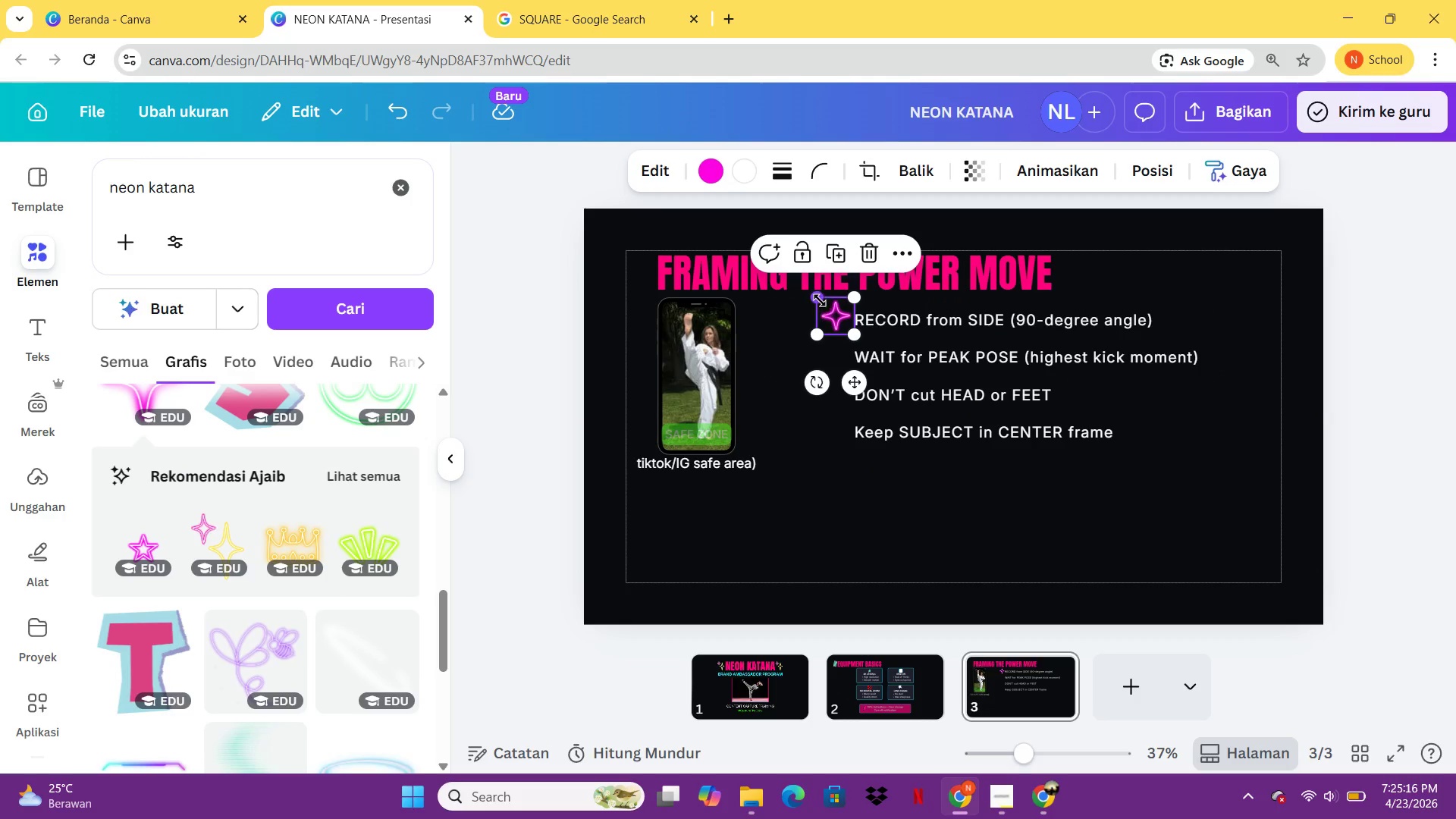 
left_click_drag(start_coordinate=[820, 300], to_coordinate=[827, 309])
 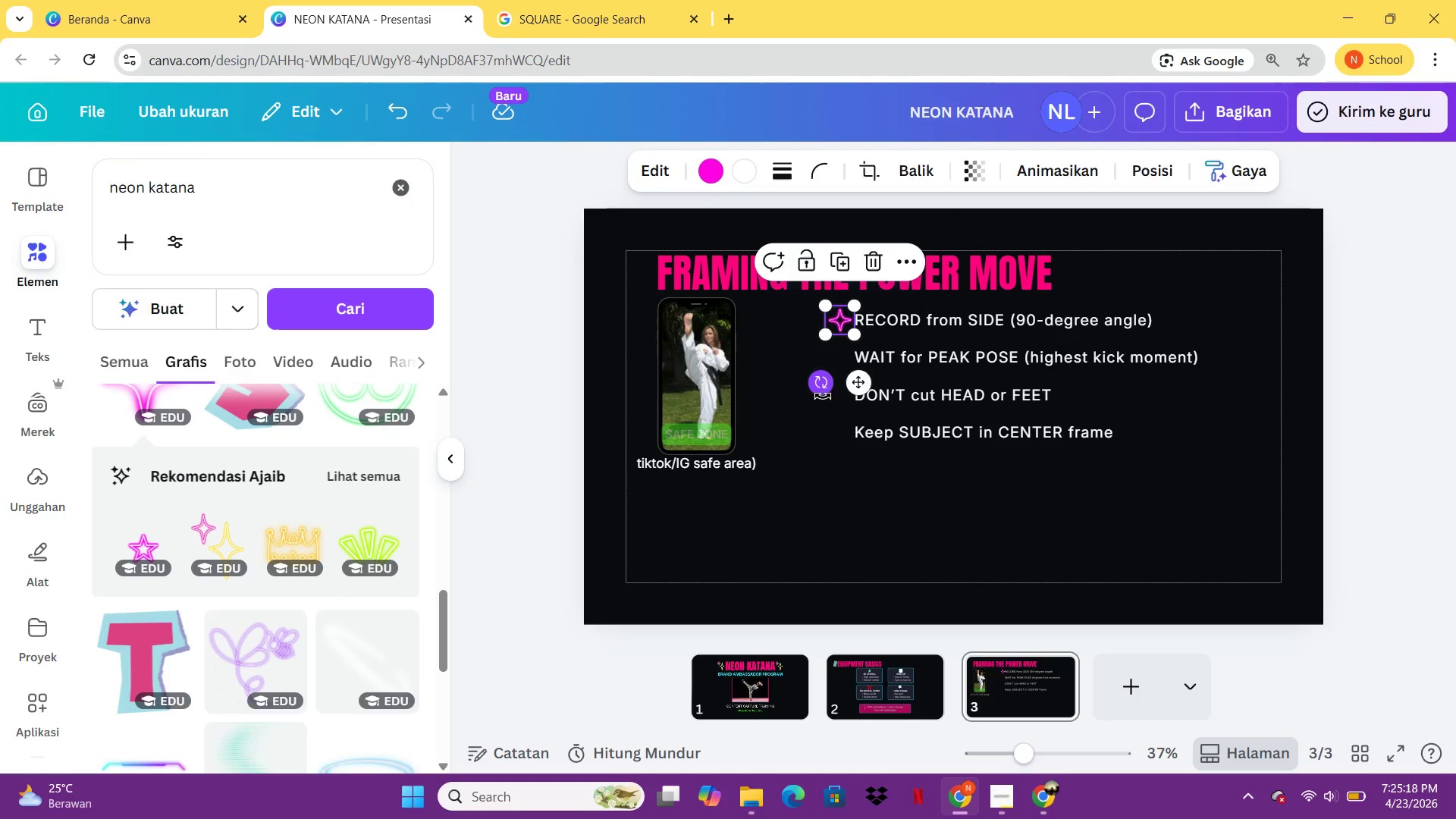 
left_click([823, 397])
 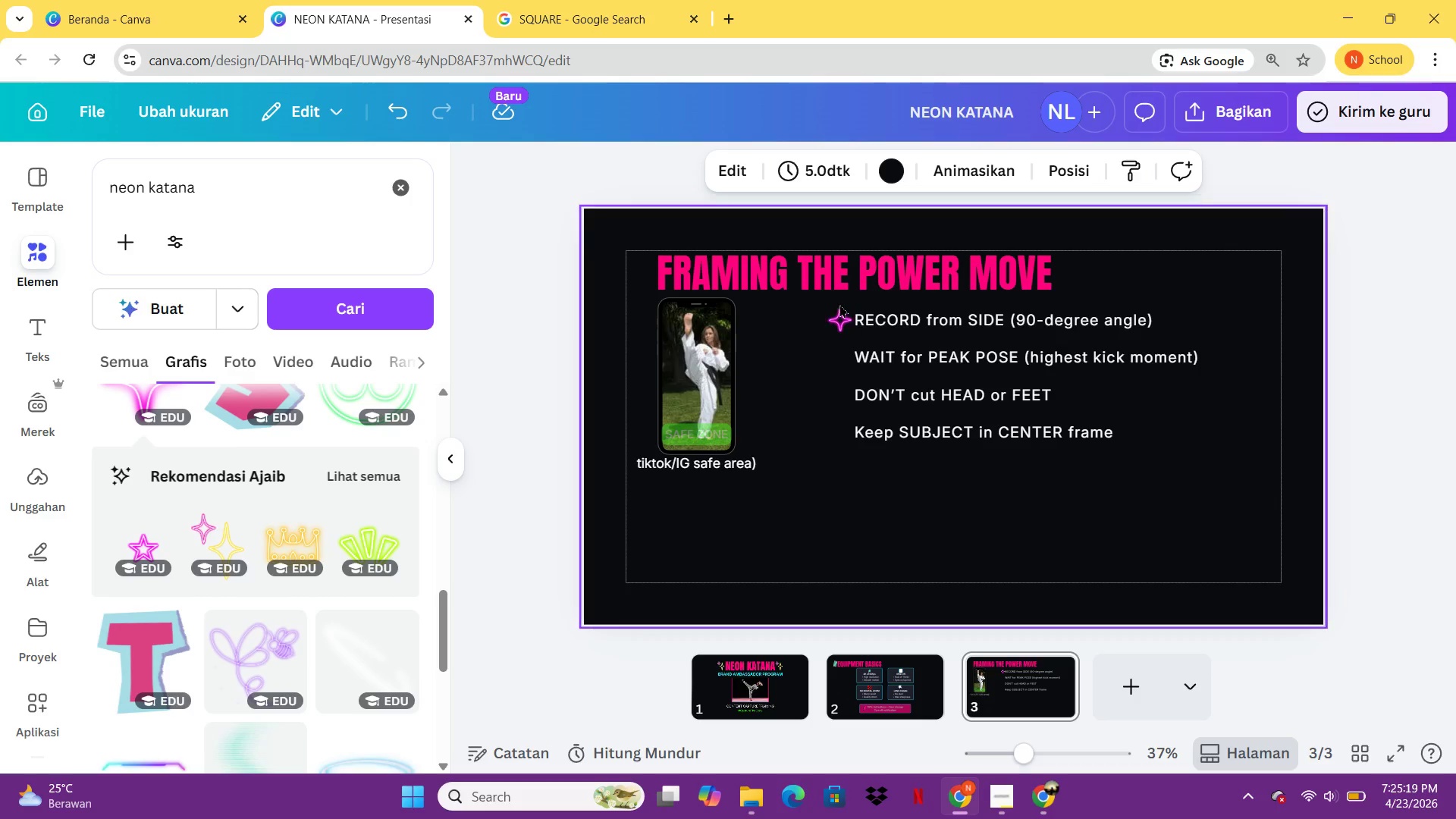 
left_click([839, 304])
 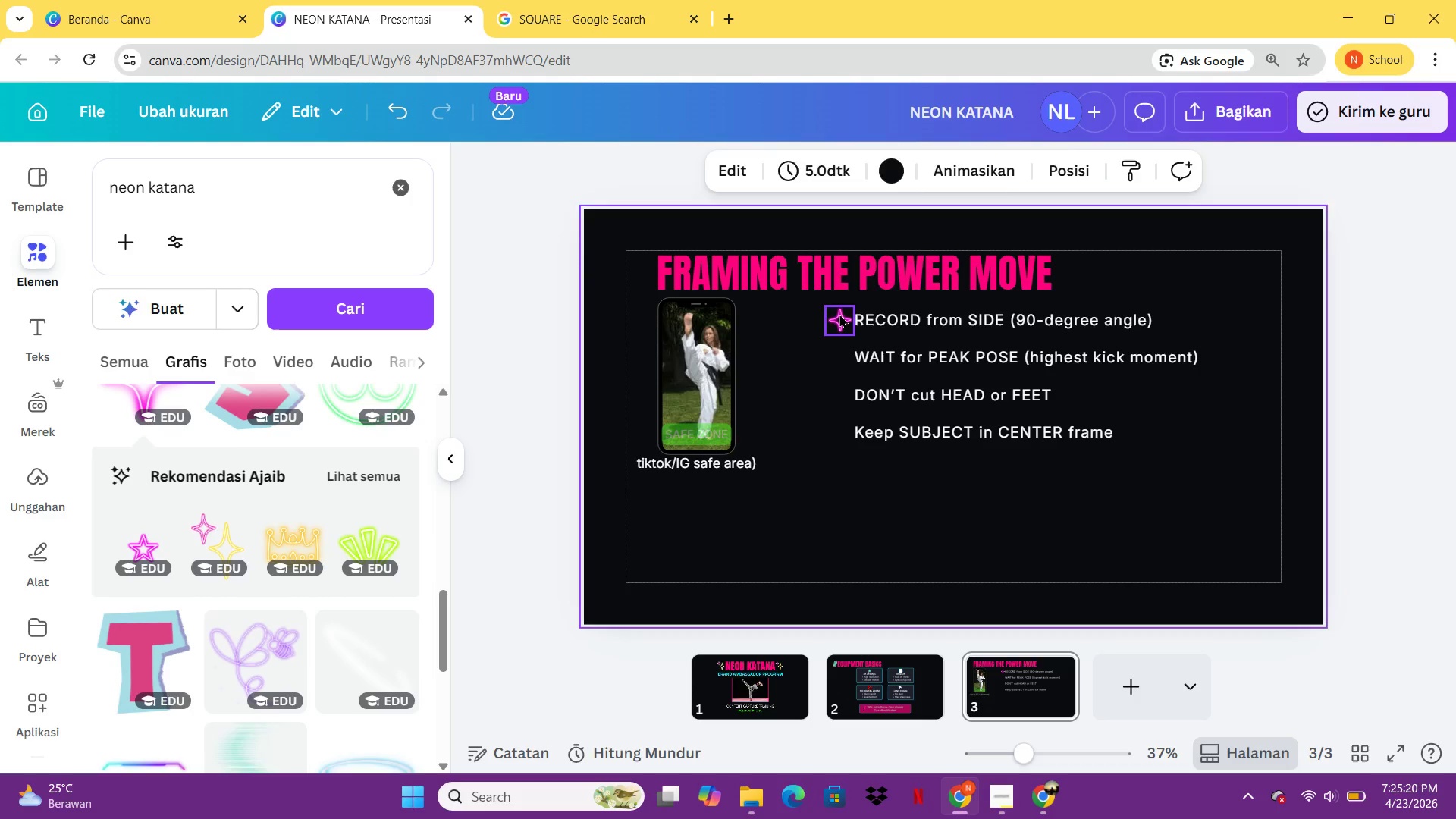 
left_click([839, 314])
 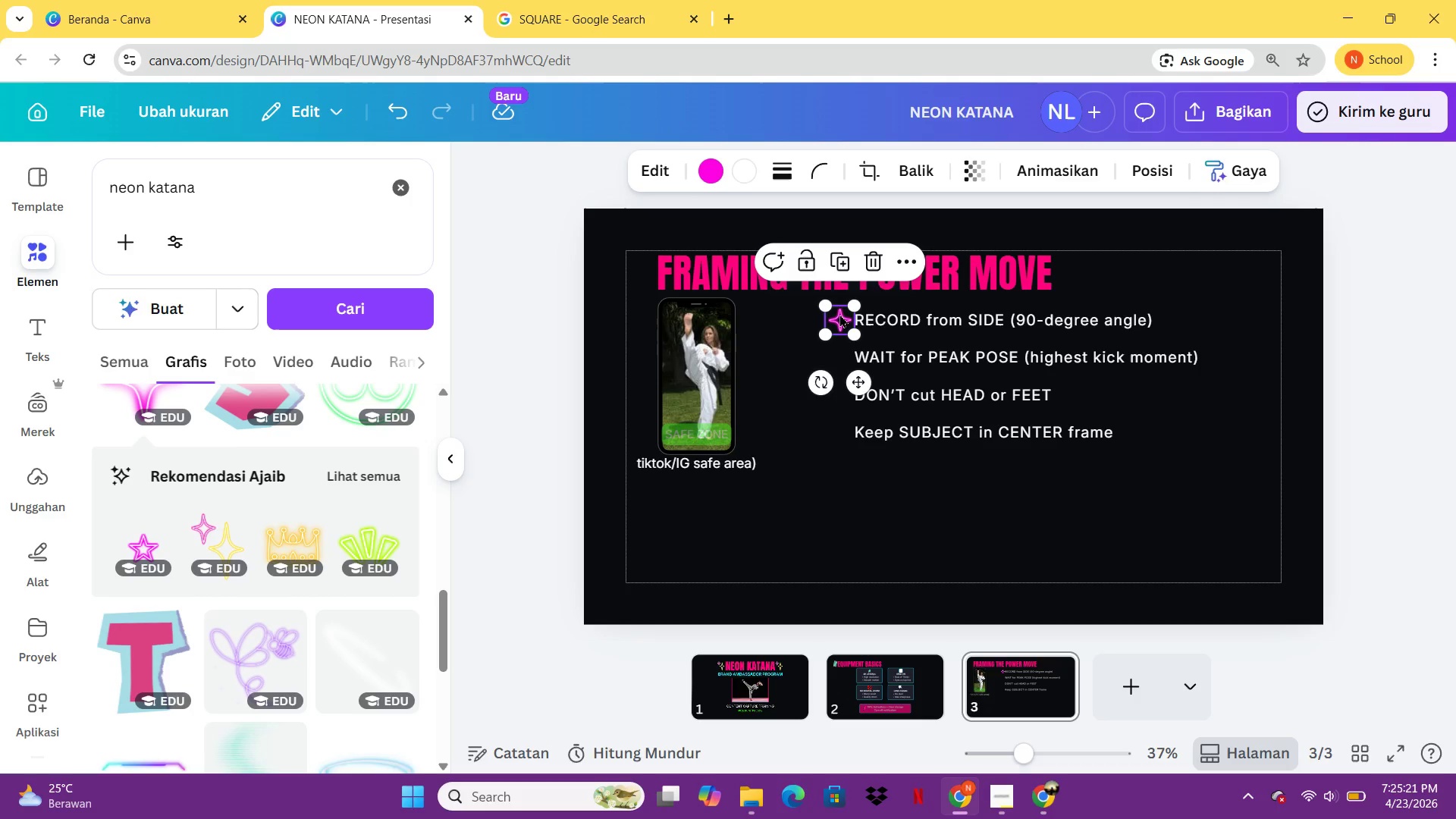 
key(Control+C)
 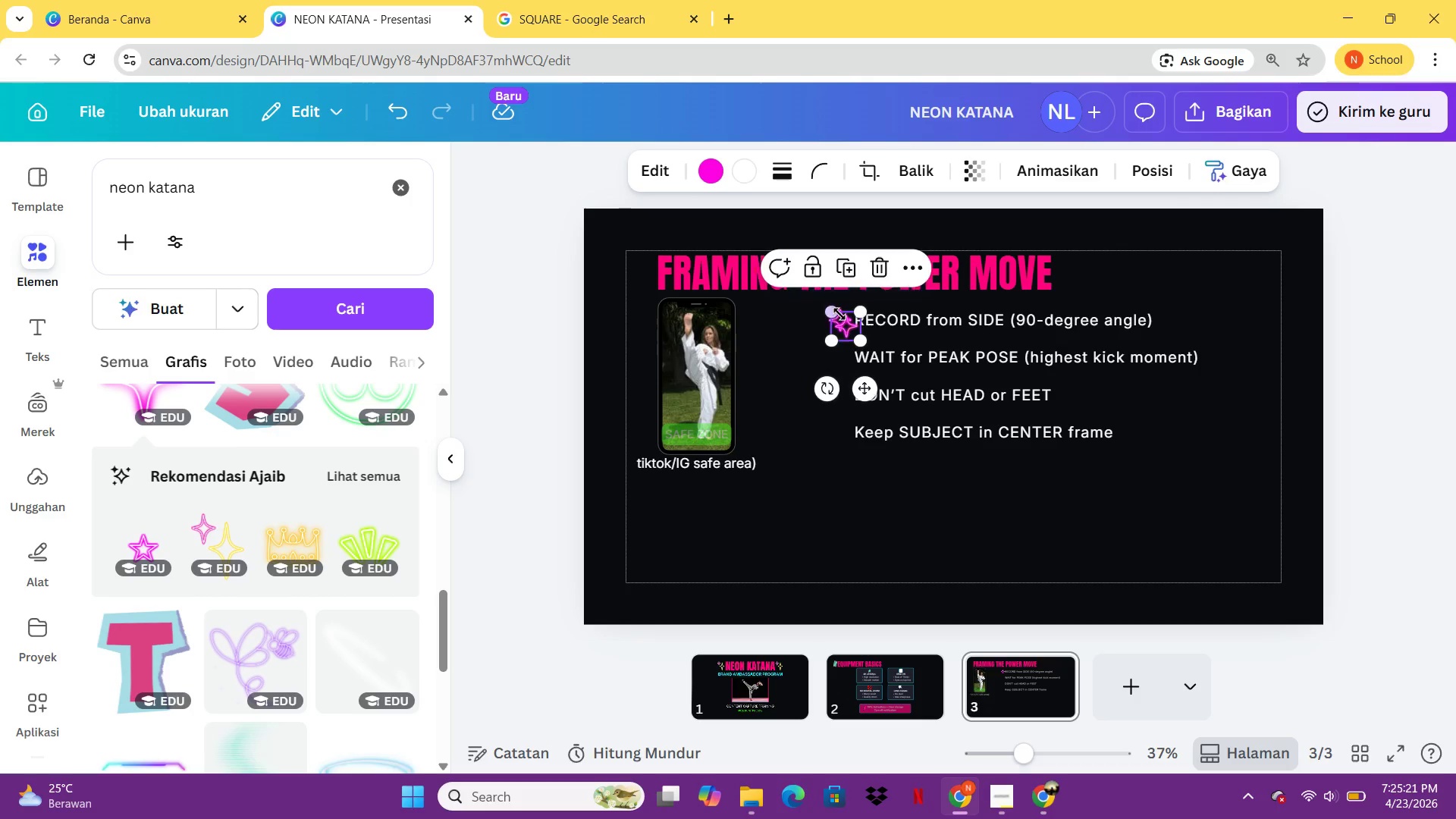 
key(Control+V)
 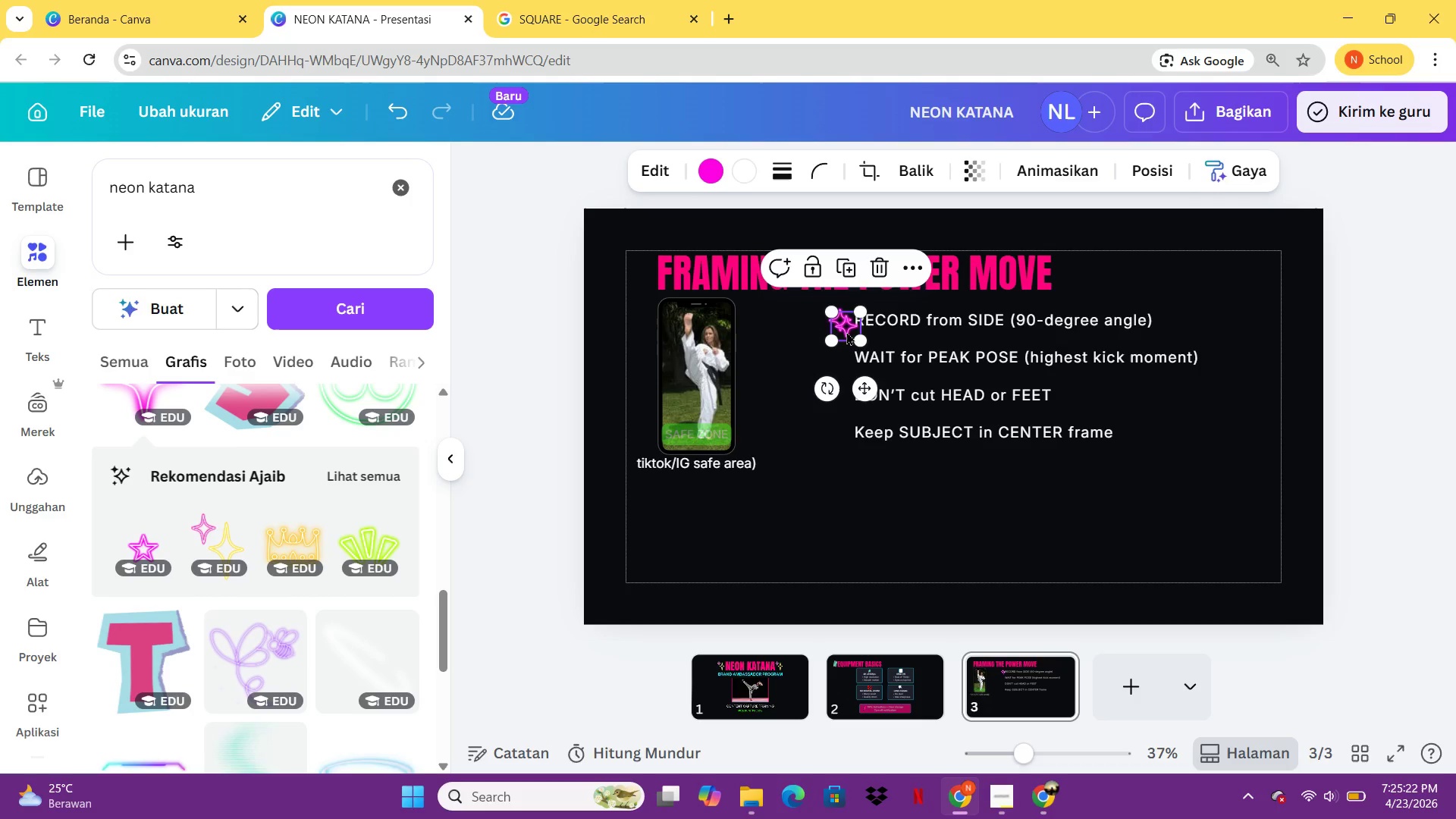 
left_click_drag(start_coordinate=[849, 325], to_coordinate=[844, 356])
 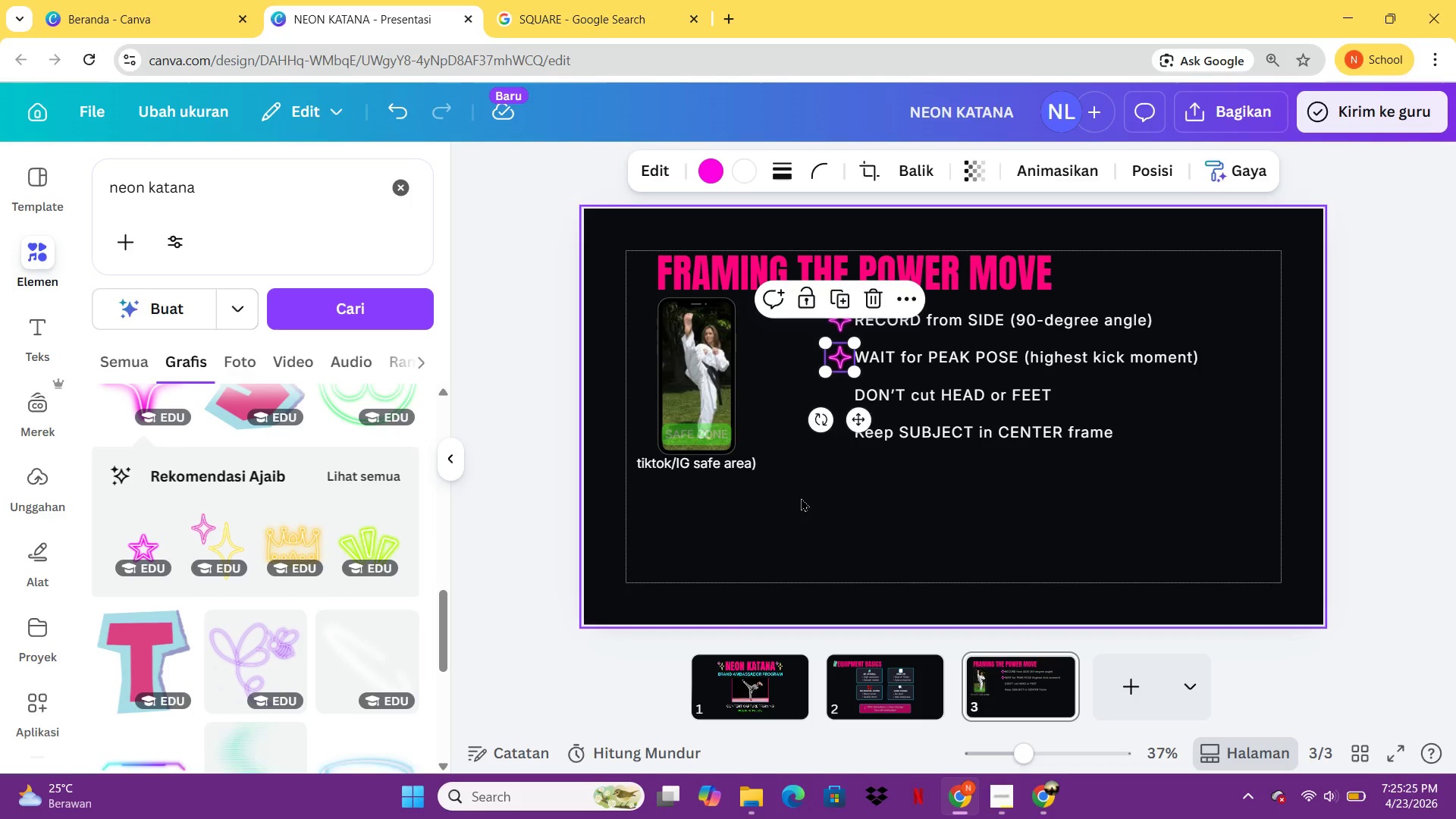 
key(Control+C)
 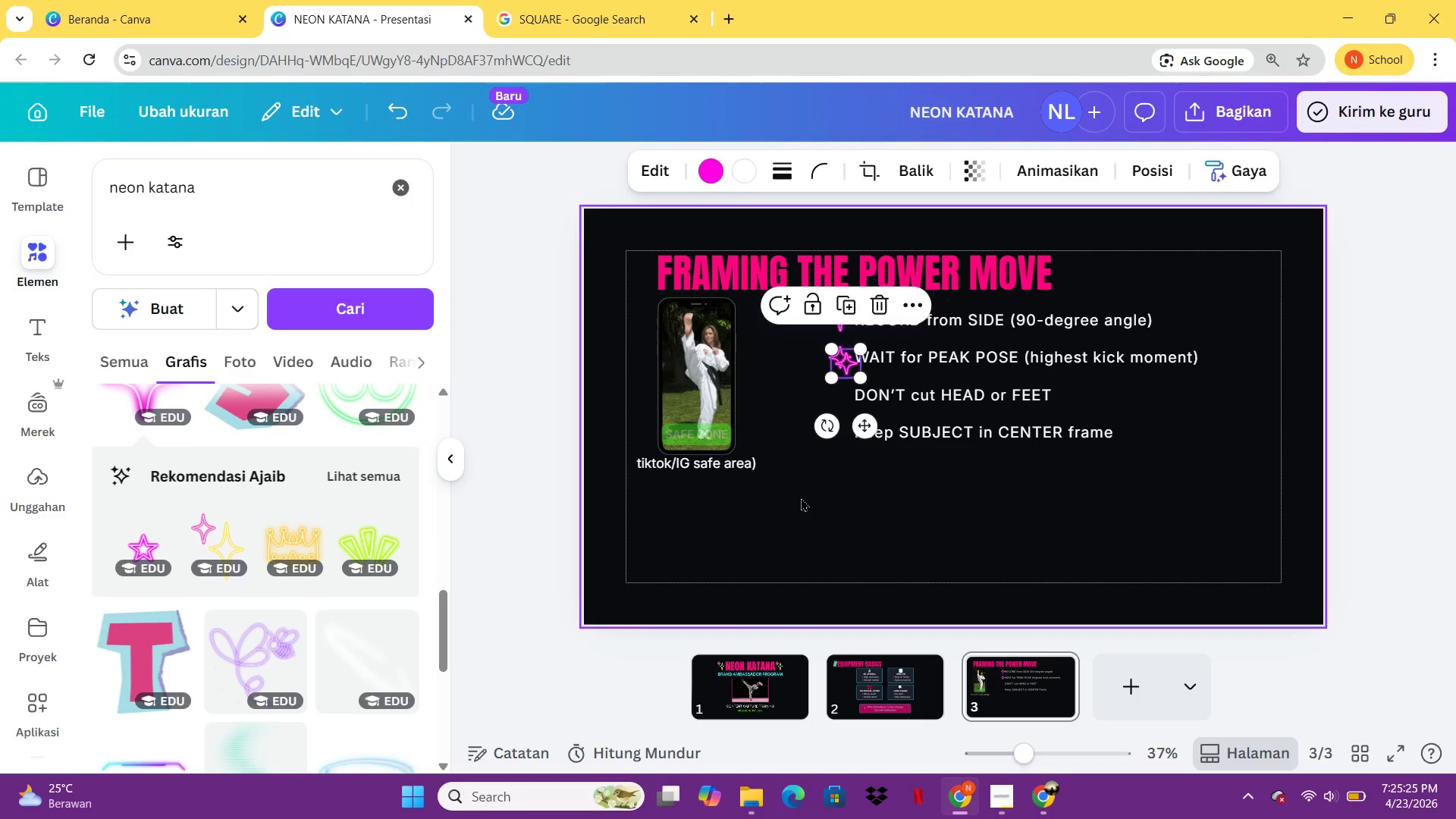 
key(Control+V)
 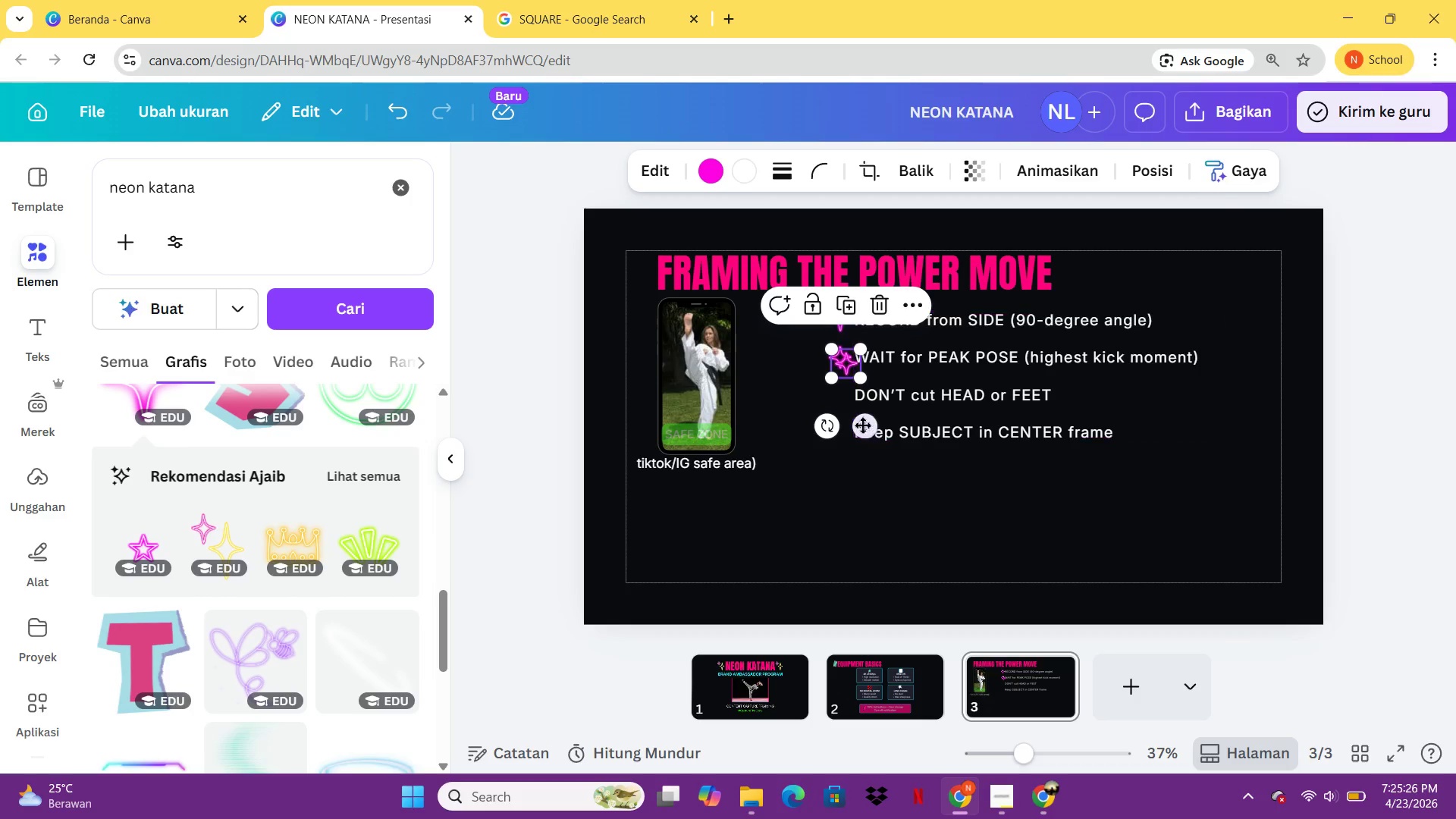 
left_click_drag(start_coordinate=[862, 425], to_coordinate=[858, 454])
 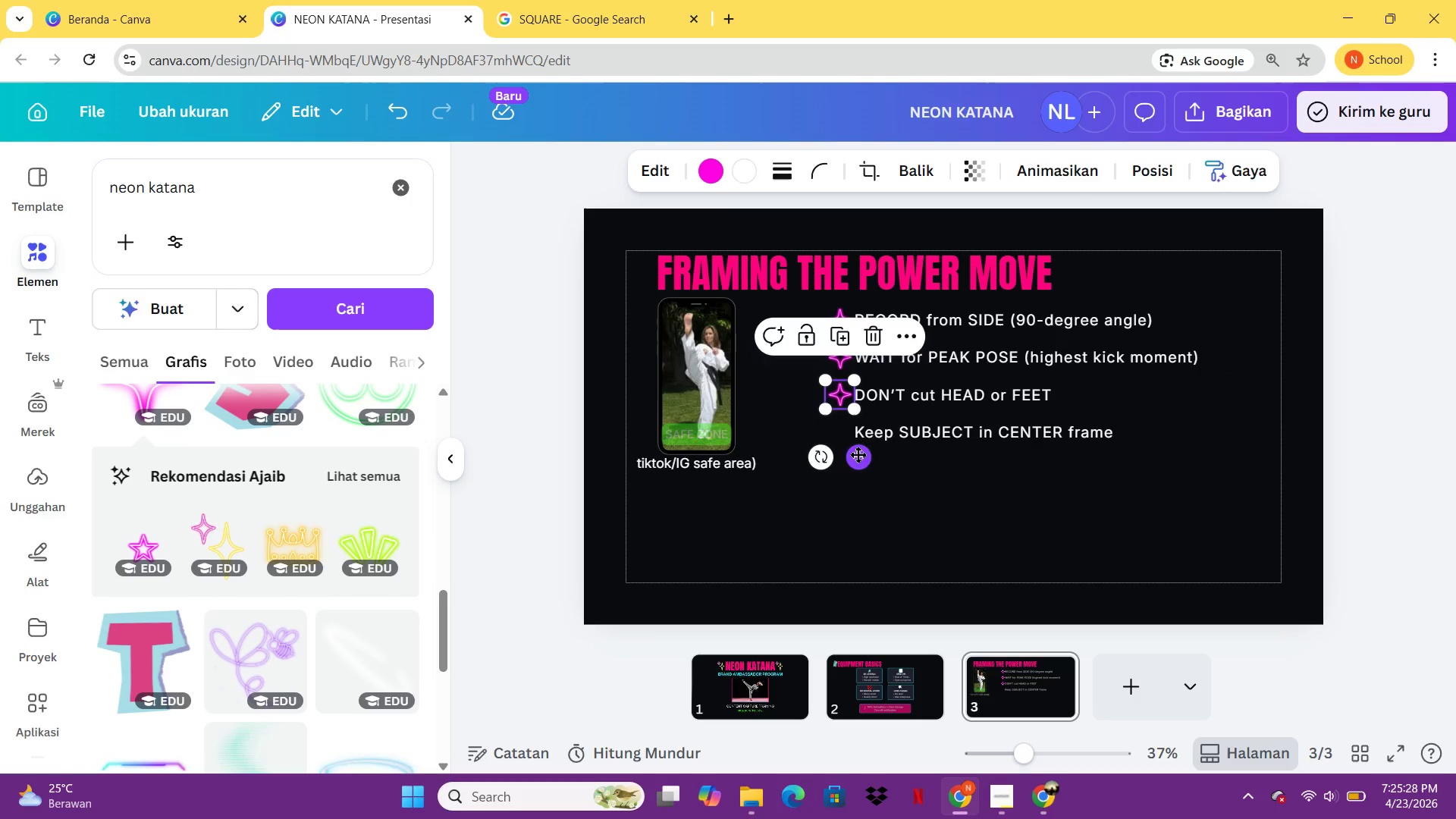 
key(Control+C)
 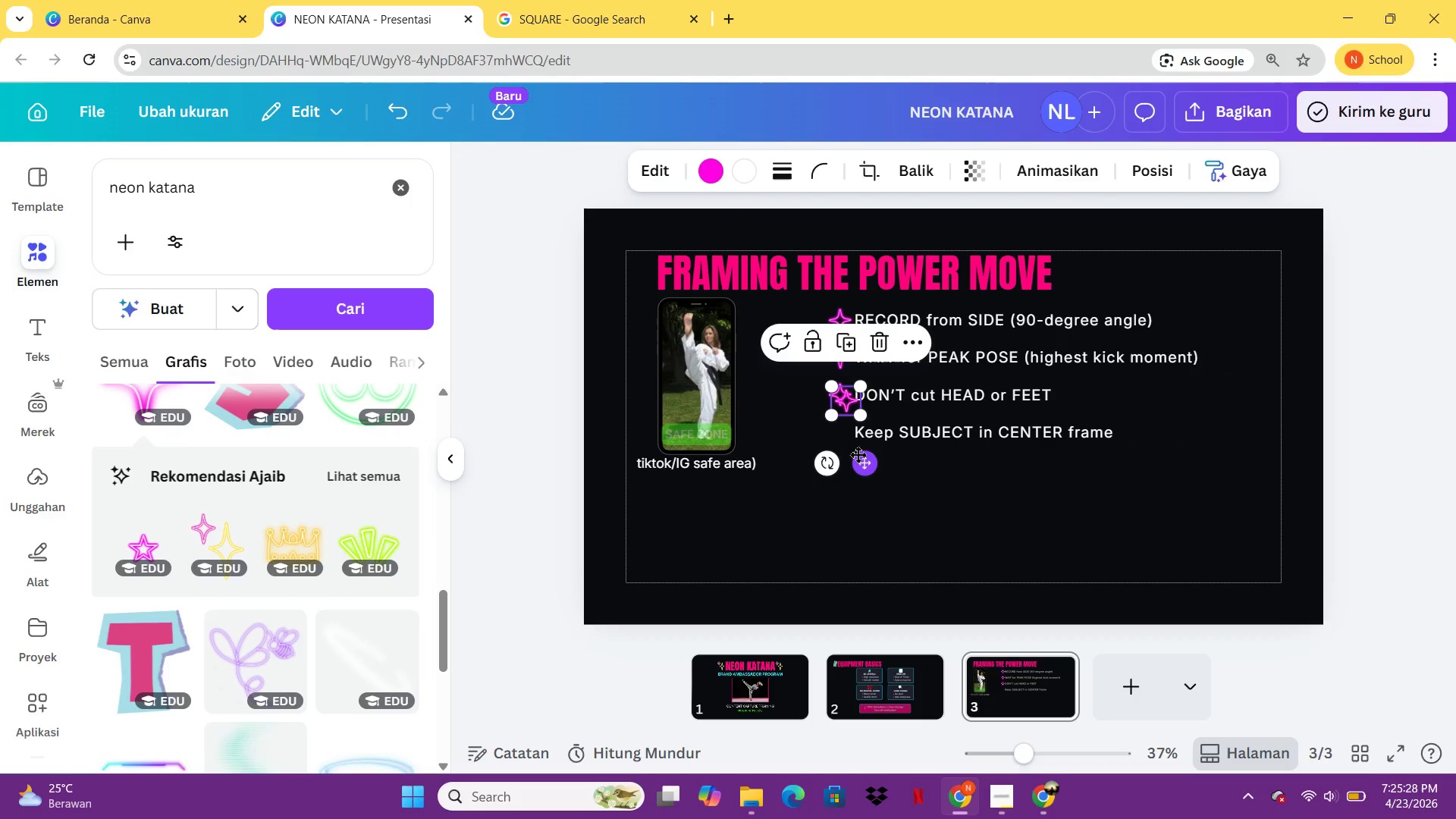 
key(Control+V)
 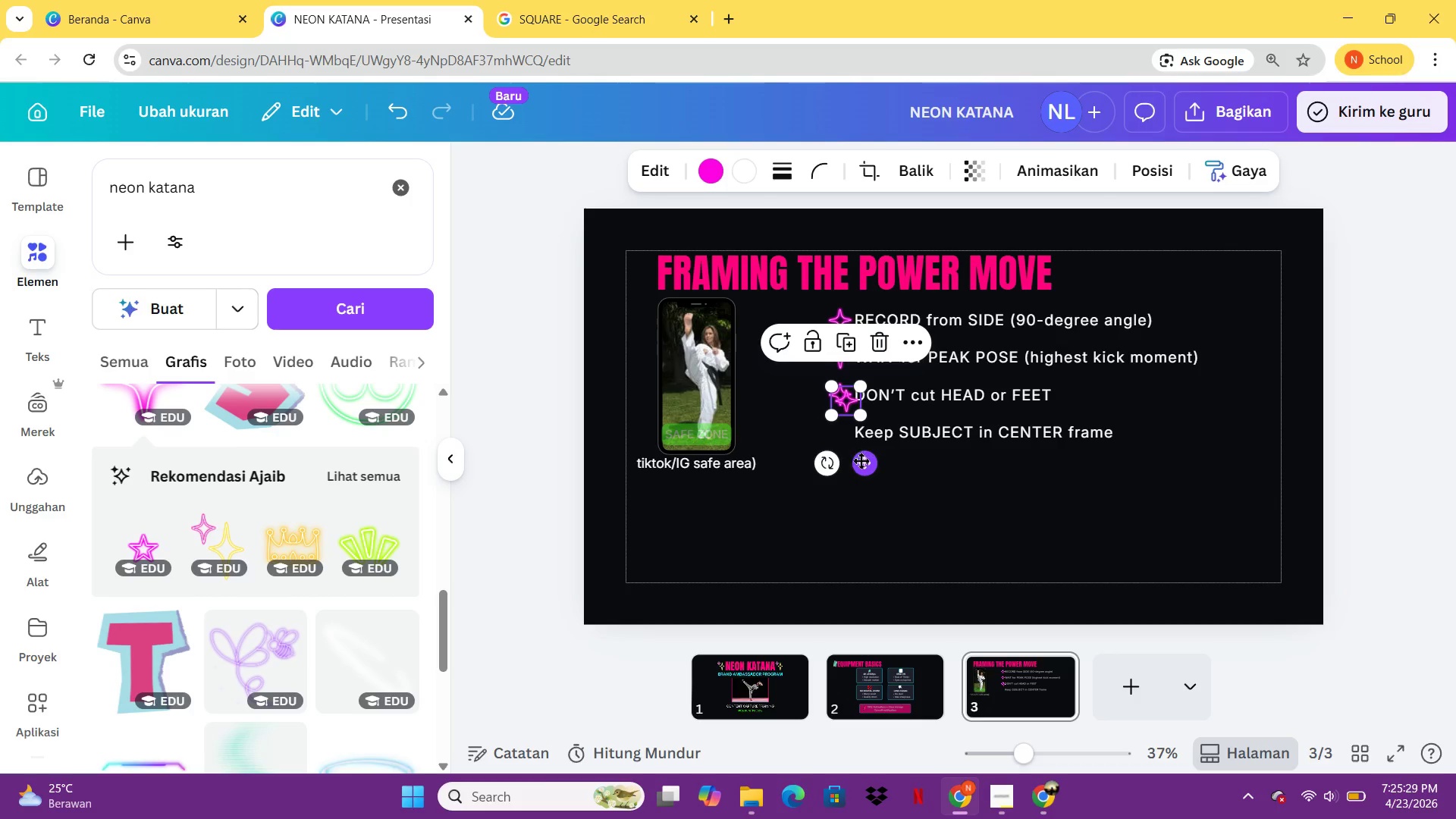 
left_click_drag(start_coordinate=[861, 460], to_coordinate=[861, 490])
 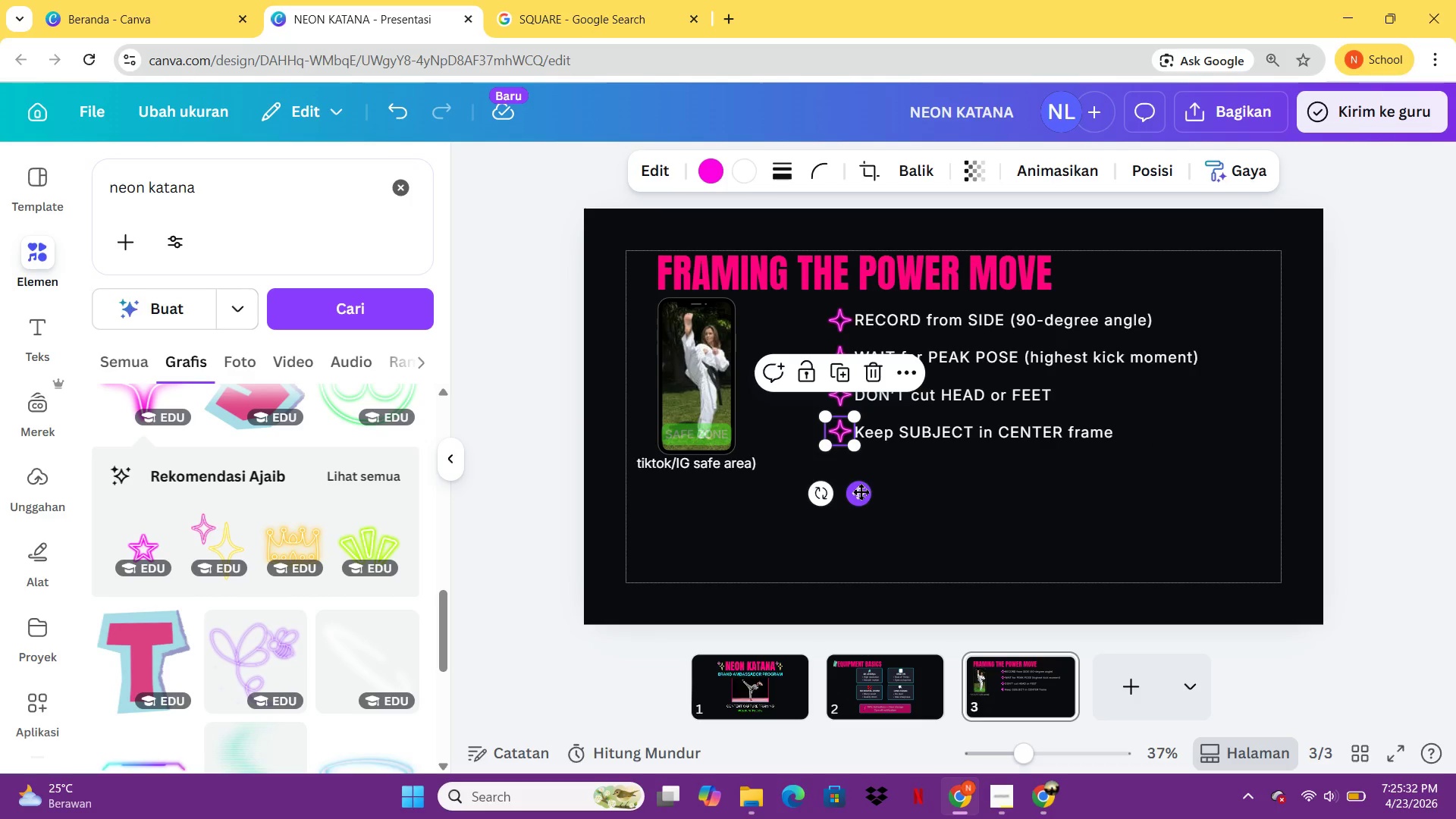 
left_click([861, 491])
 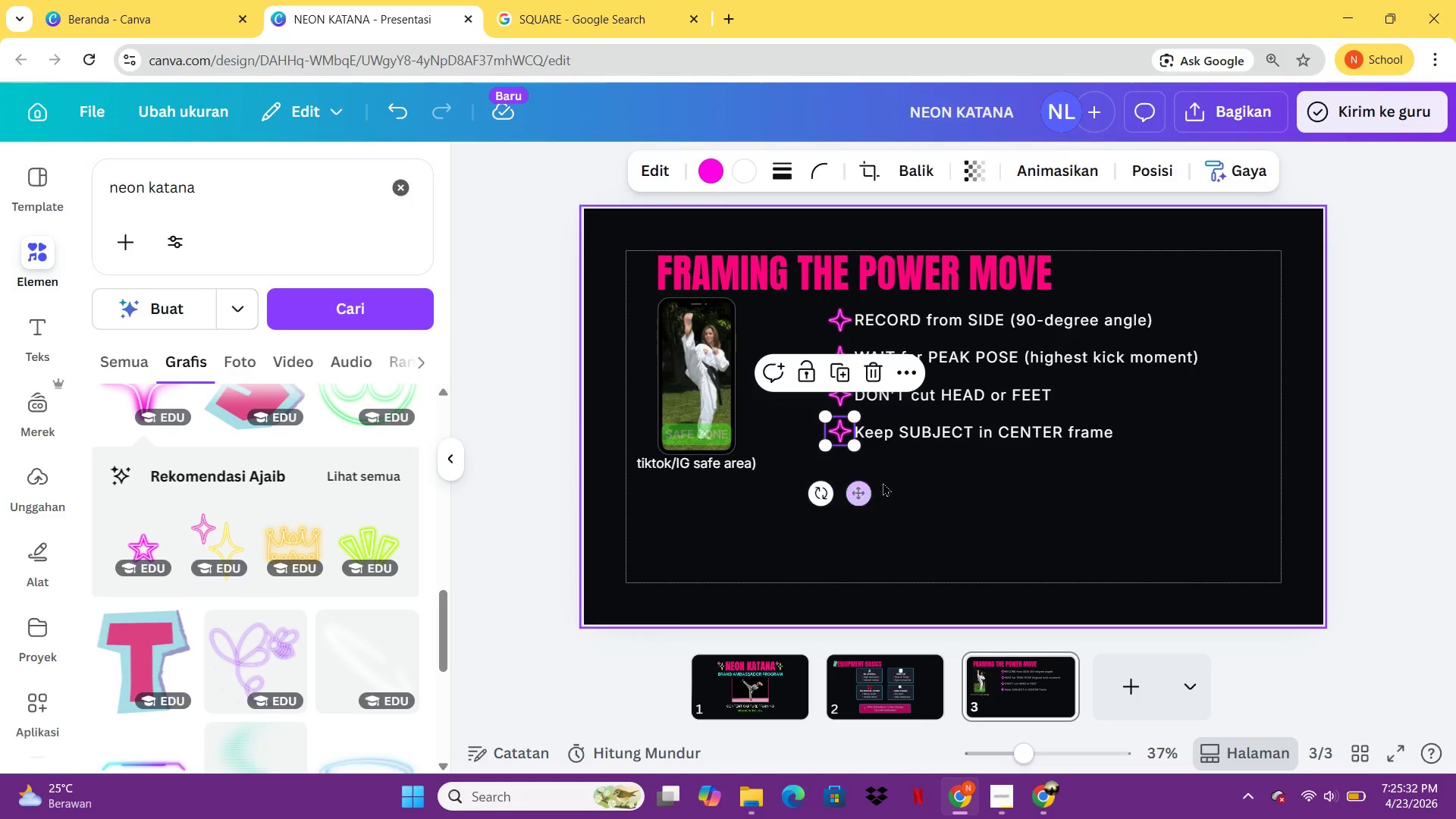 
double_click([883, 482])
 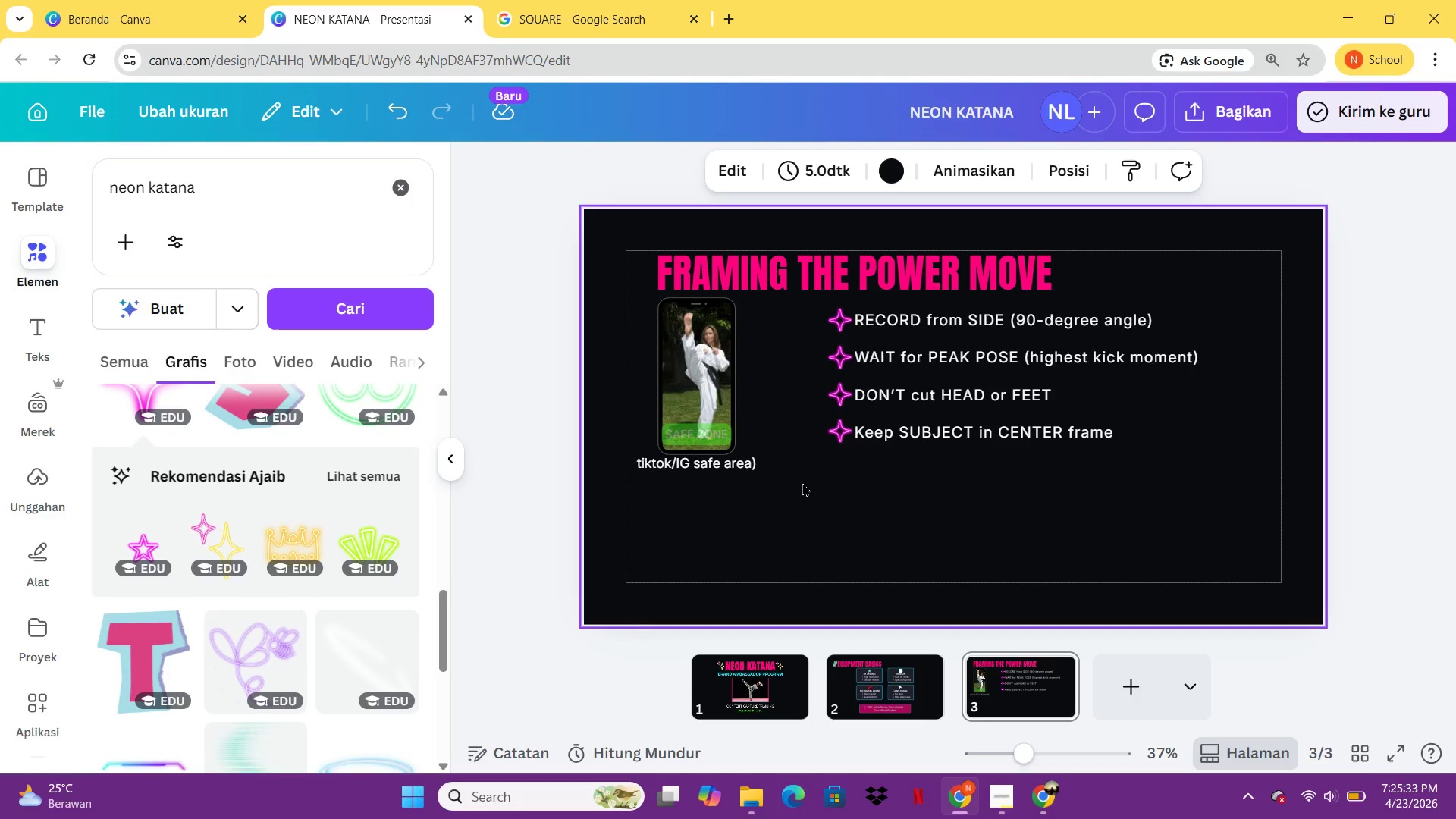 
left_click_drag(start_coordinate=[802, 482], to_coordinate=[1171, 308])
 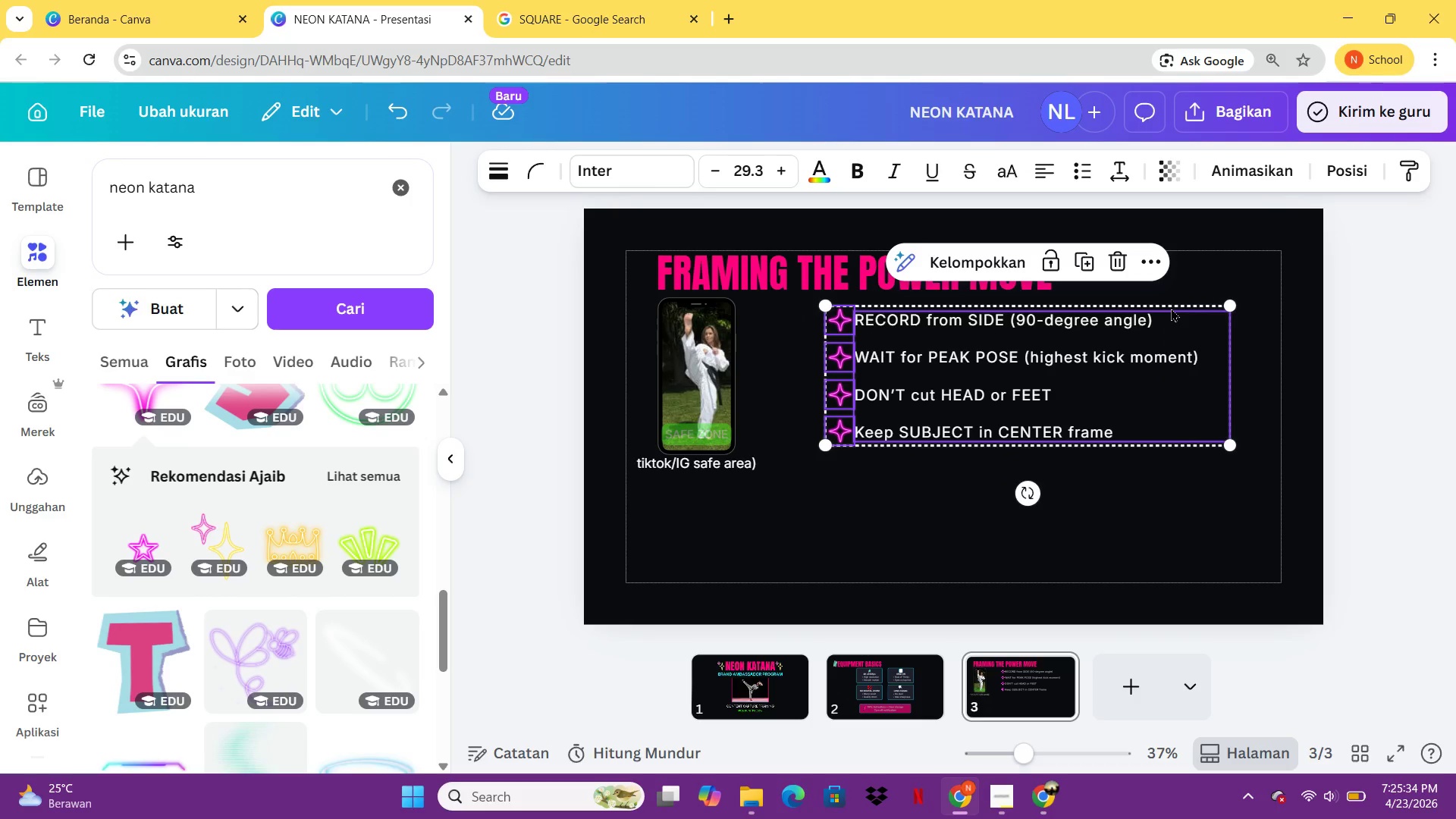 
key(Control+G)
 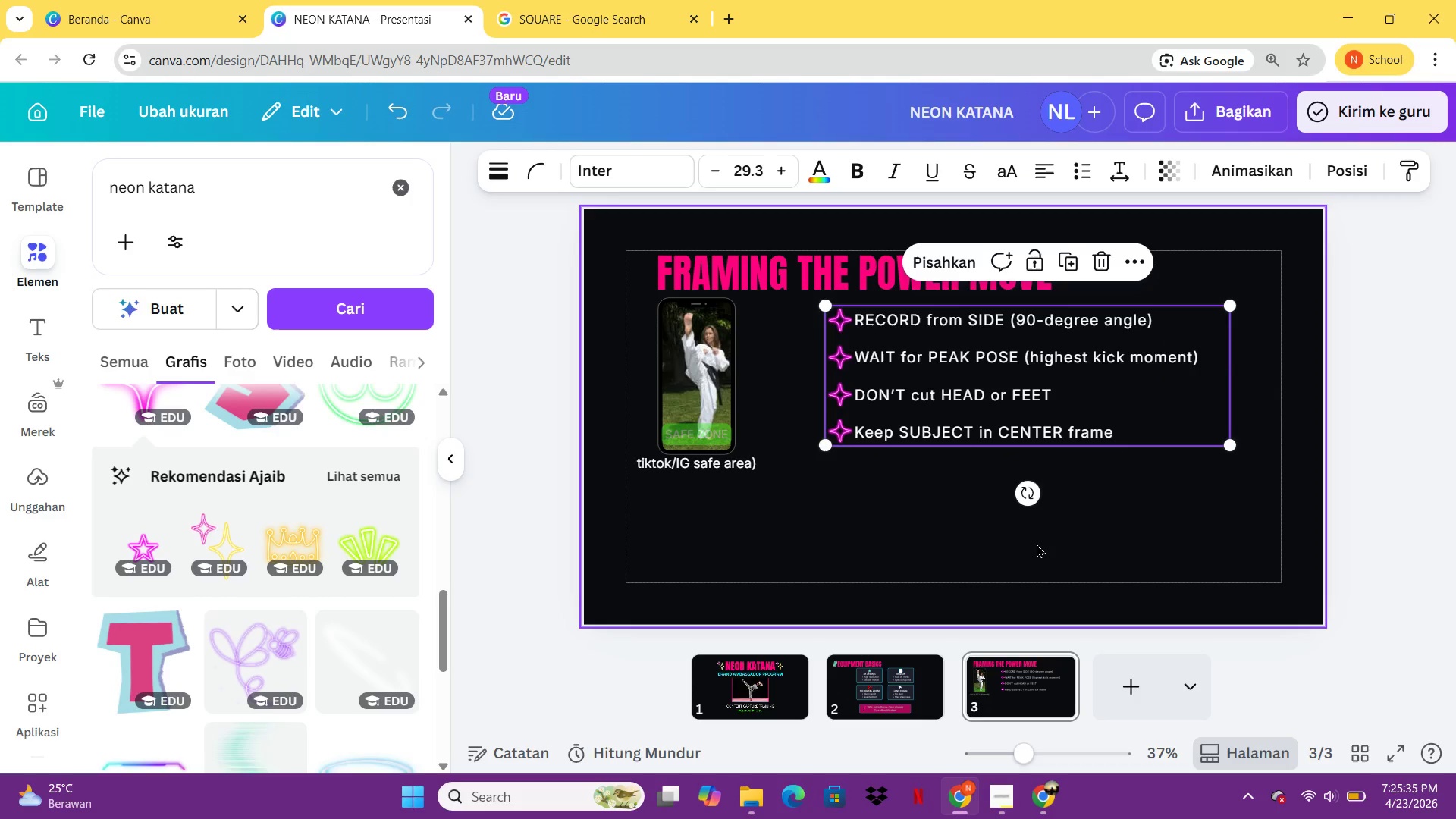 
left_click([1031, 547])
 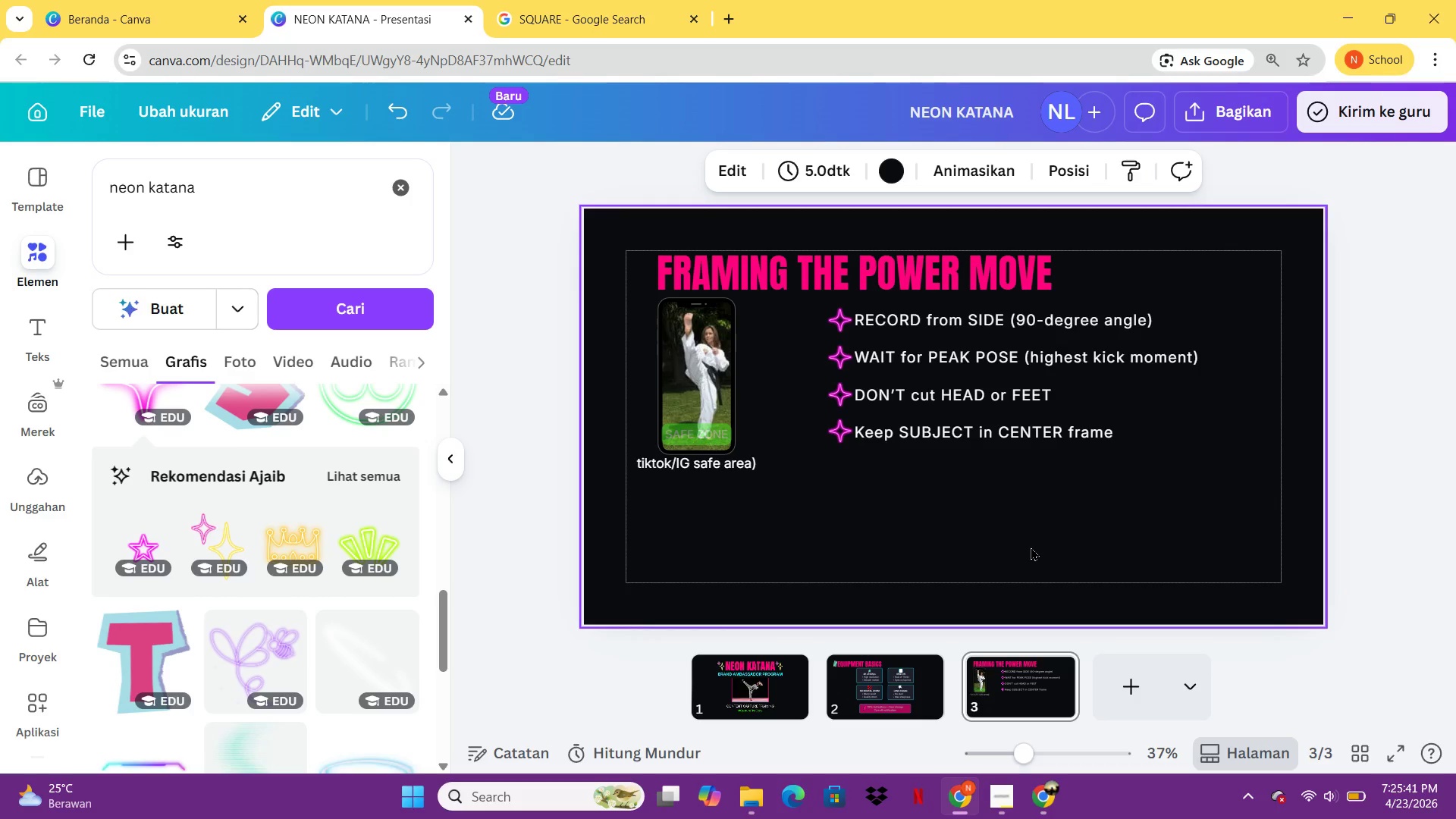 
wait(7.34)
 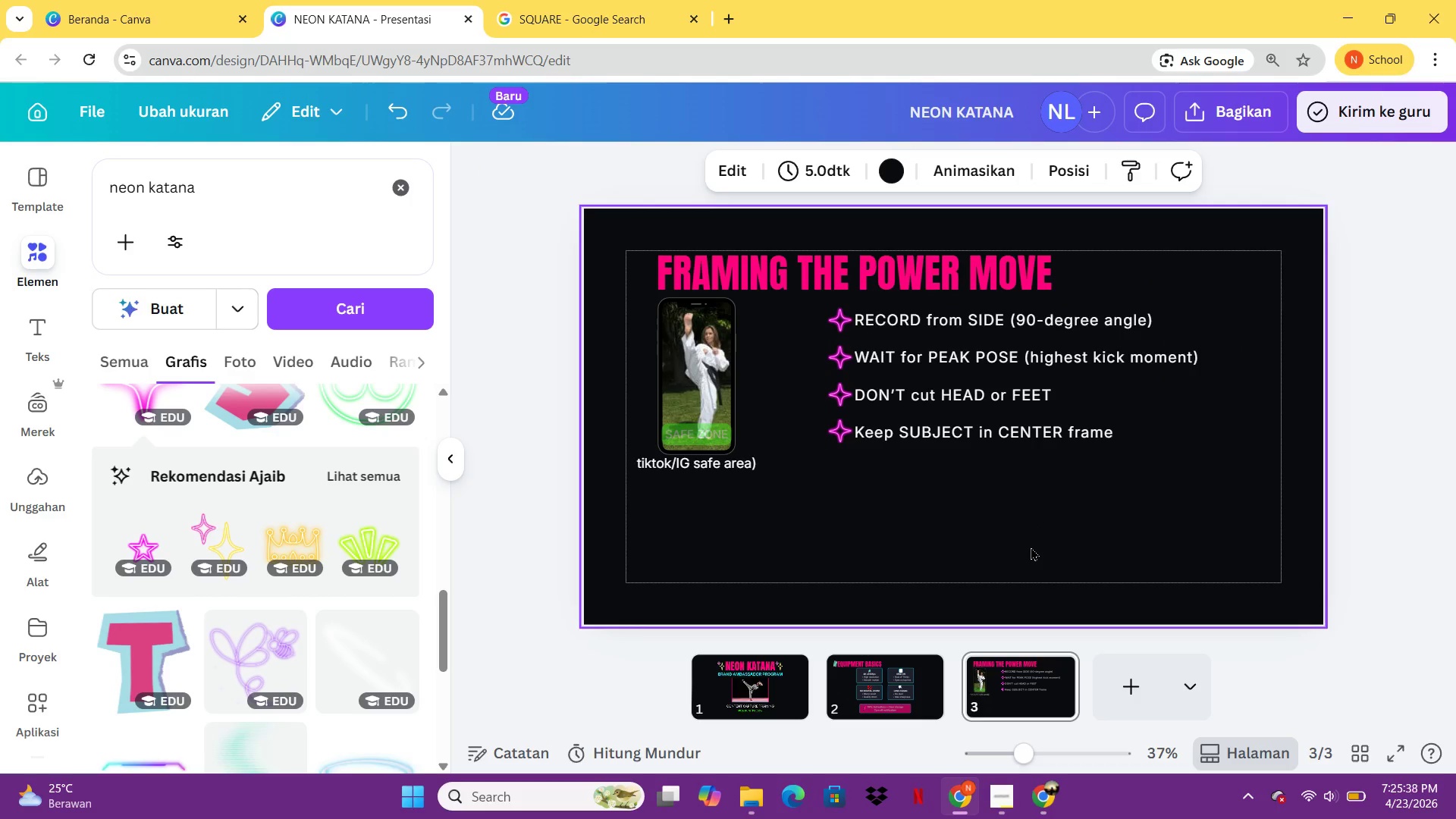 
left_click([900, 675])
 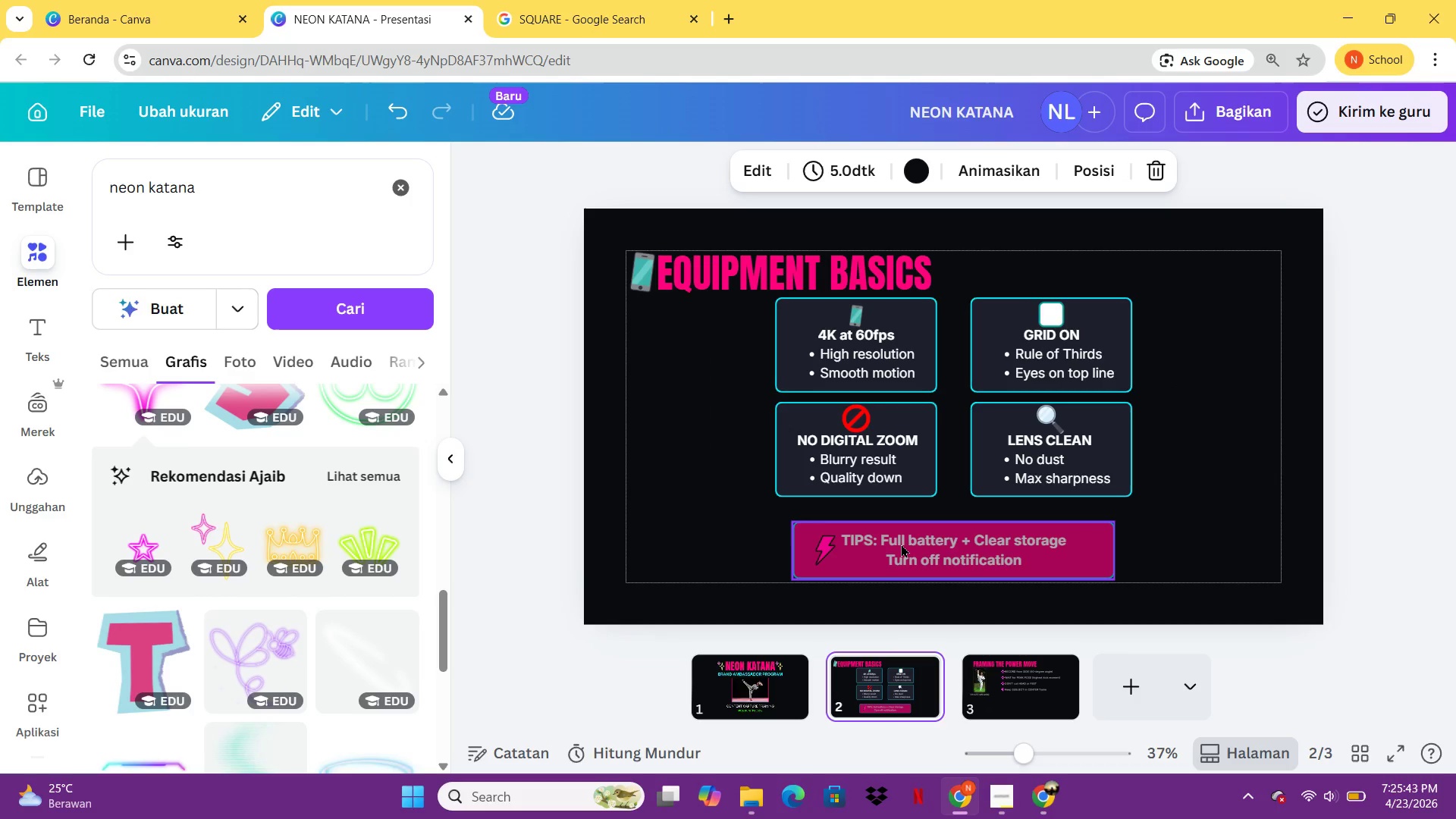 
left_click([901, 544])
 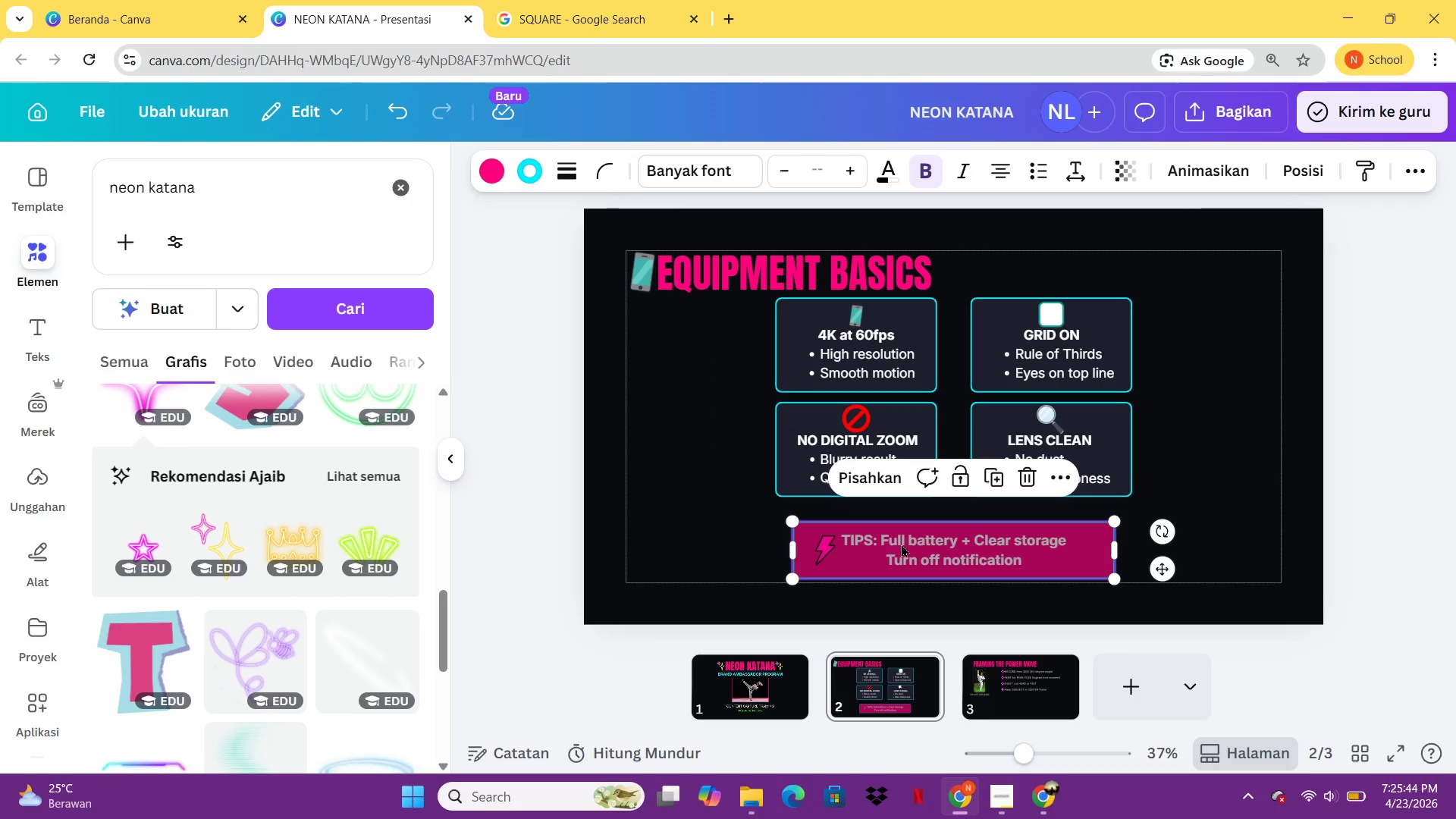 
key(Control+C)
 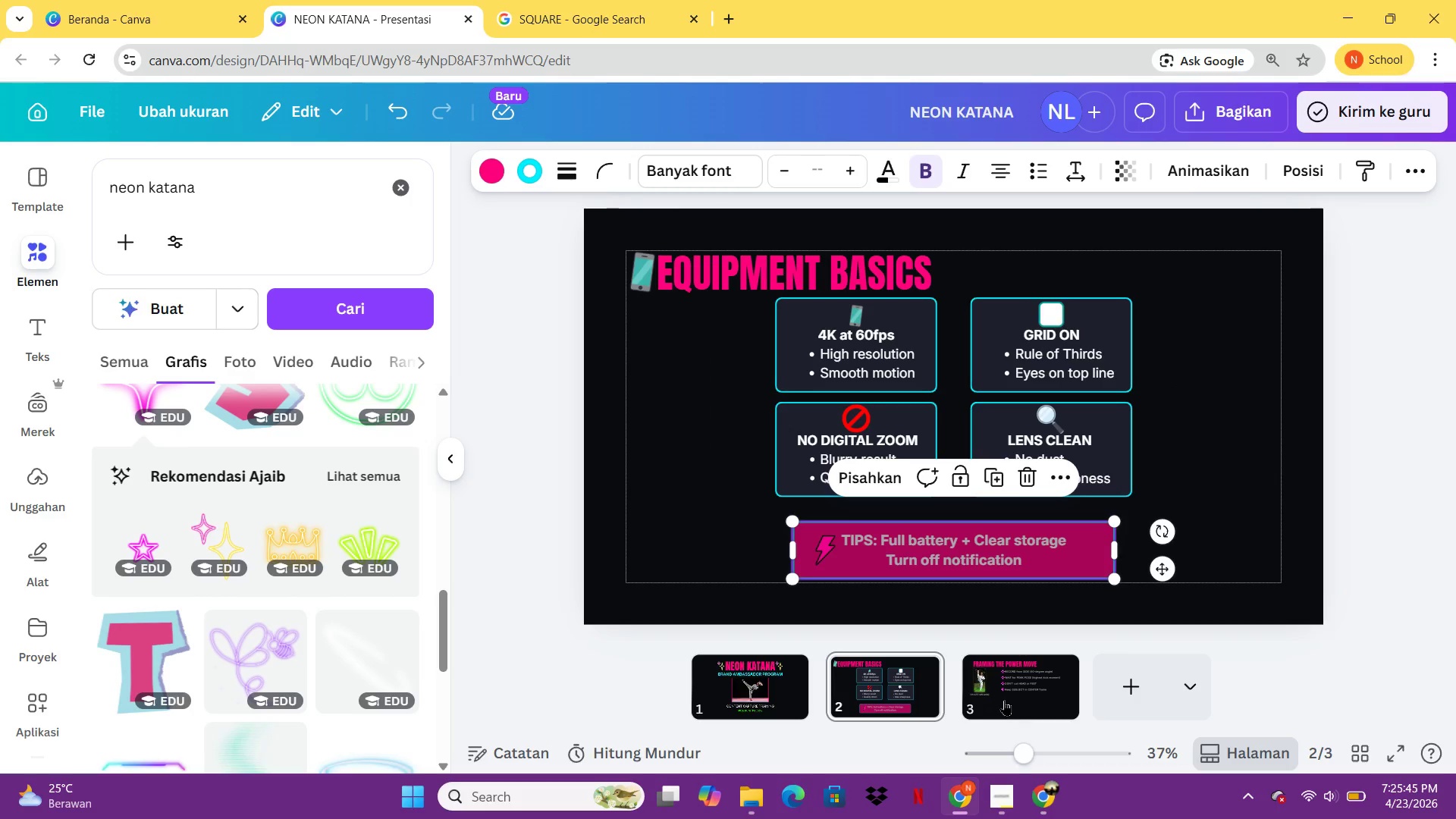 
left_click([1003, 698])
 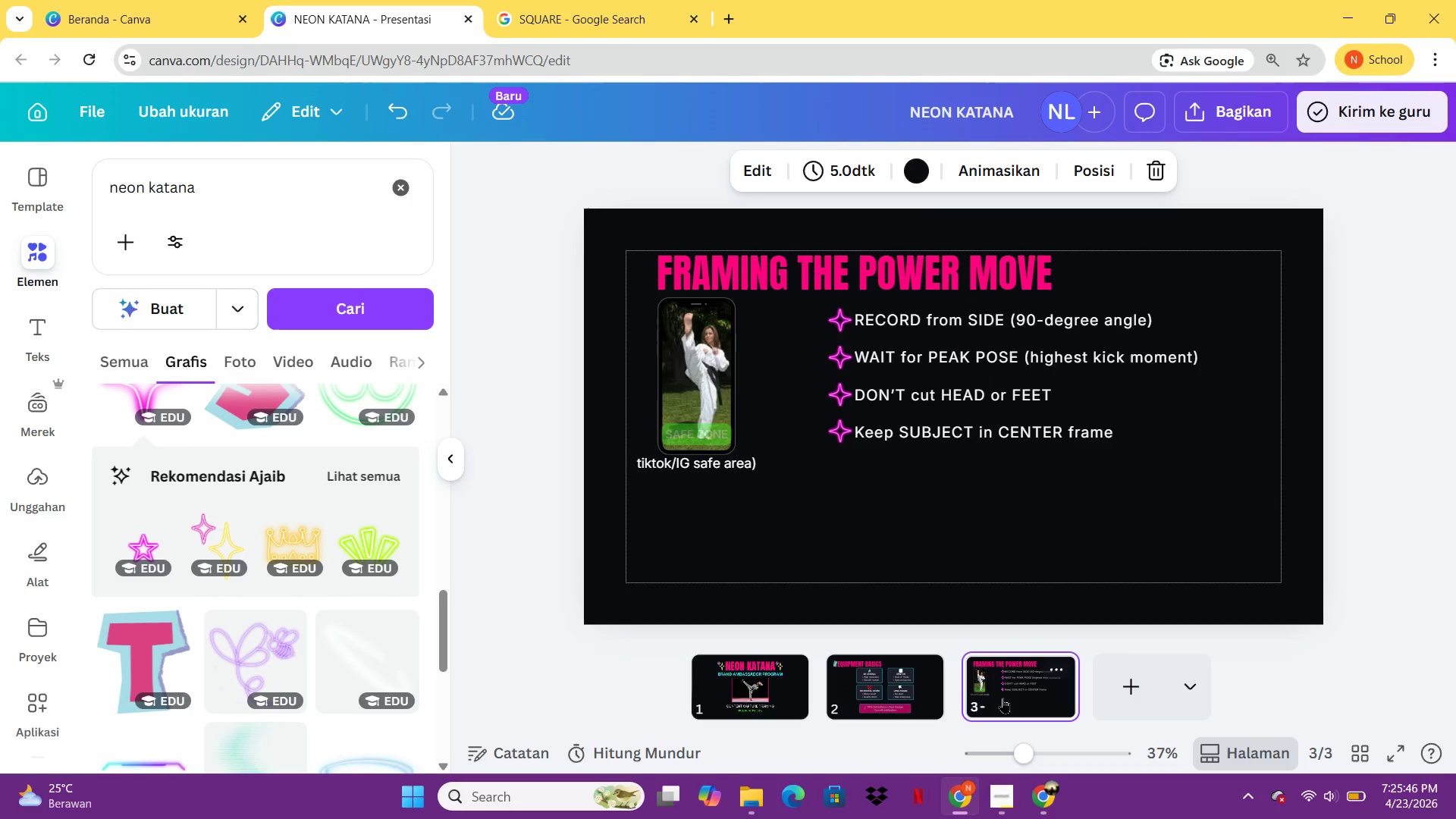 
key(Control+ControlLeft)
 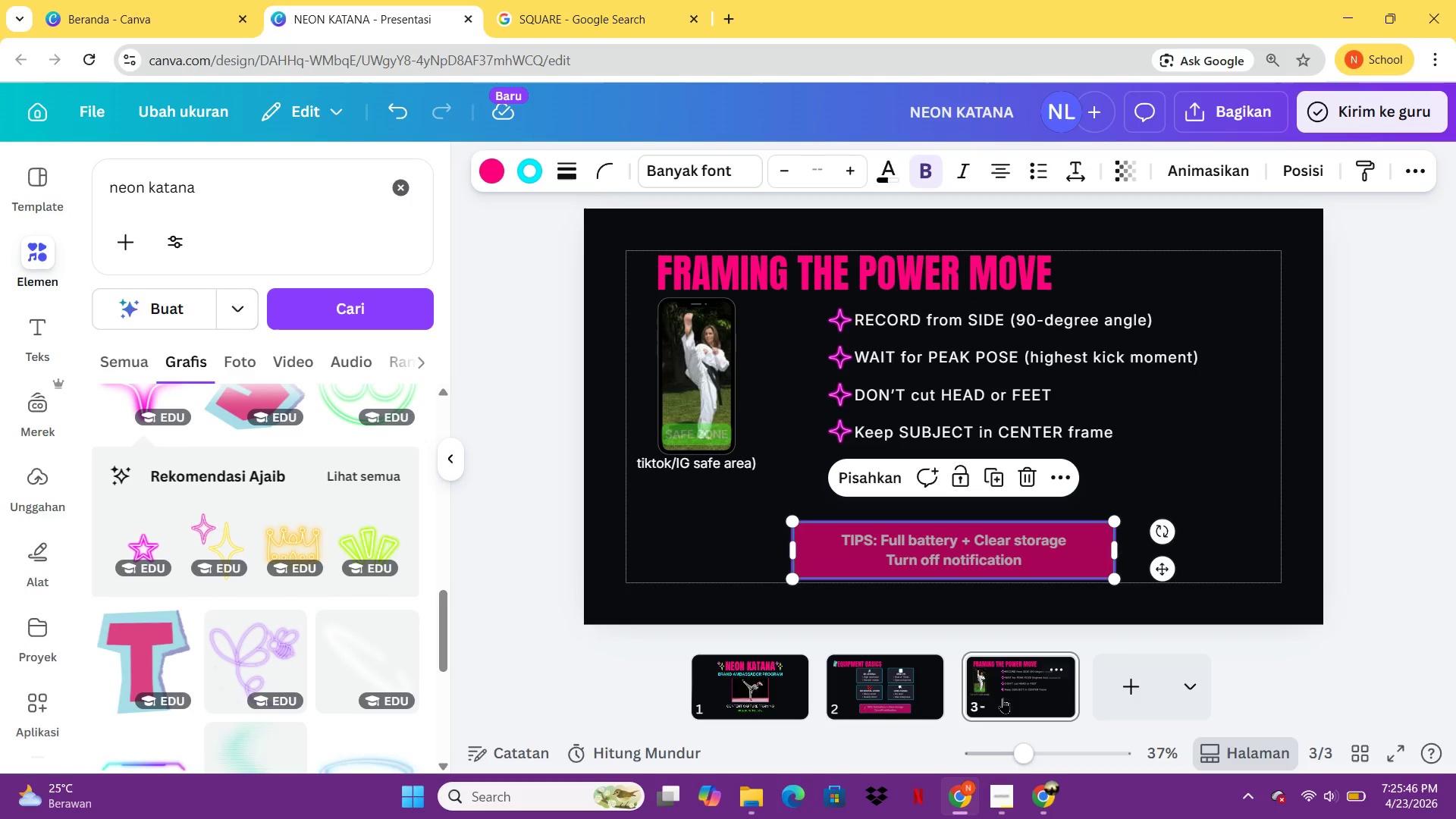 
key(Control+V)
 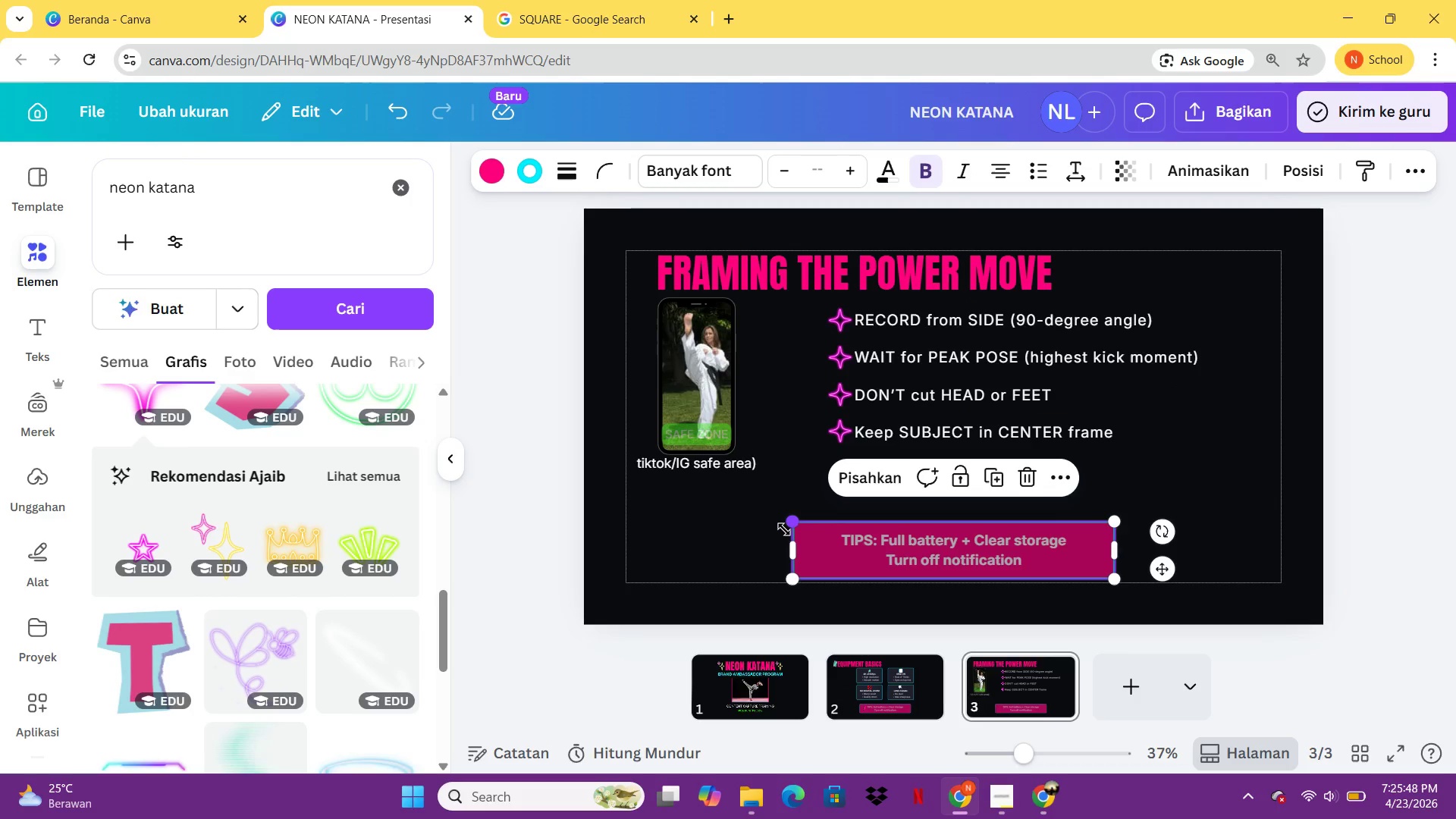 
left_click_drag(start_coordinate=[792, 524], to_coordinate=[704, 477])
 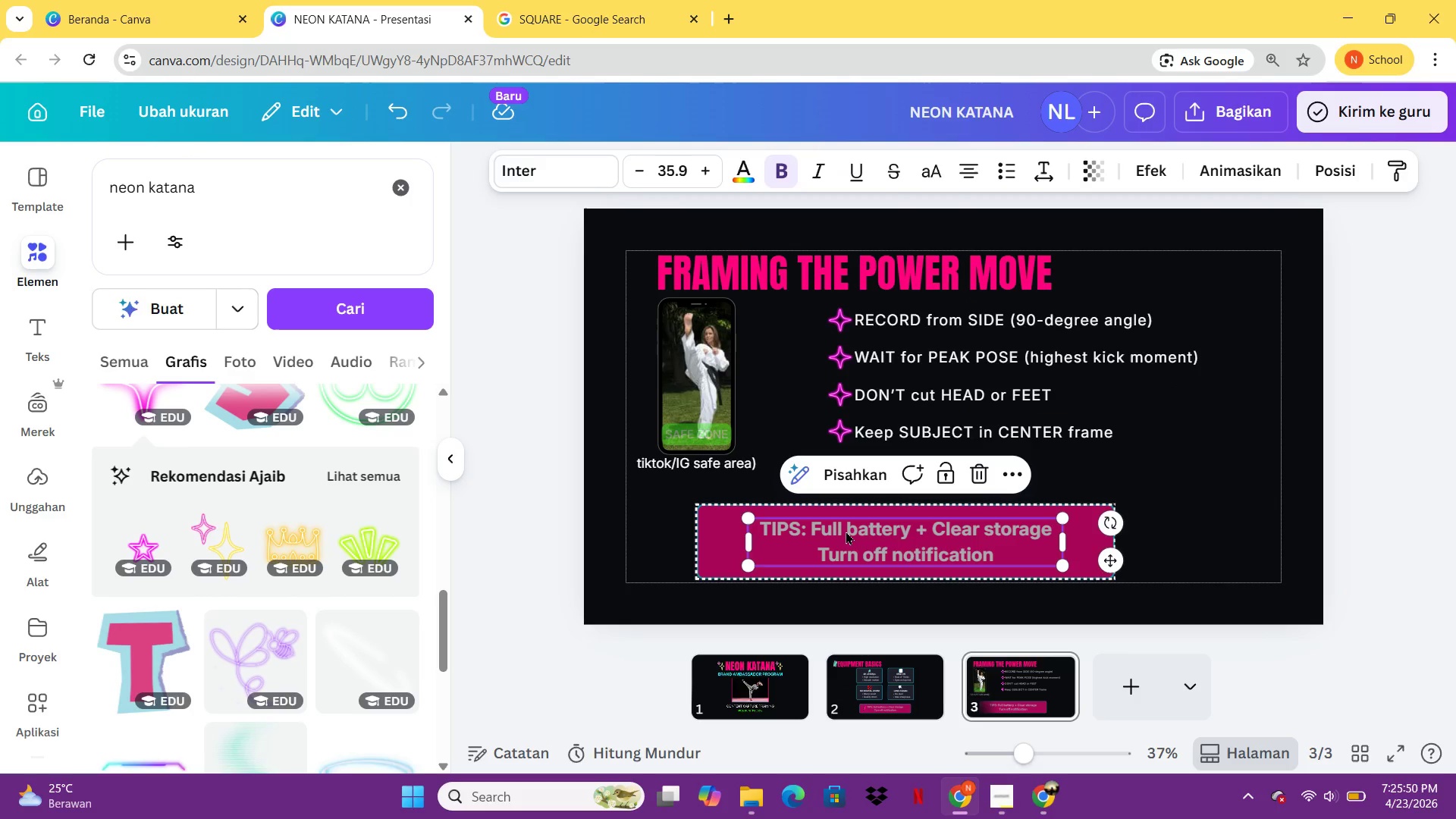 
double_click([846, 531])
 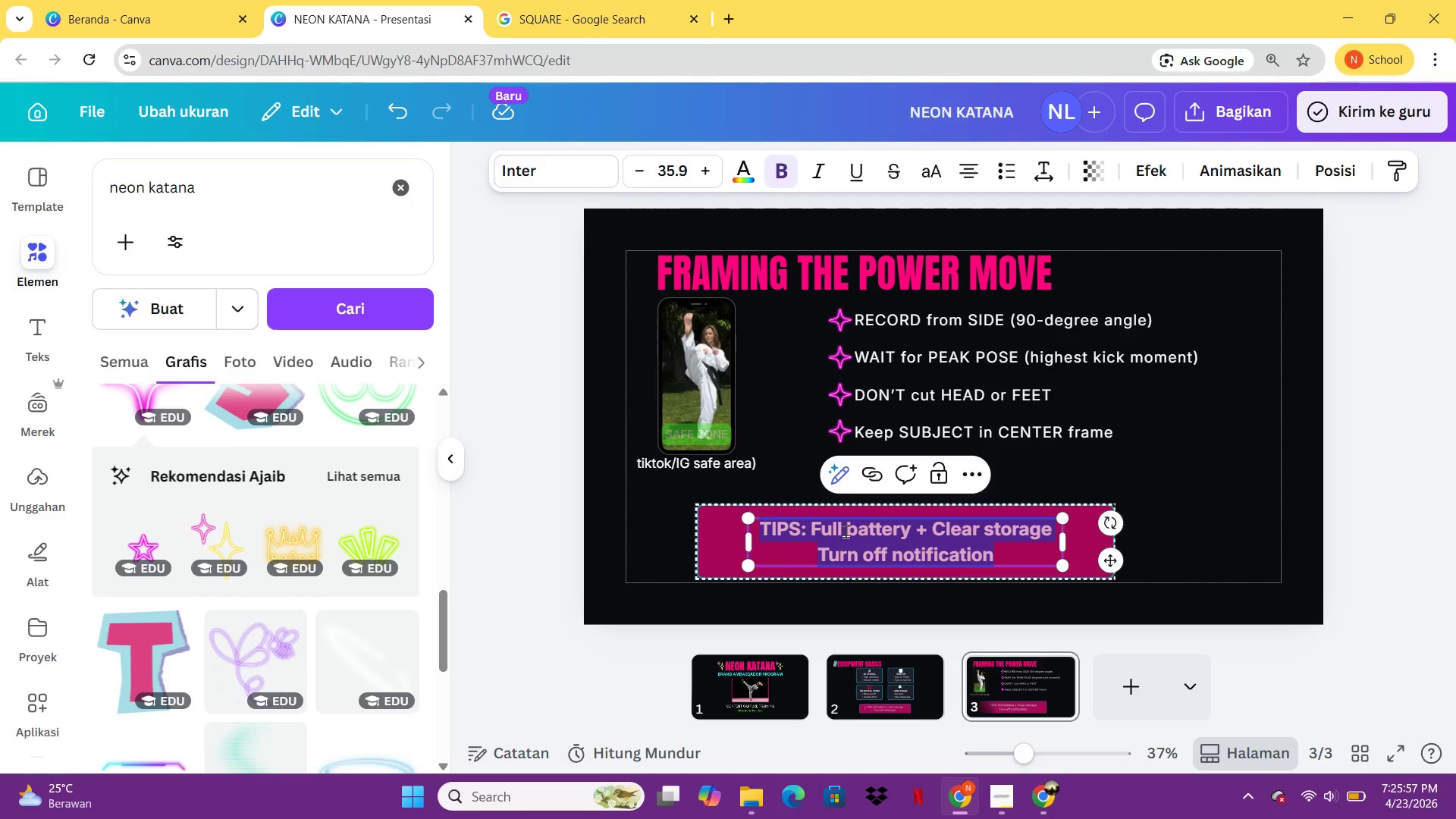 
wait(11.83)
 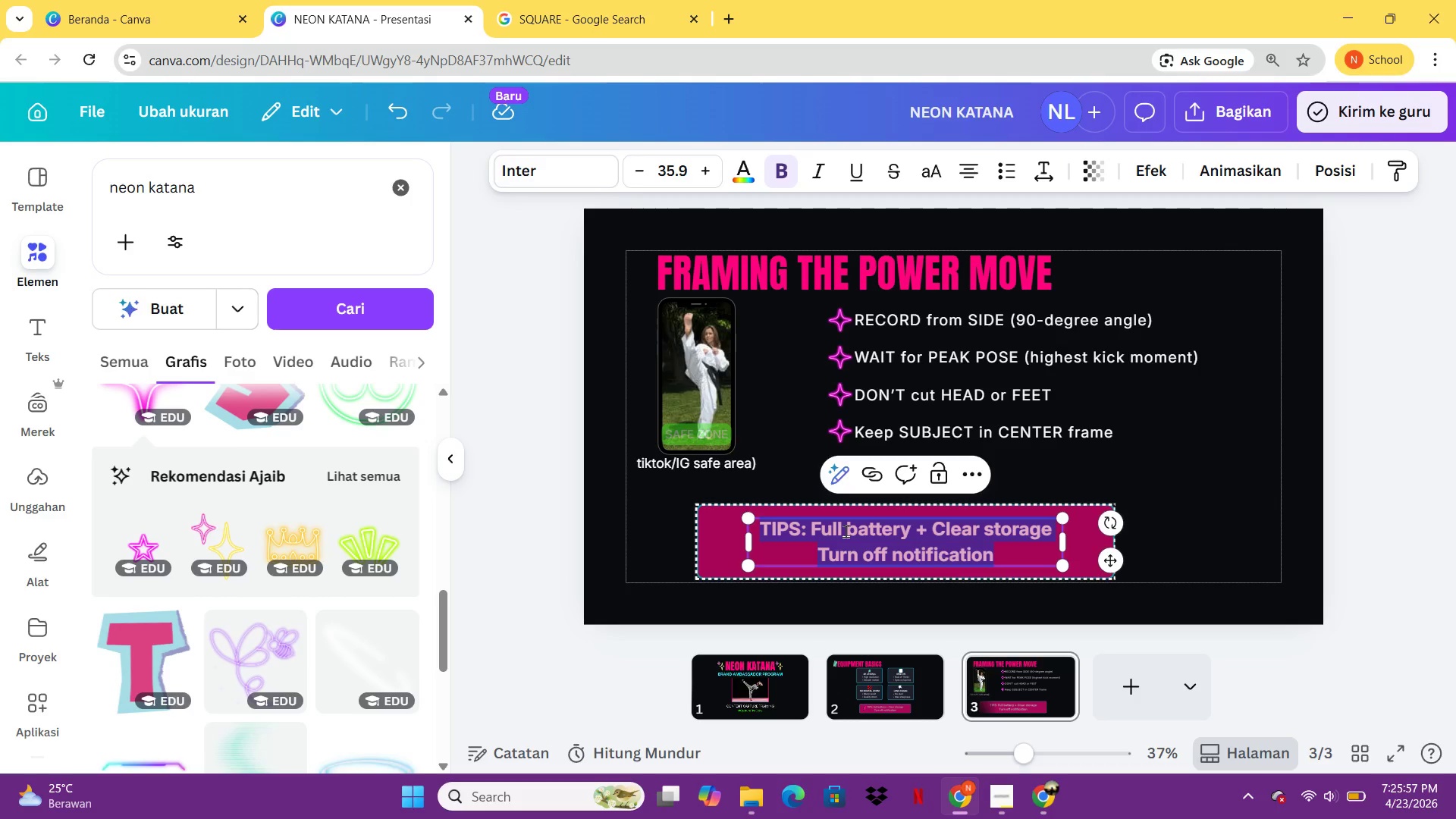 
type(TIP )
key(Backspace)
type(: Active)
 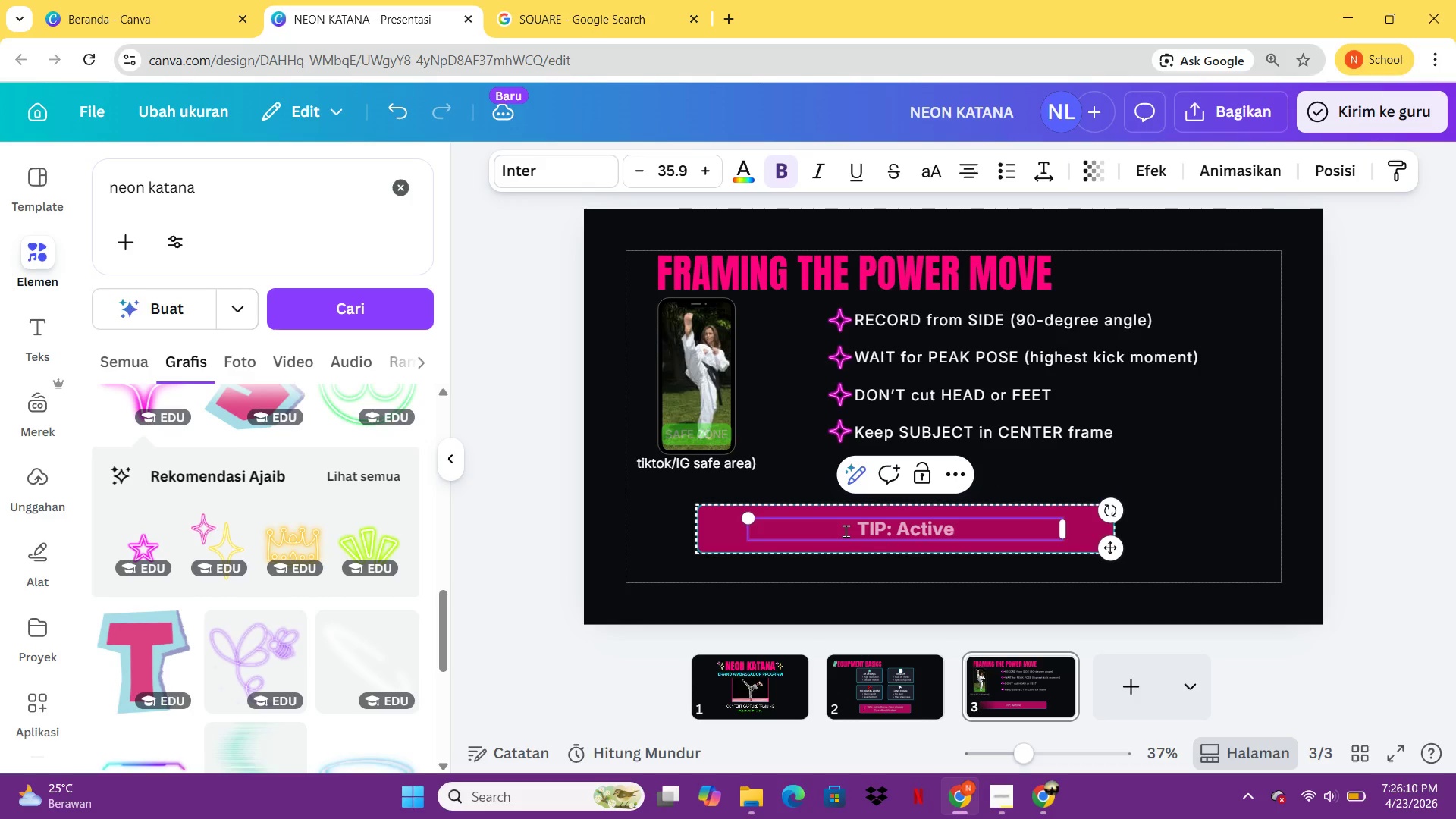 
key(Backspace)
type(ate 3x3 gg)
key(Backspace)
type(rid on phone. Place athlete's eyes on TOP horizontal i)
key(Backspace)
type(linw)
key(Backspace)
type(e for perfex)
key(Backspace)
type(ct)
 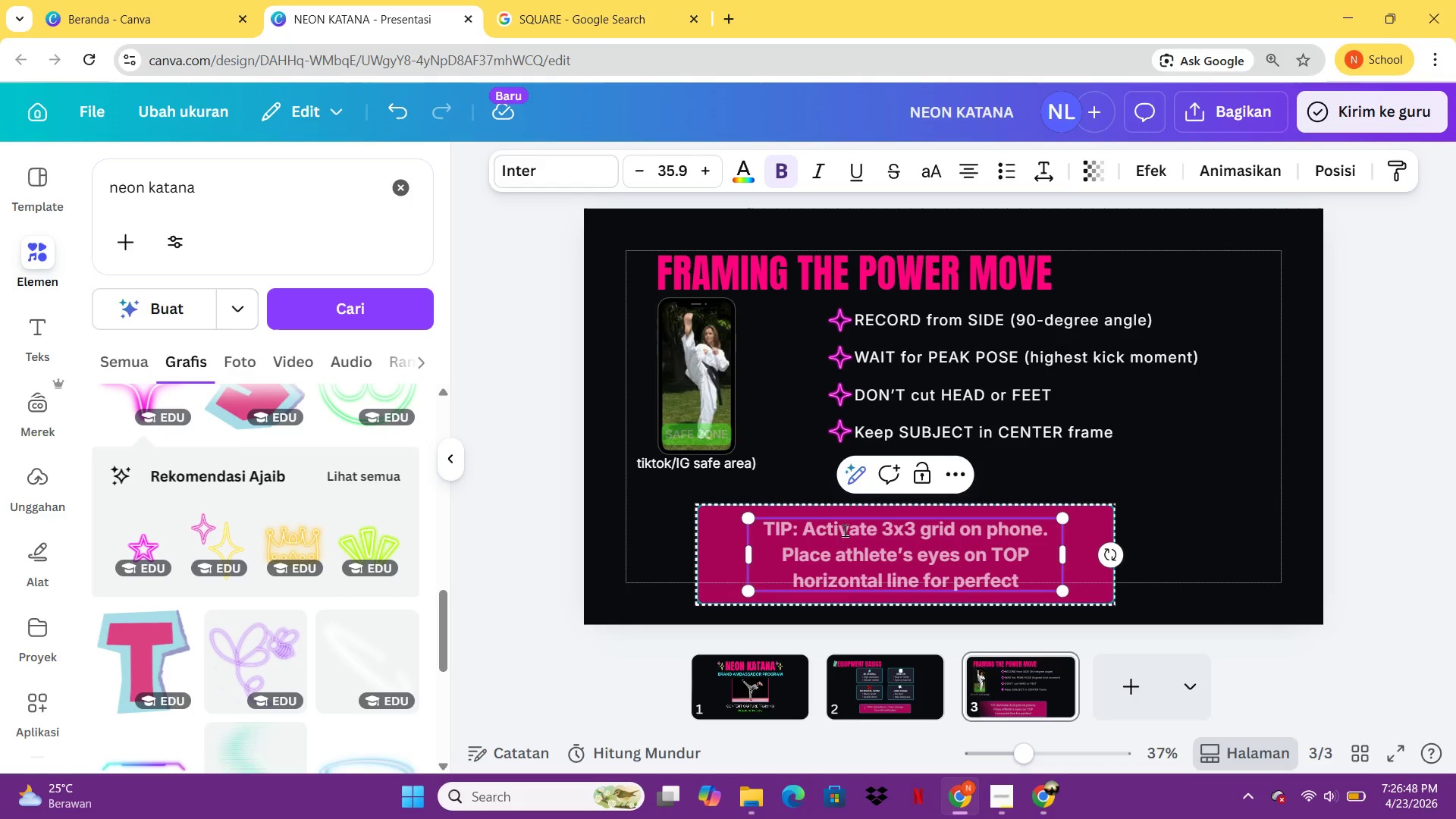 
wait(19.25)
 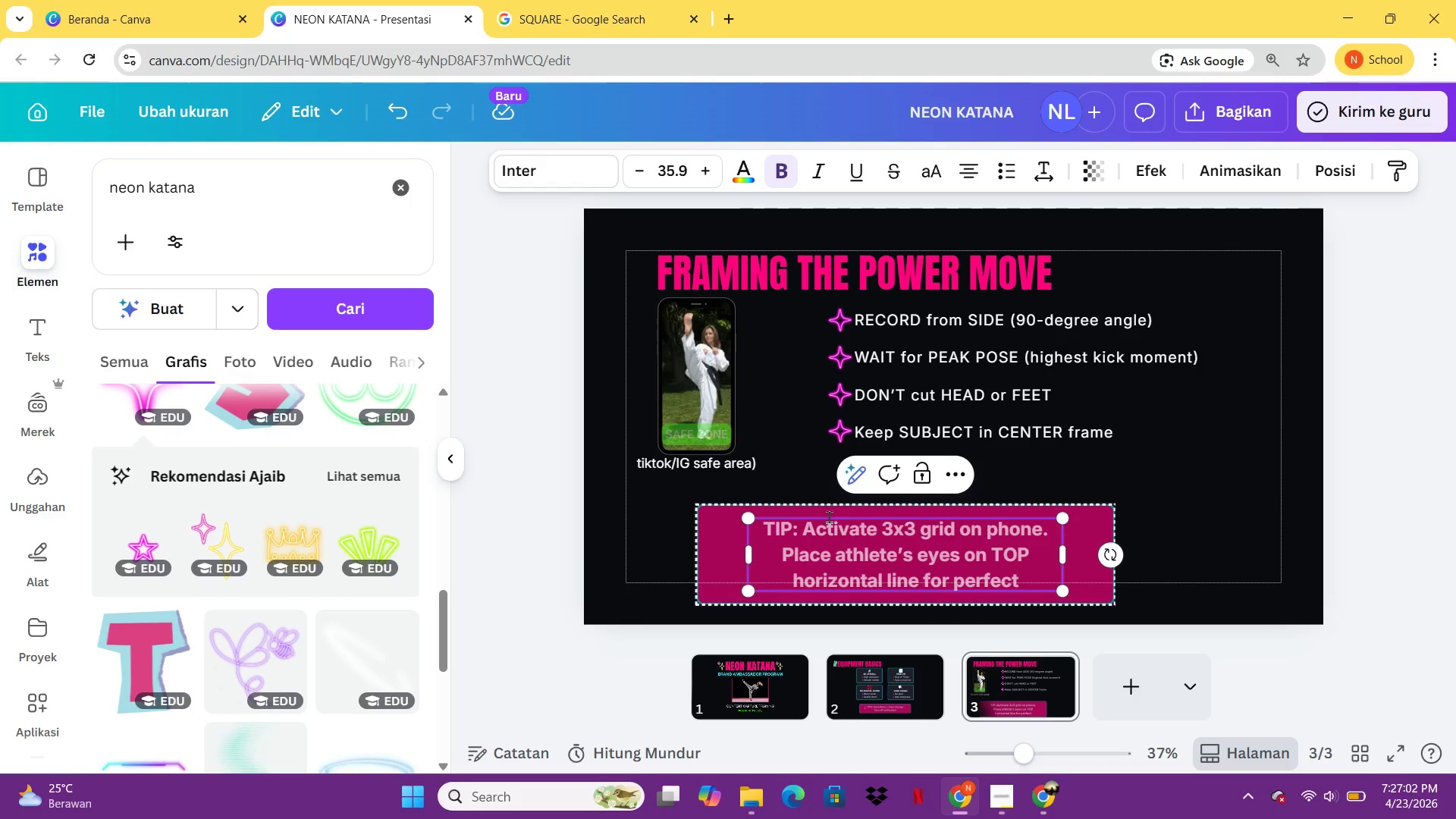 
type( composition)
 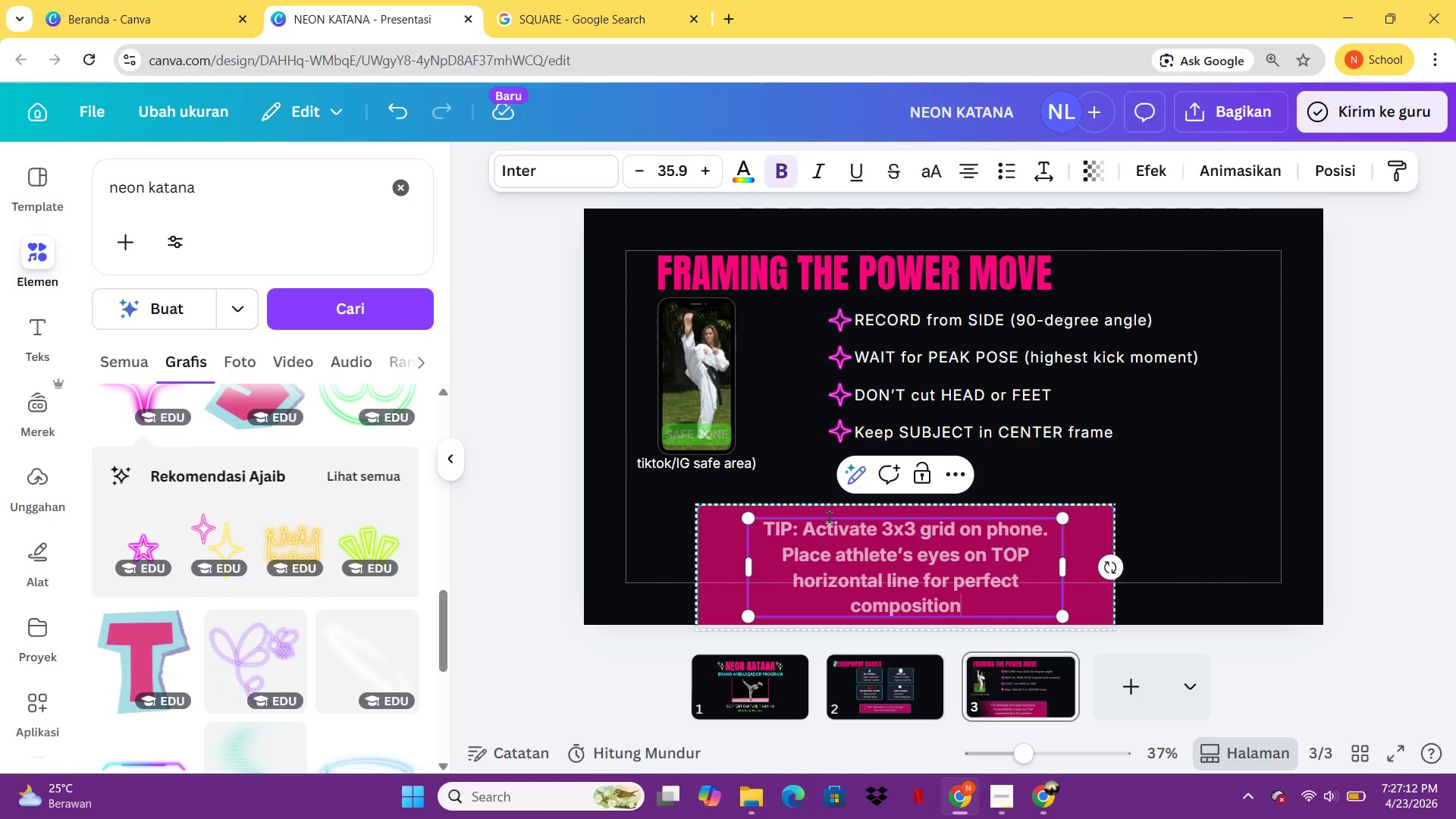 
key(Period)
 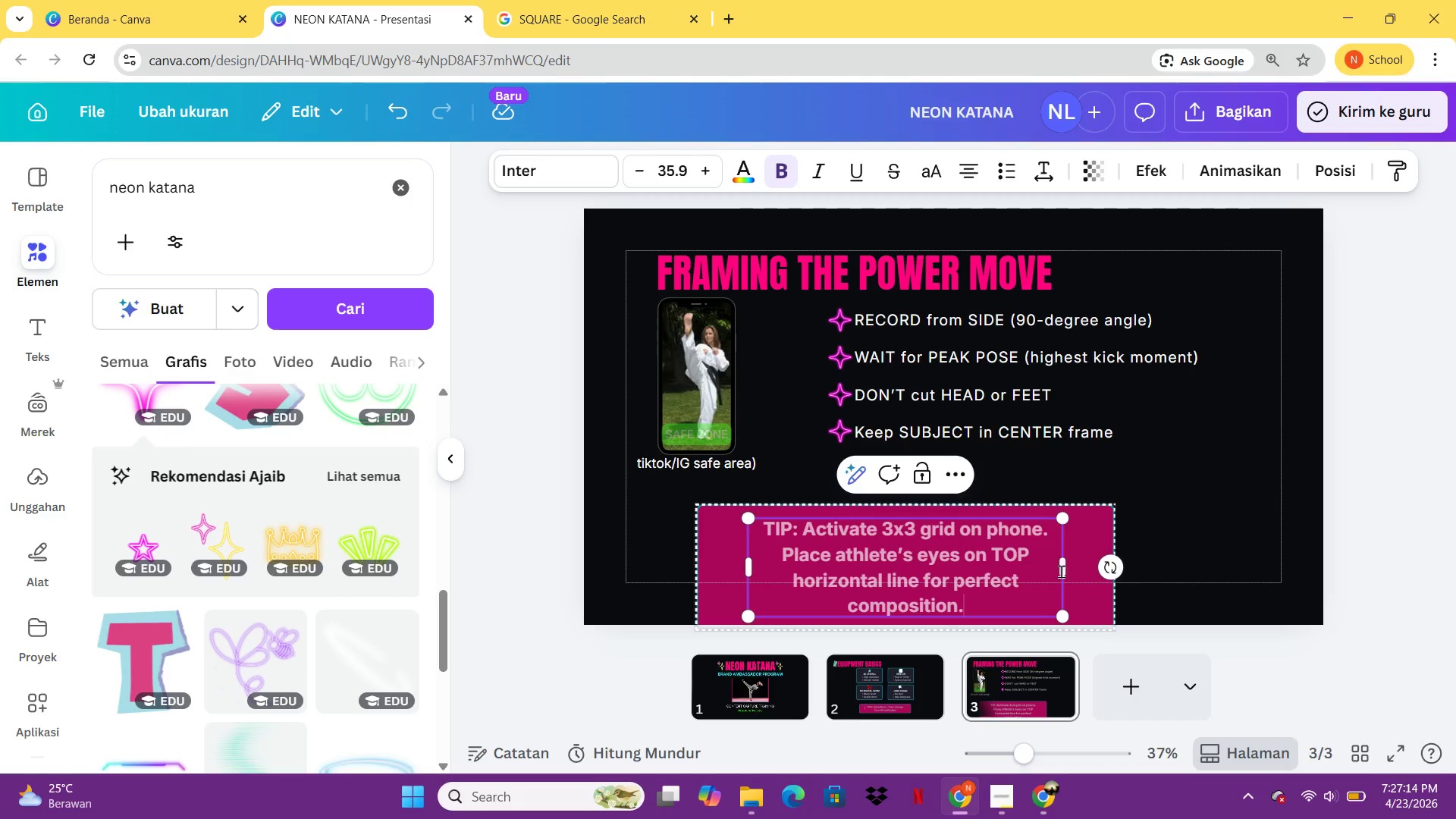 
left_click([1061, 571])
 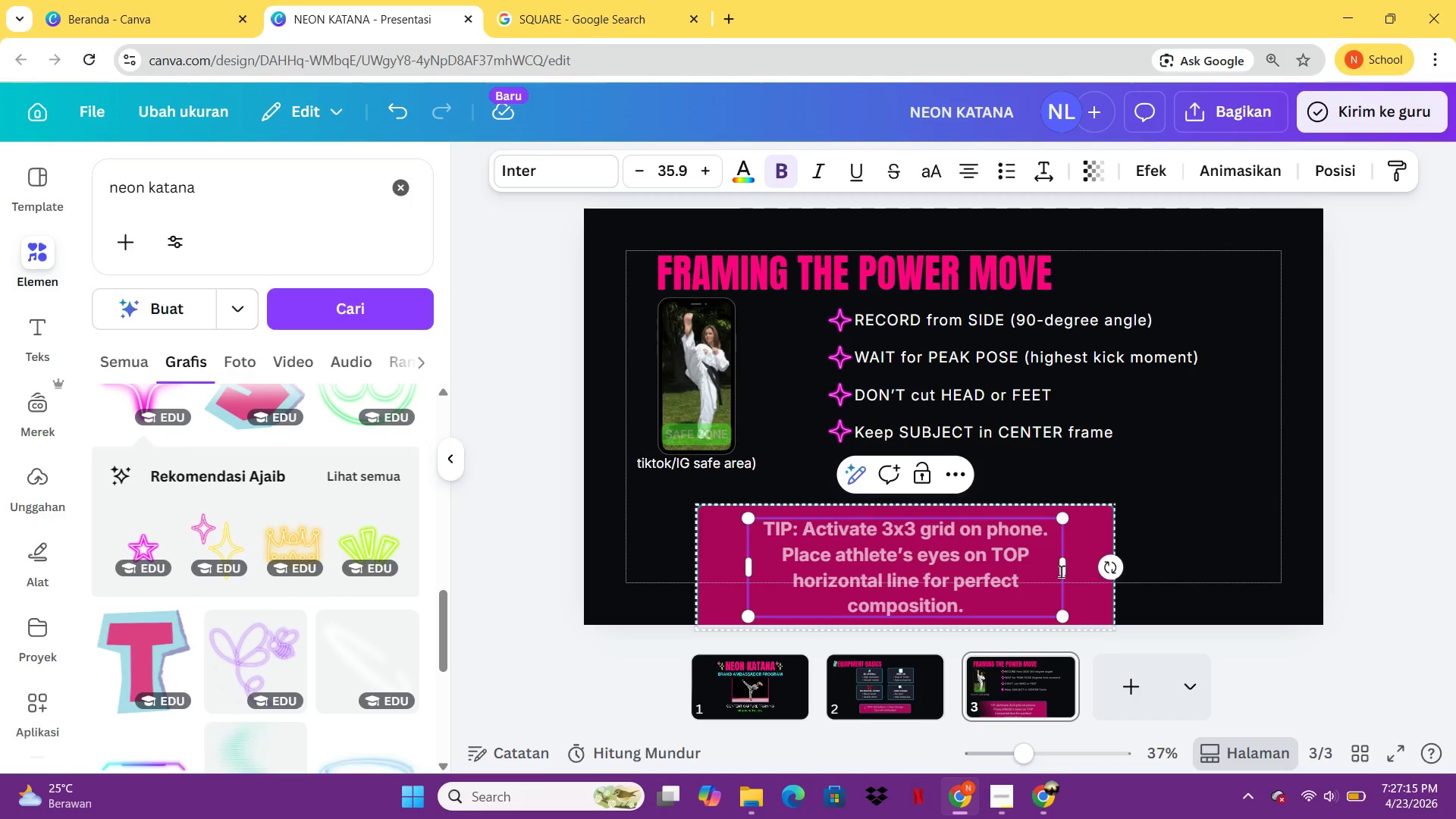 
left_click([1061, 571])
 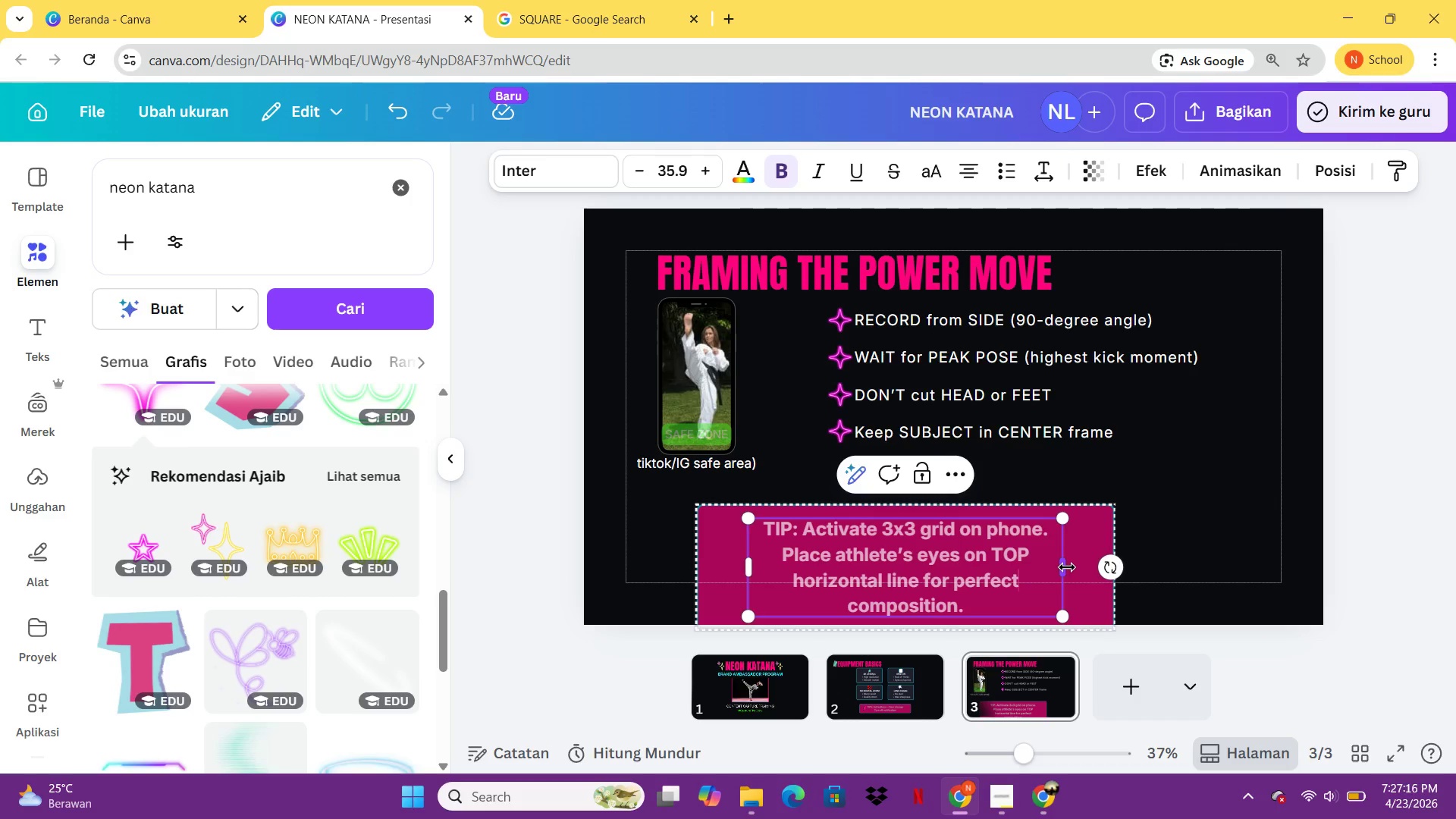 
left_click_drag(start_coordinate=[1067, 567], to_coordinate=[1134, 566])
 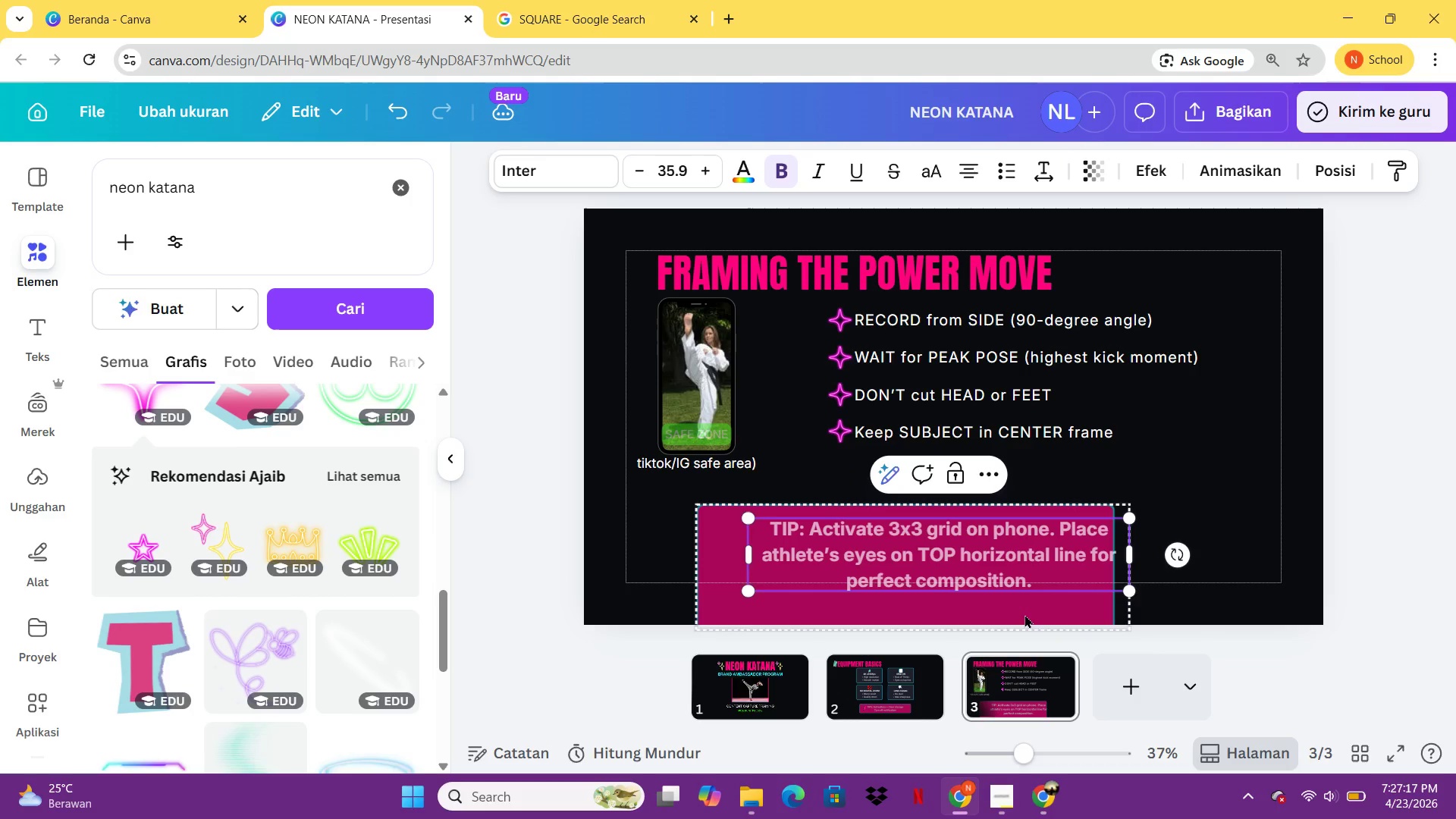 
left_click([1025, 614])
 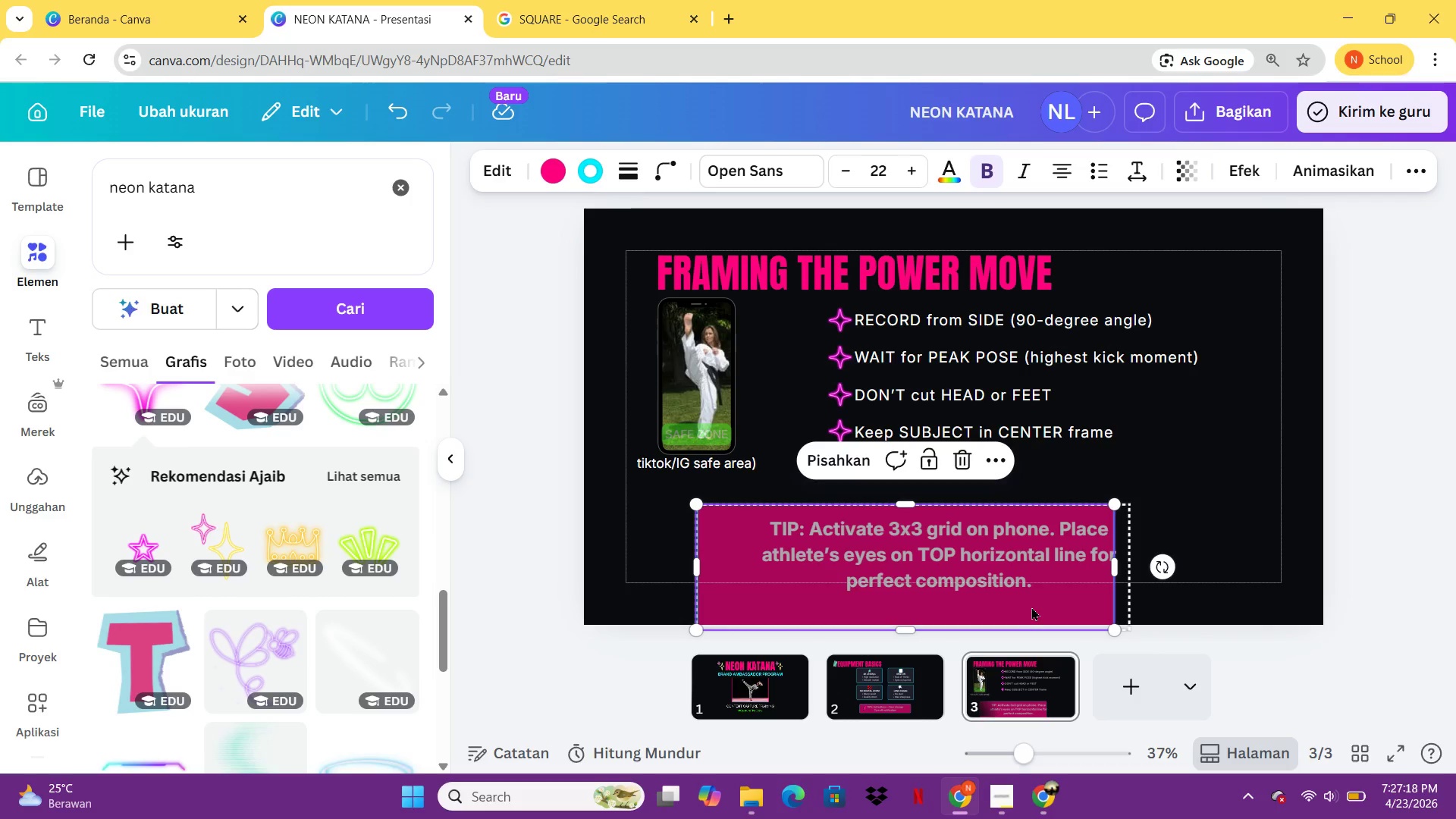 
left_click_drag(start_coordinate=[1031, 607], to_coordinate=[1062, 568])
 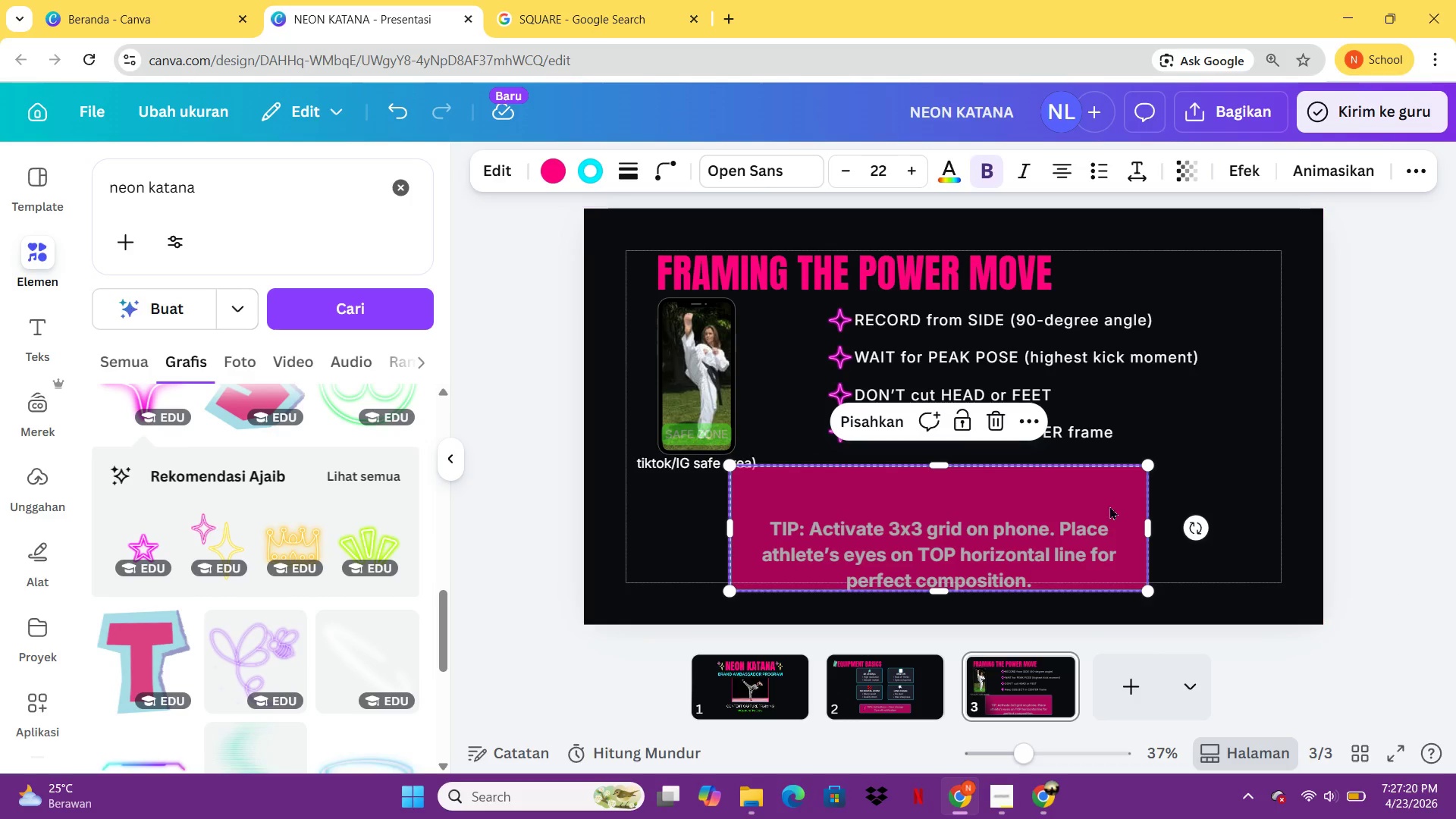 
left_click([883, 408])
 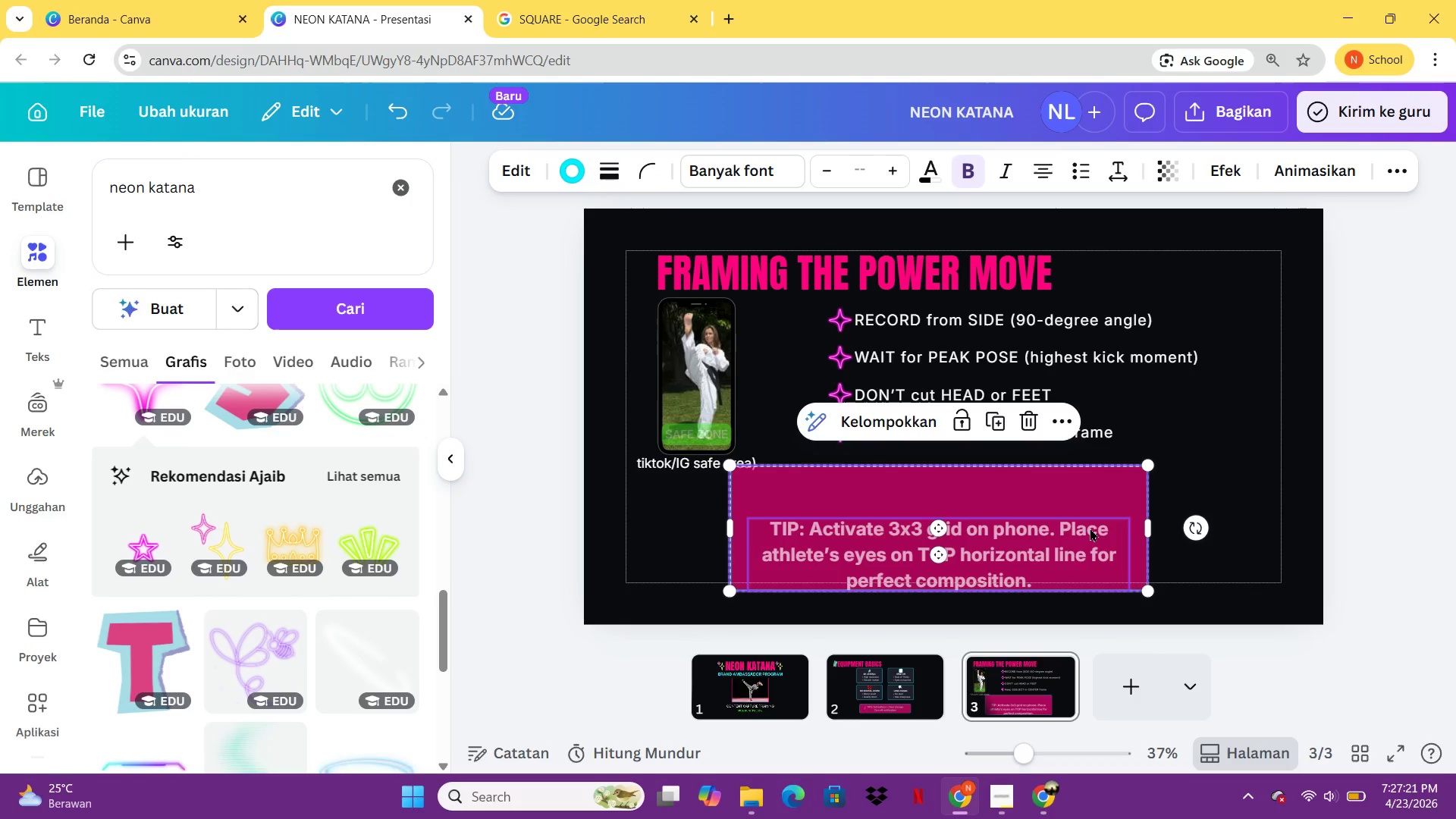 
left_click_drag(start_coordinate=[1090, 529], to_coordinate=[1093, 496])
 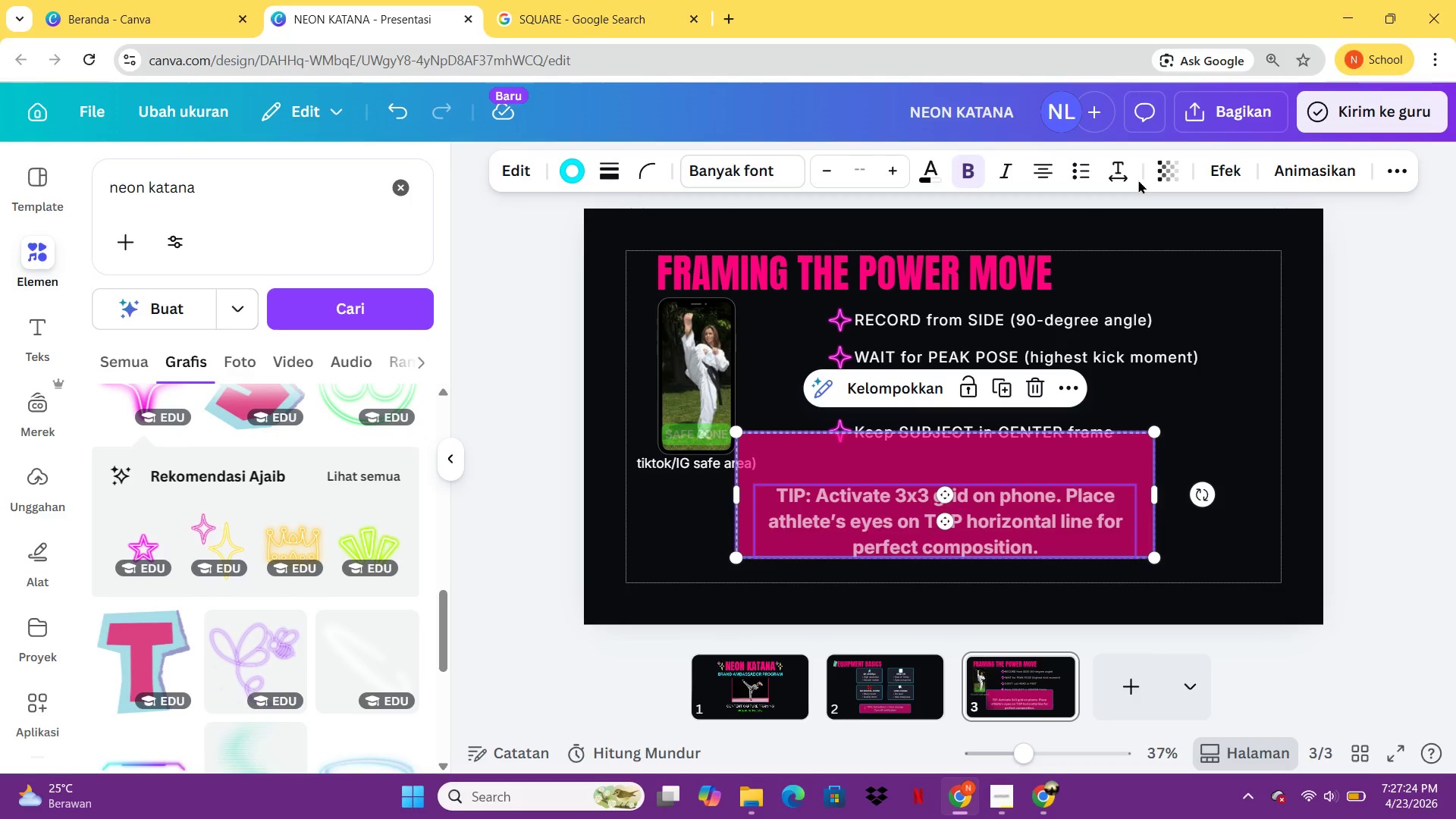 
left_click([1170, 174])
 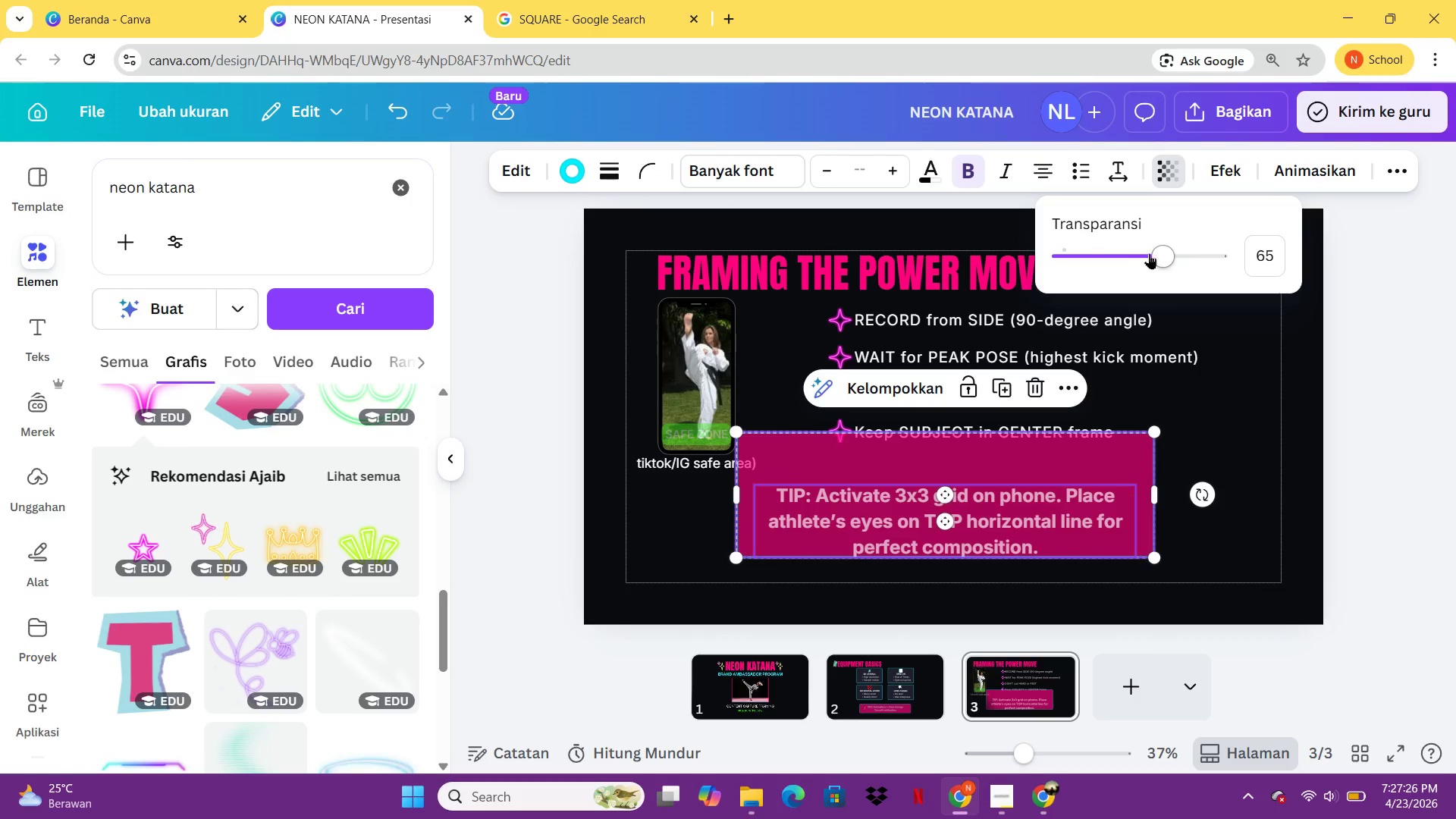 
left_click_drag(start_coordinate=[1152, 253], to_coordinate=[1249, 259])
 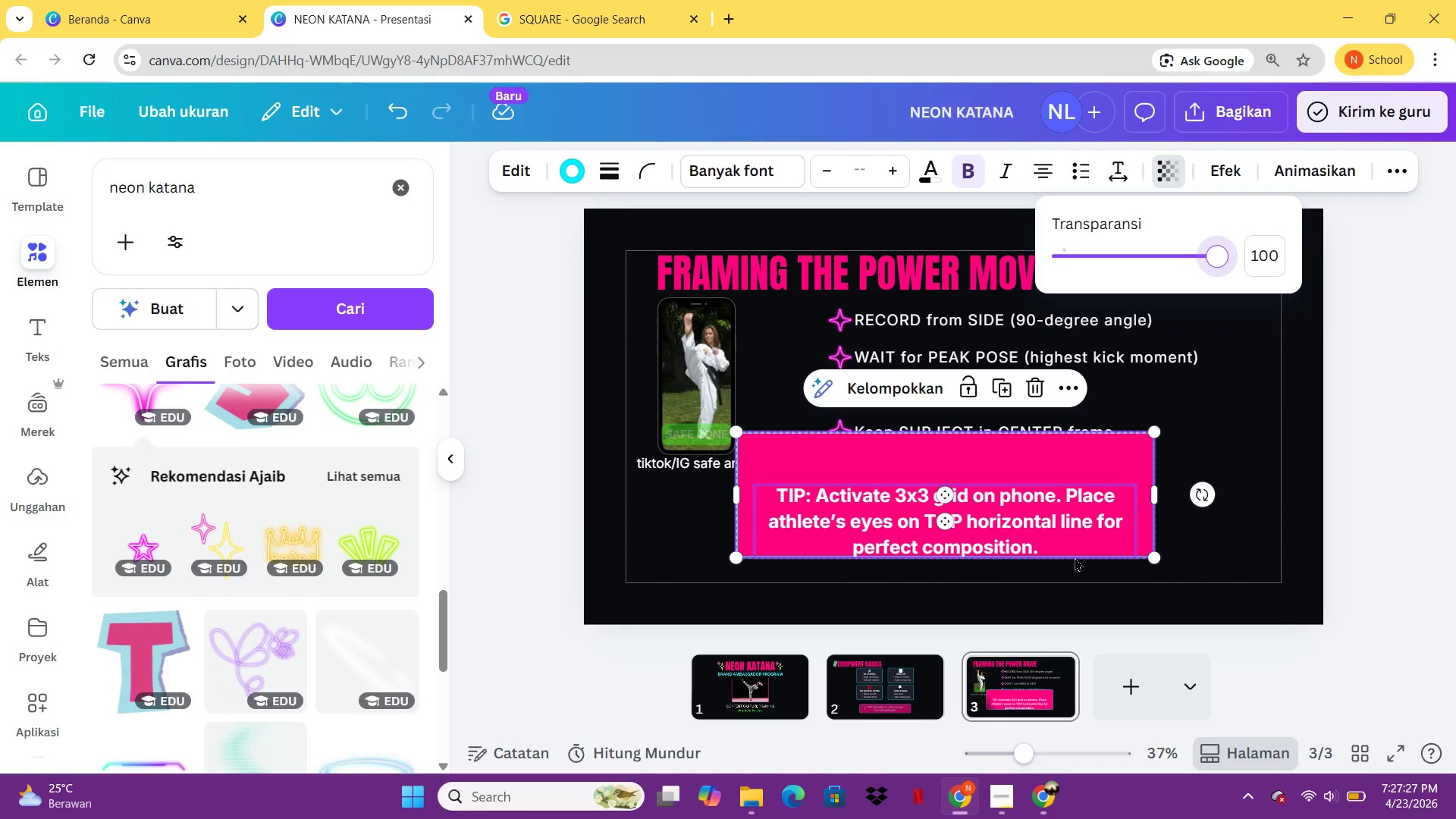 
left_click([1075, 557])
 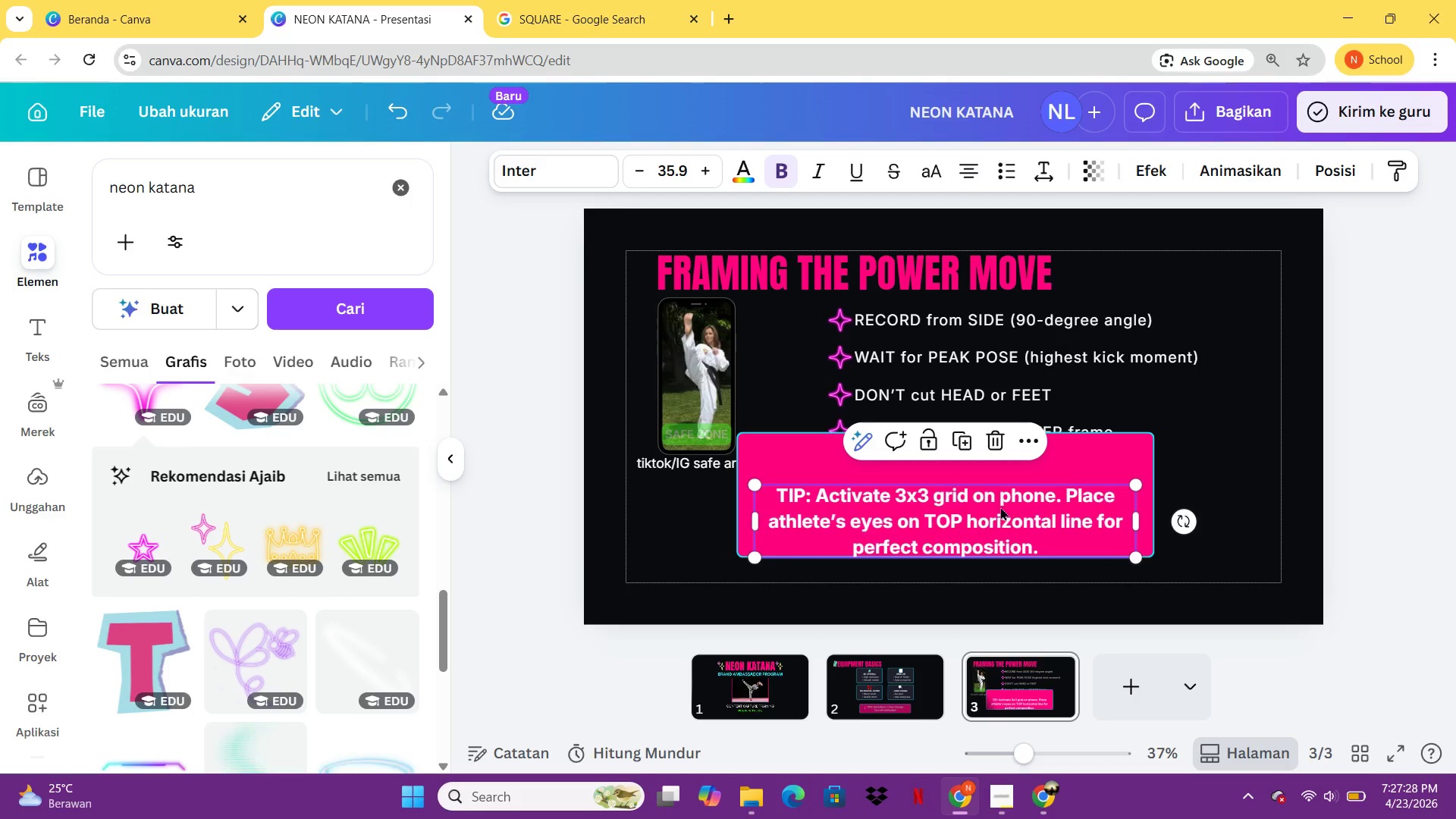 
left_click([1000, 507])
 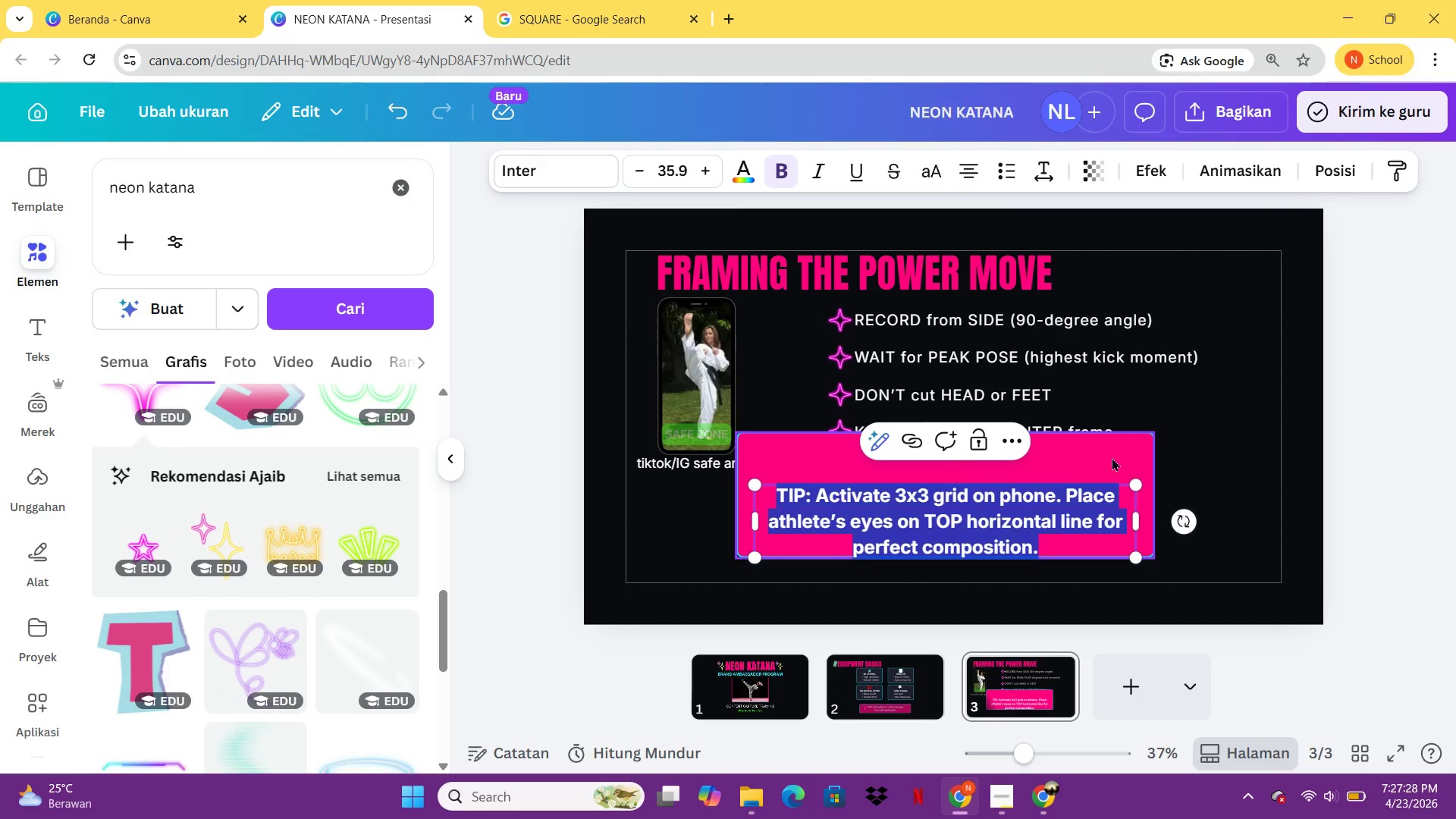 
left_click([1117, 461])
 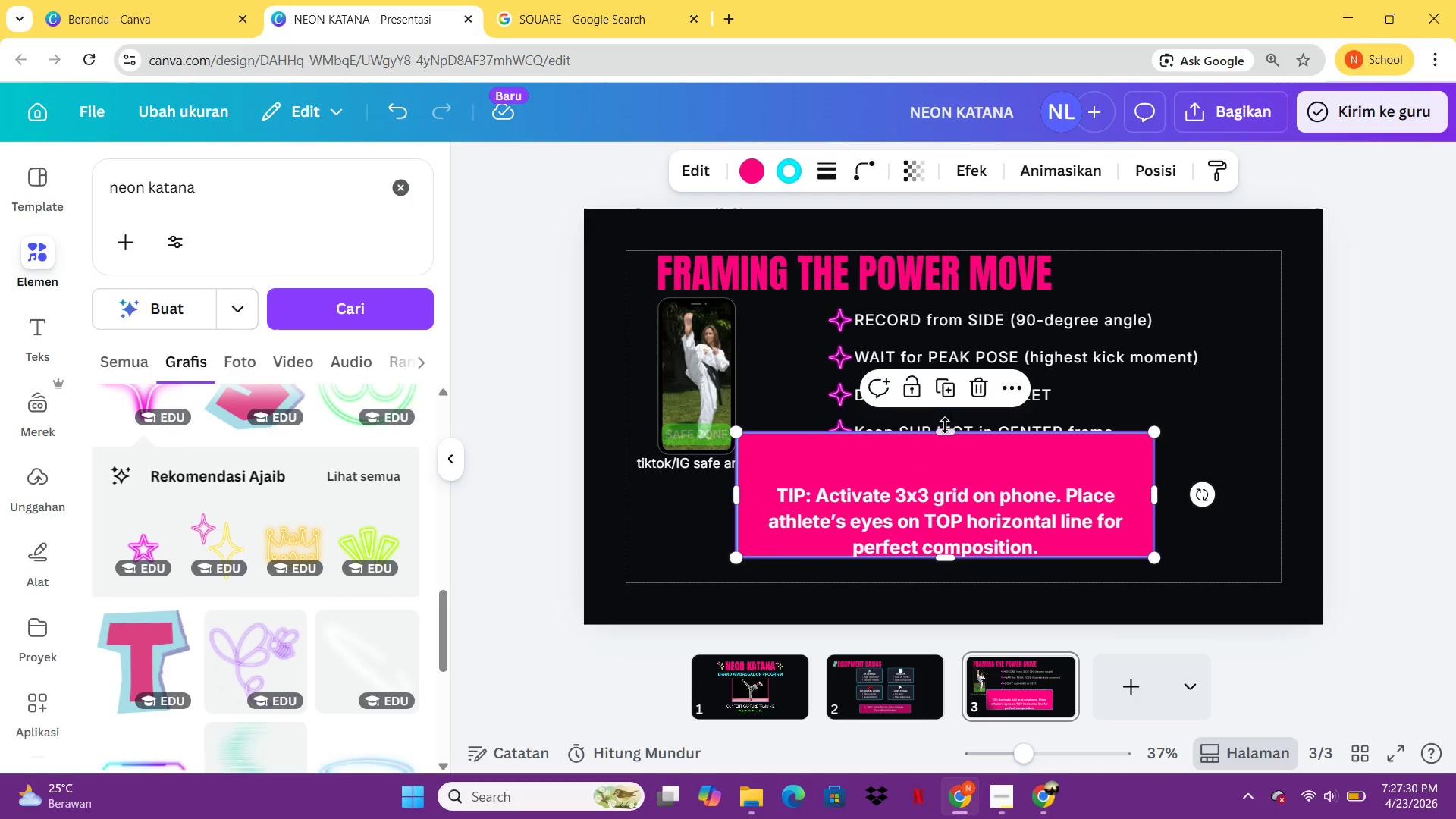 
left_click_drag(start_coordinate=[945, 431], to_coordinate=[948, 465])
 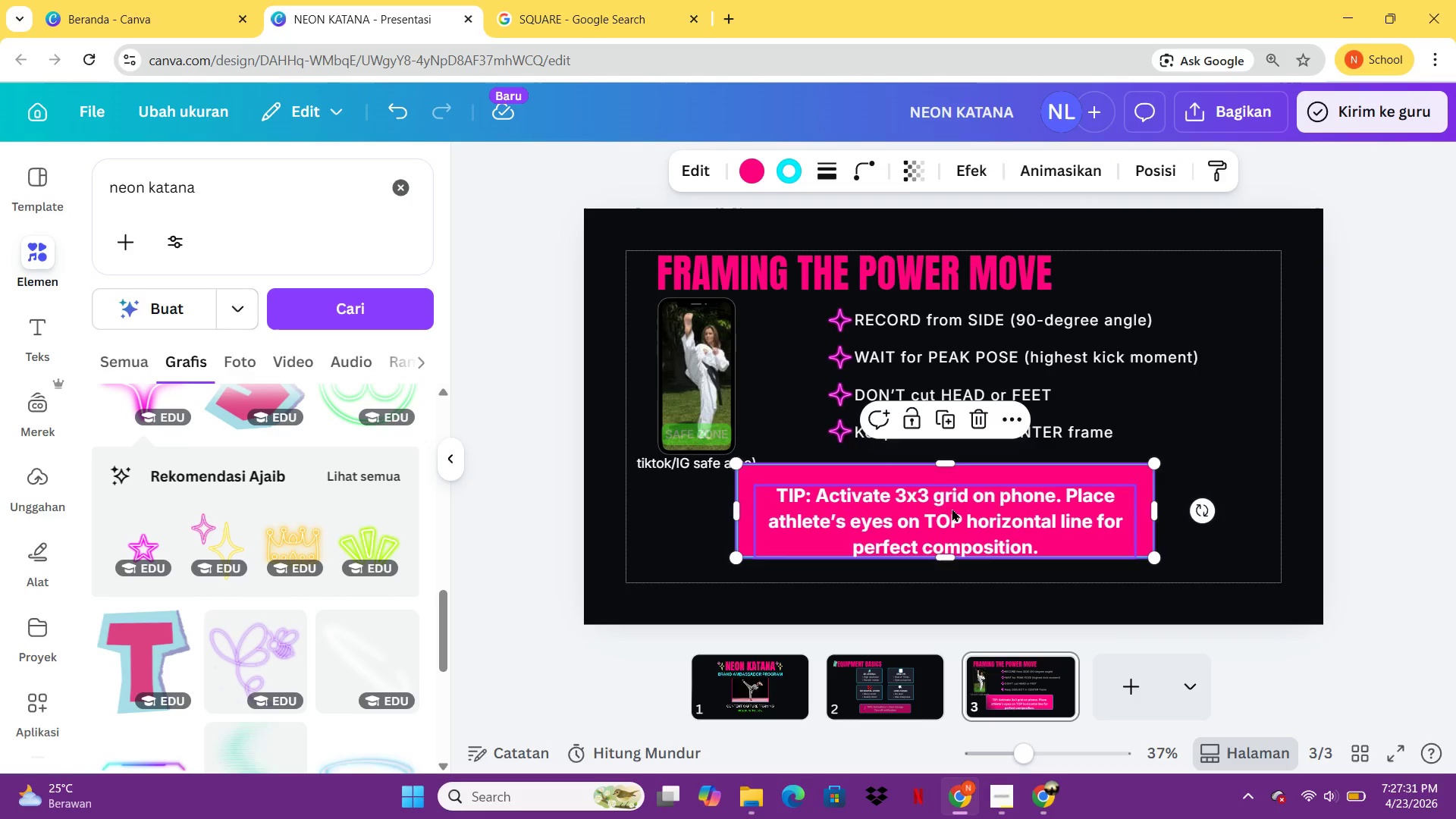 
left_click([952, 508])
 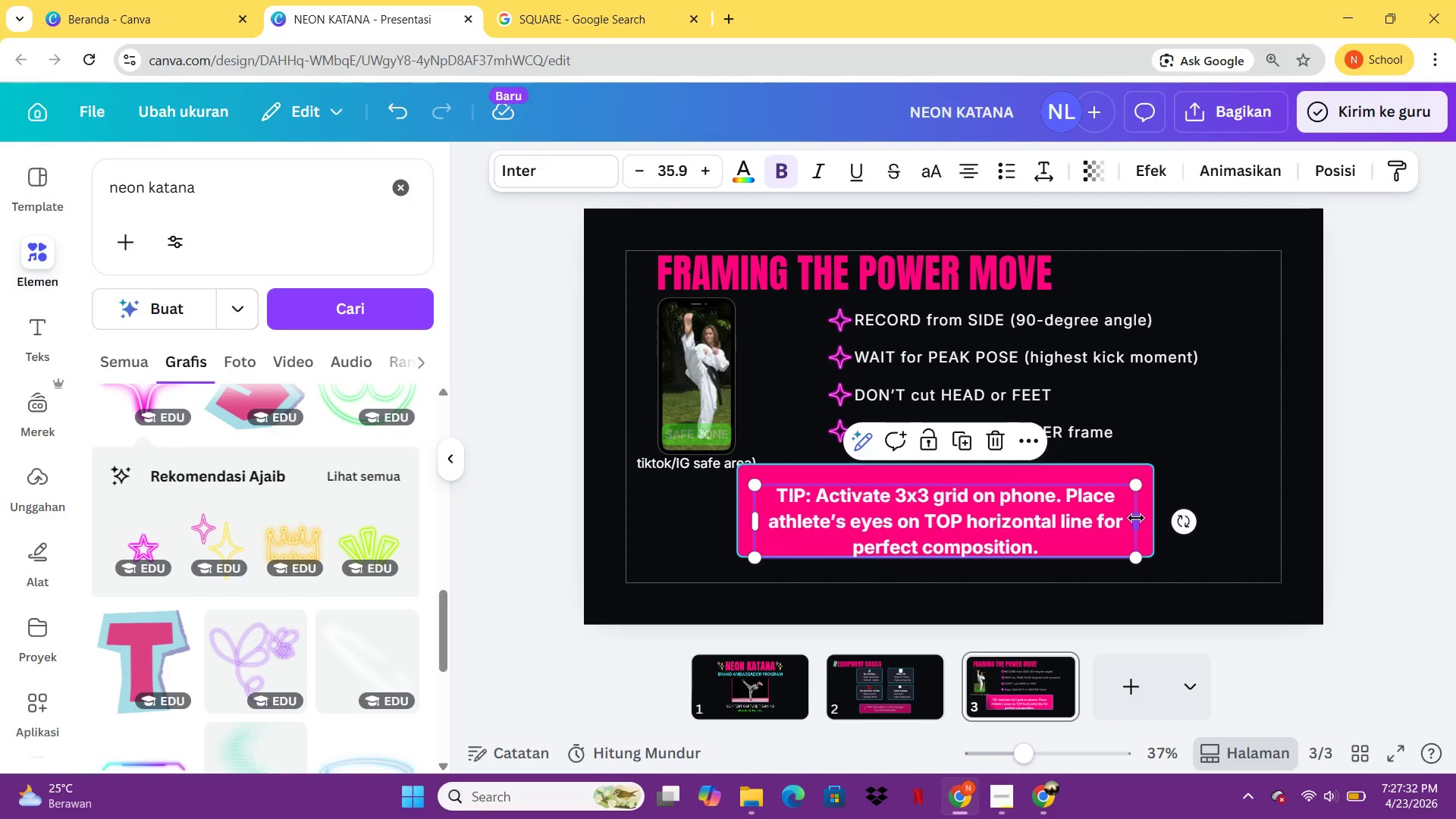 
left_click_drag(start_coordinate=[1136, 518], to_coordinate=[1263, 508])
 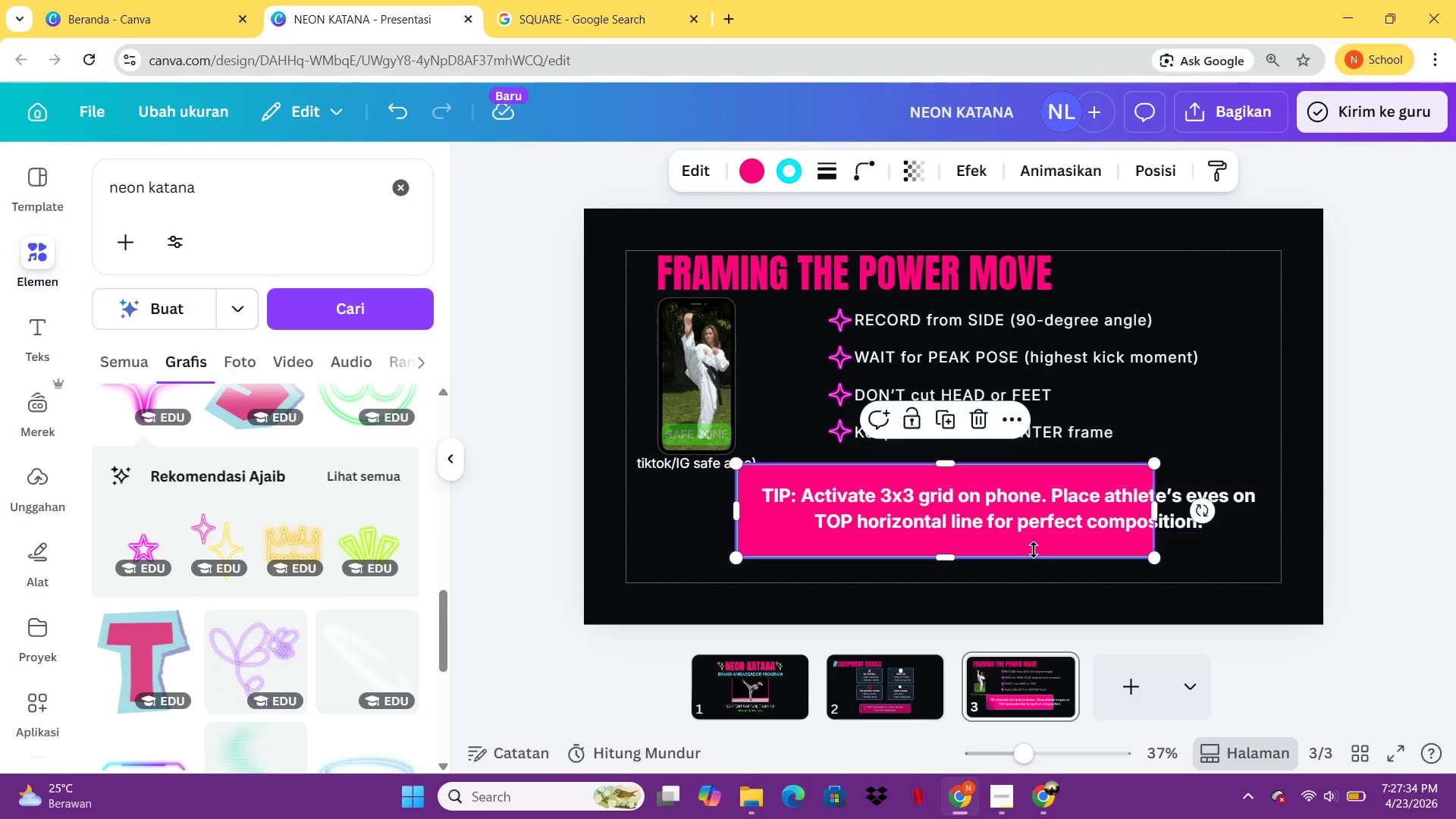 
left_click([1034, 550])
 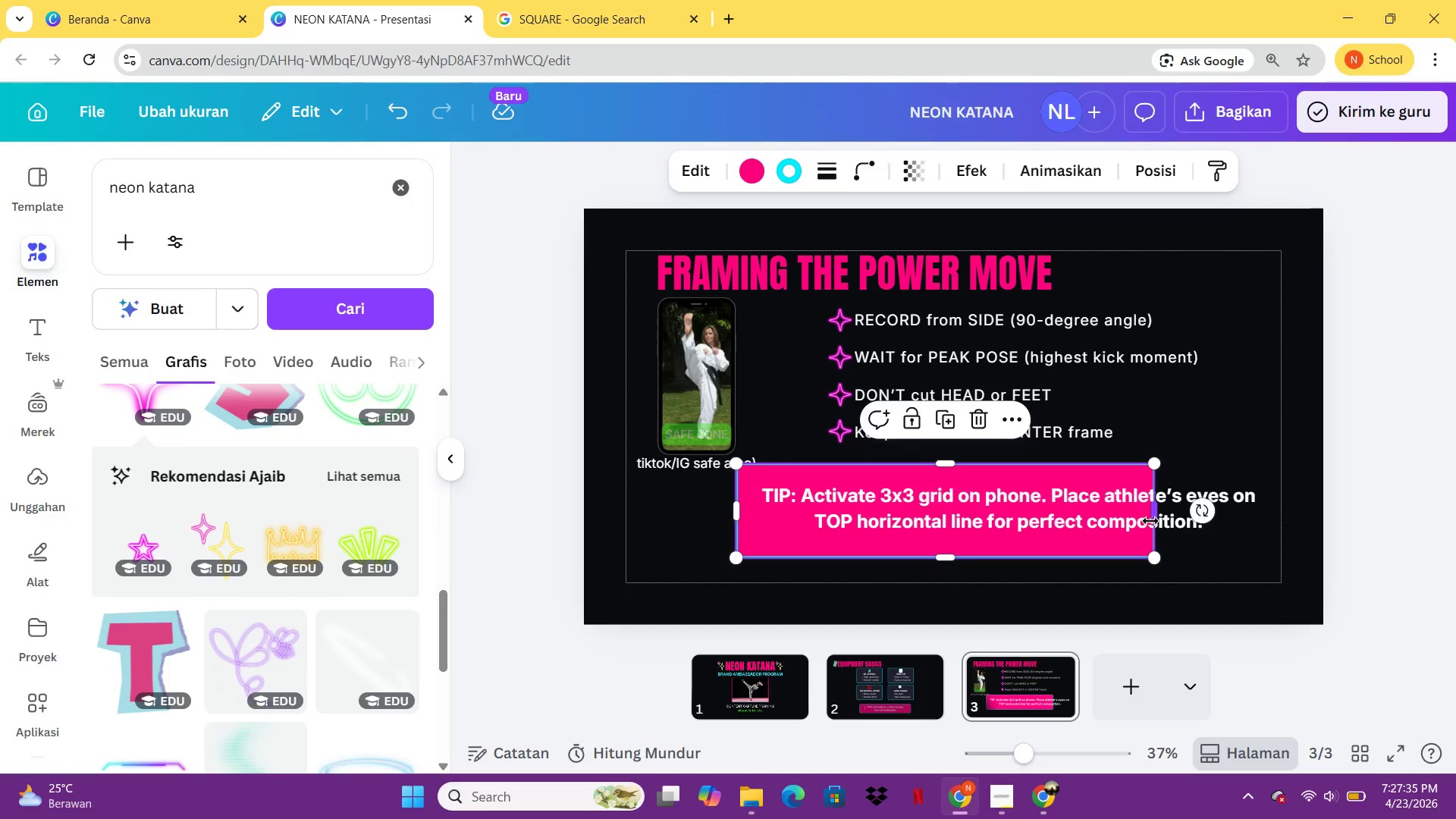 
left_click_drag(start_coordinate=[1151, 521], to_coordinate=[1270, 512])
 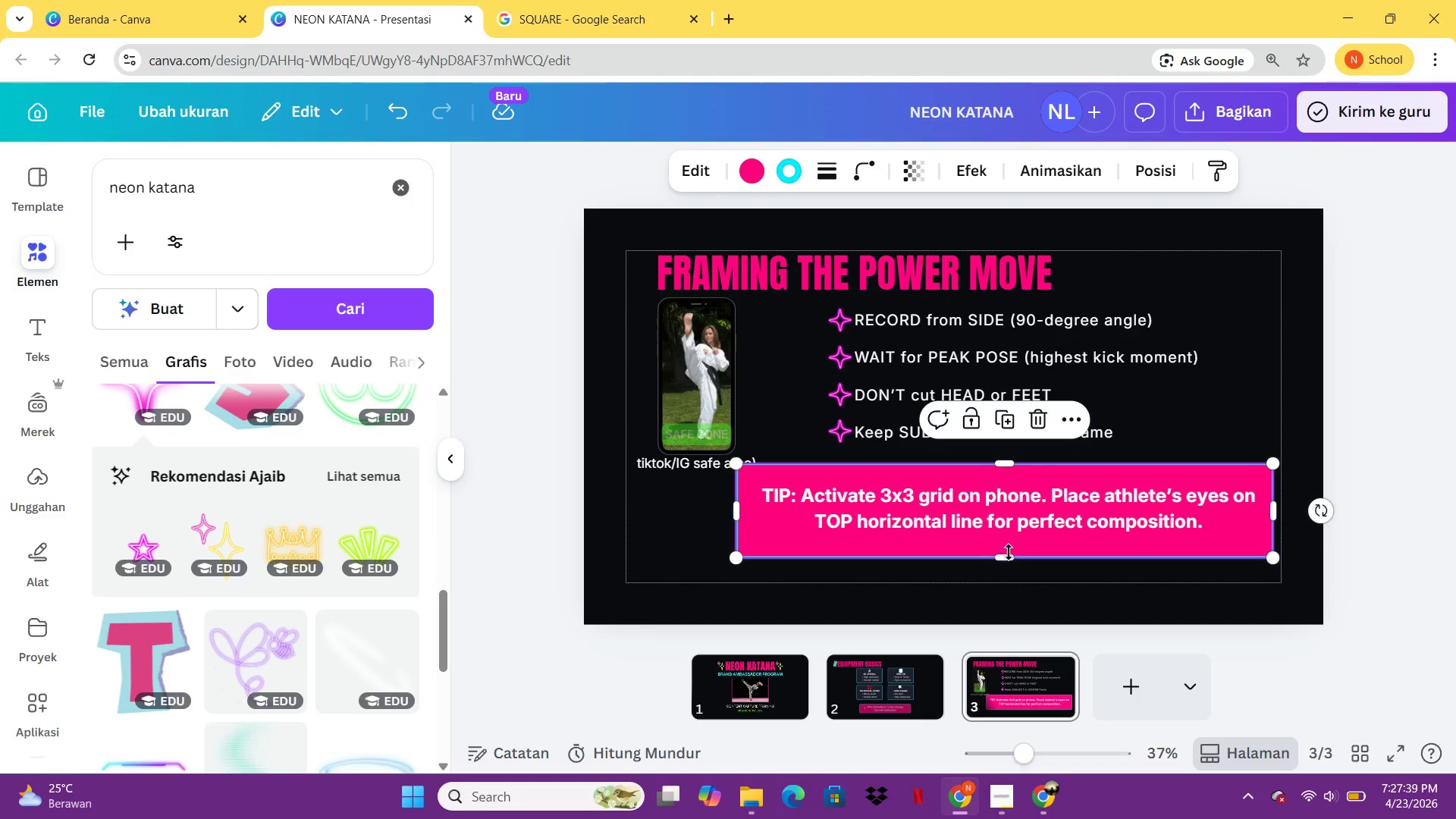 
left_click_drag(start_coordinate=[1009, 554], to_coordinate=[1006, 544])
 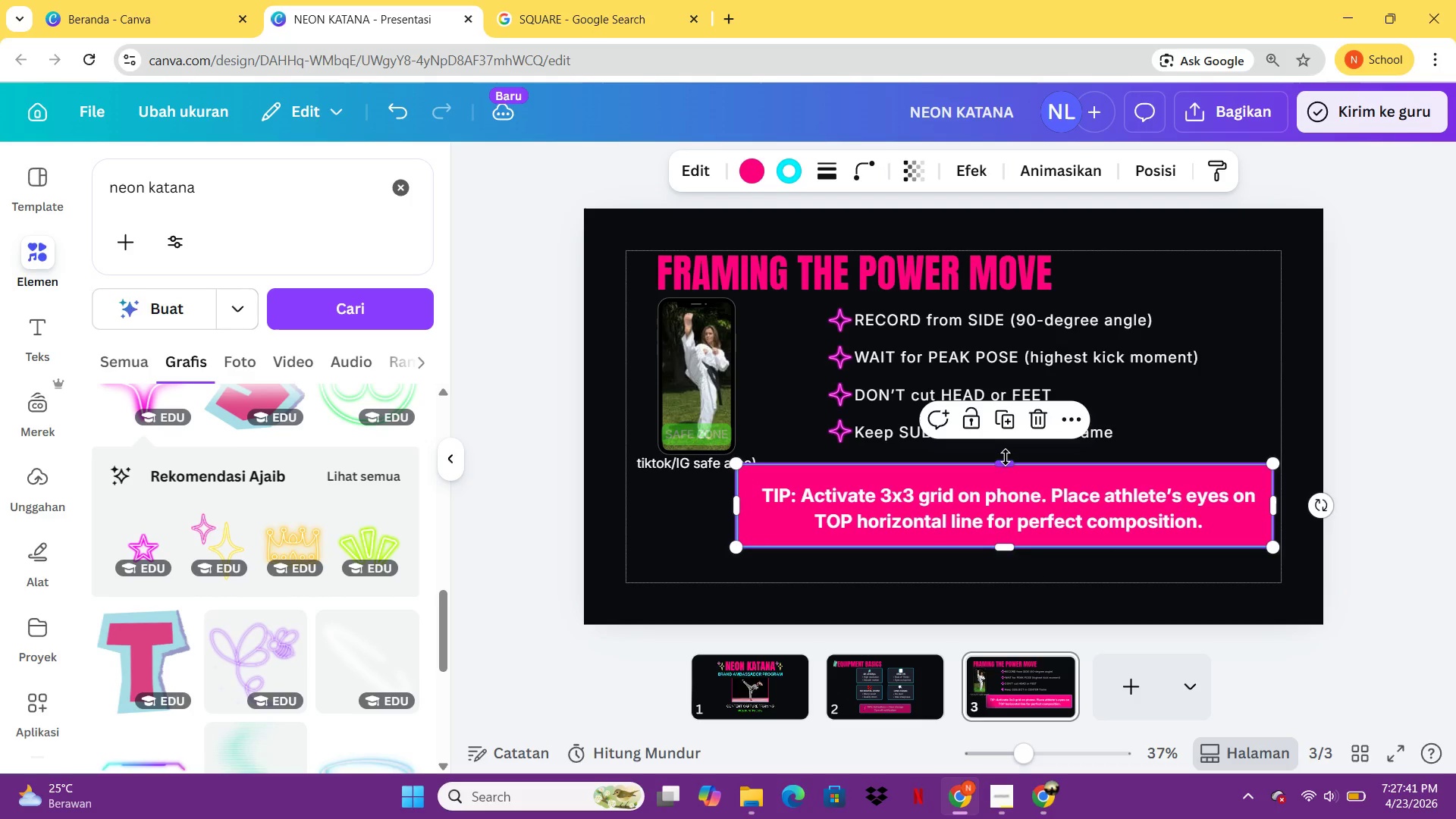 
left_click_drag(start_coordinate=[1006, 457], to_coordinate=[1012, 466])
 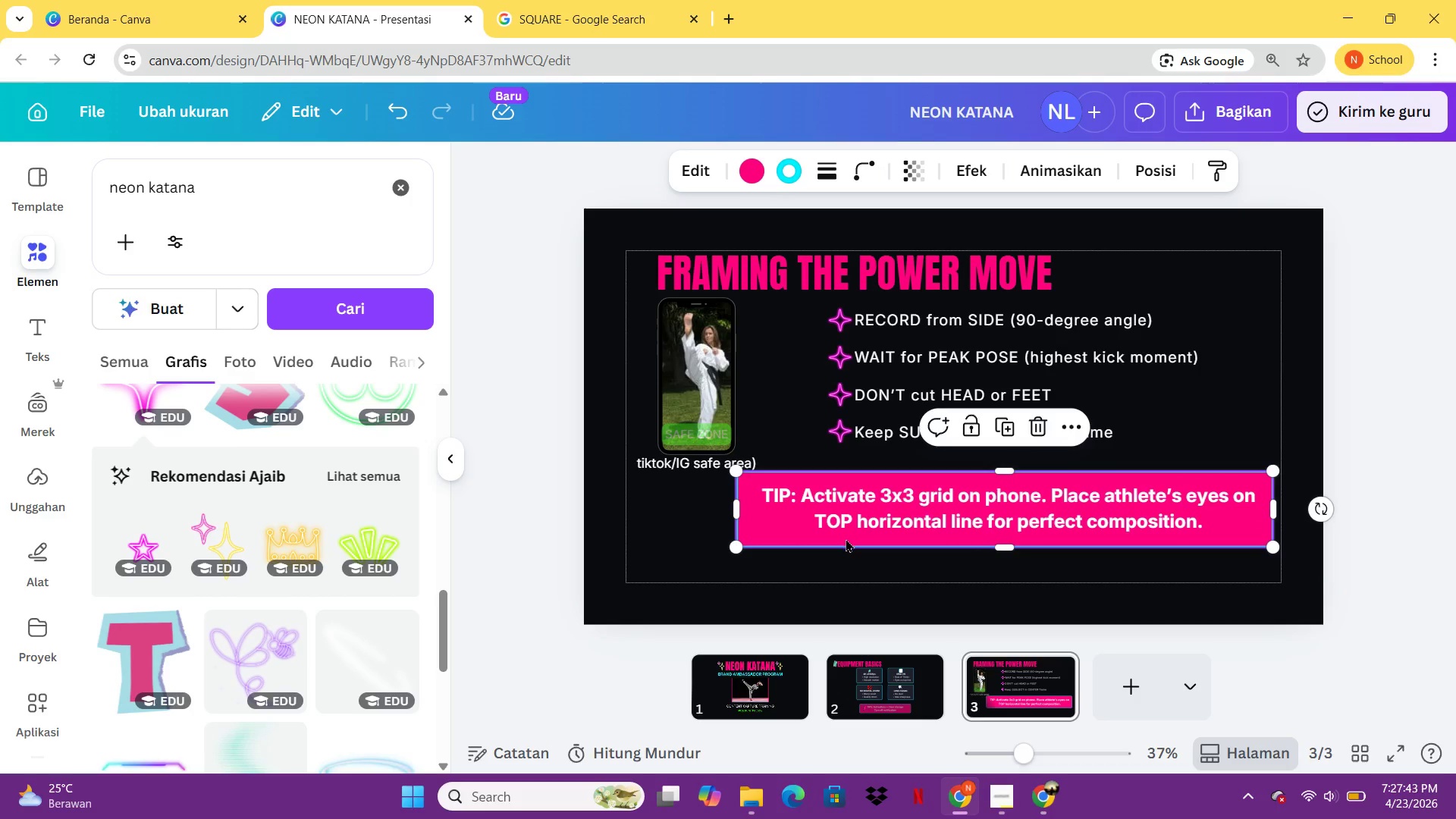 
left_click([846, 538])
 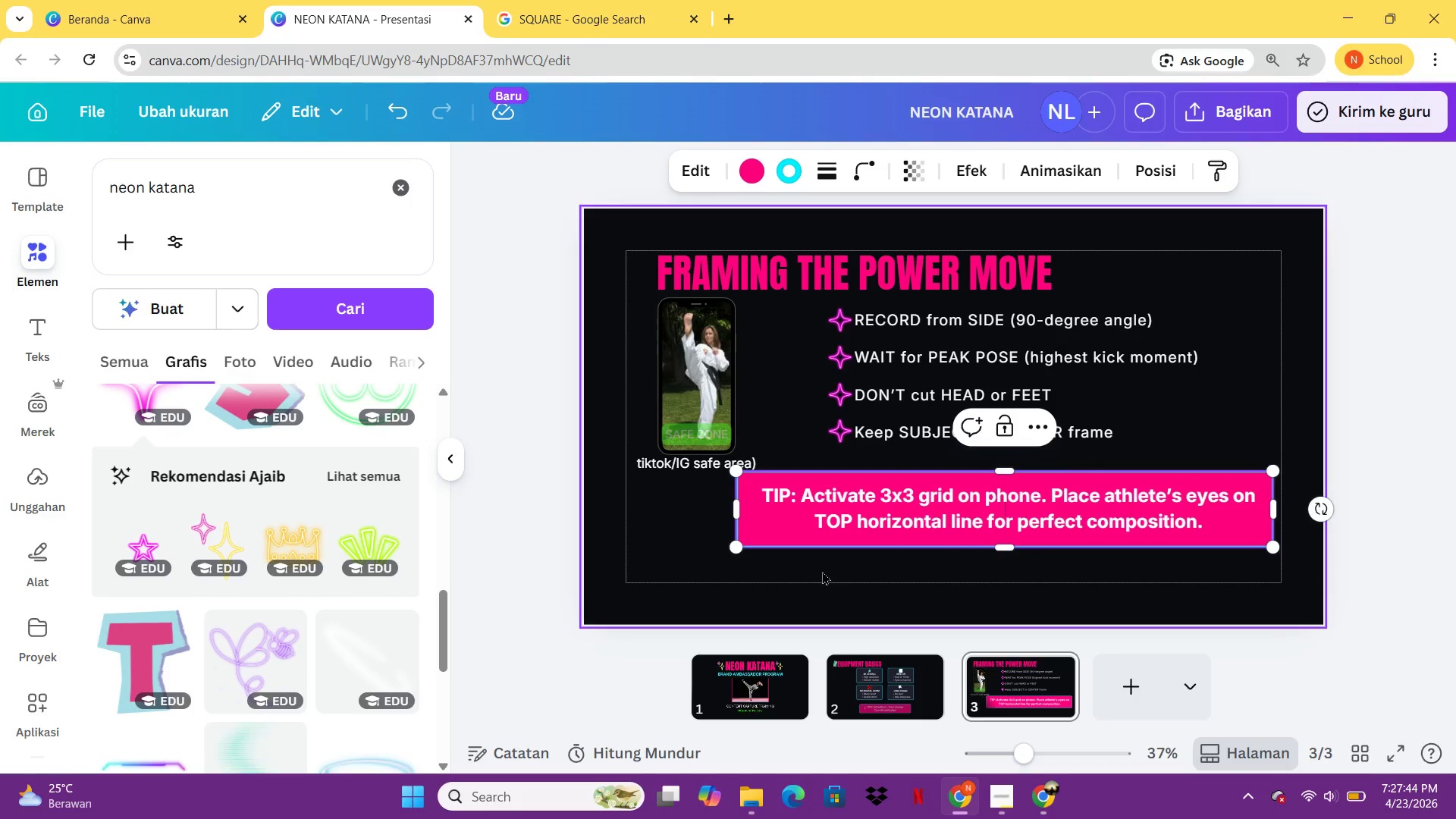 
left_click([822, 571])
 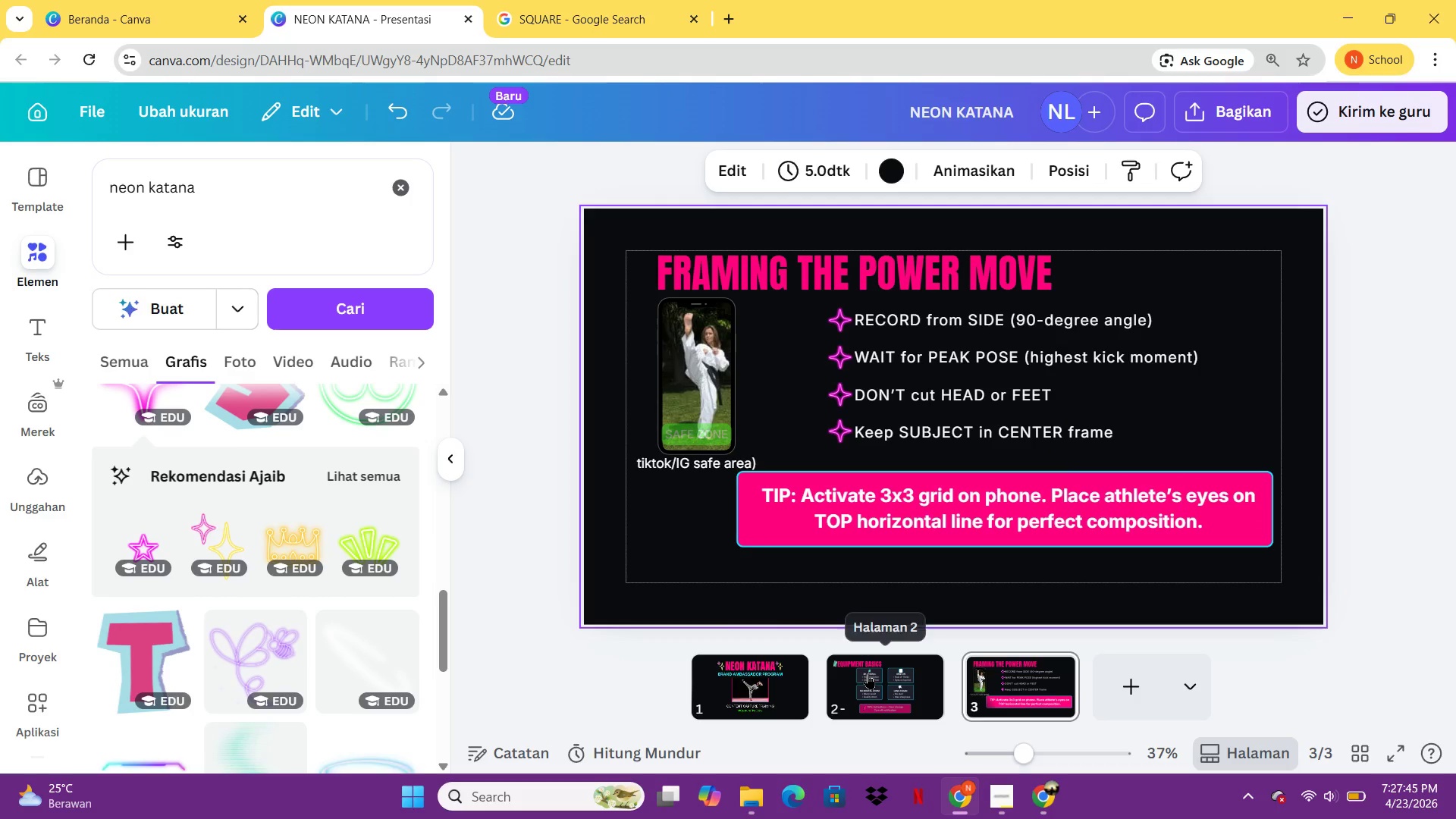 
left_click([868, 673])
 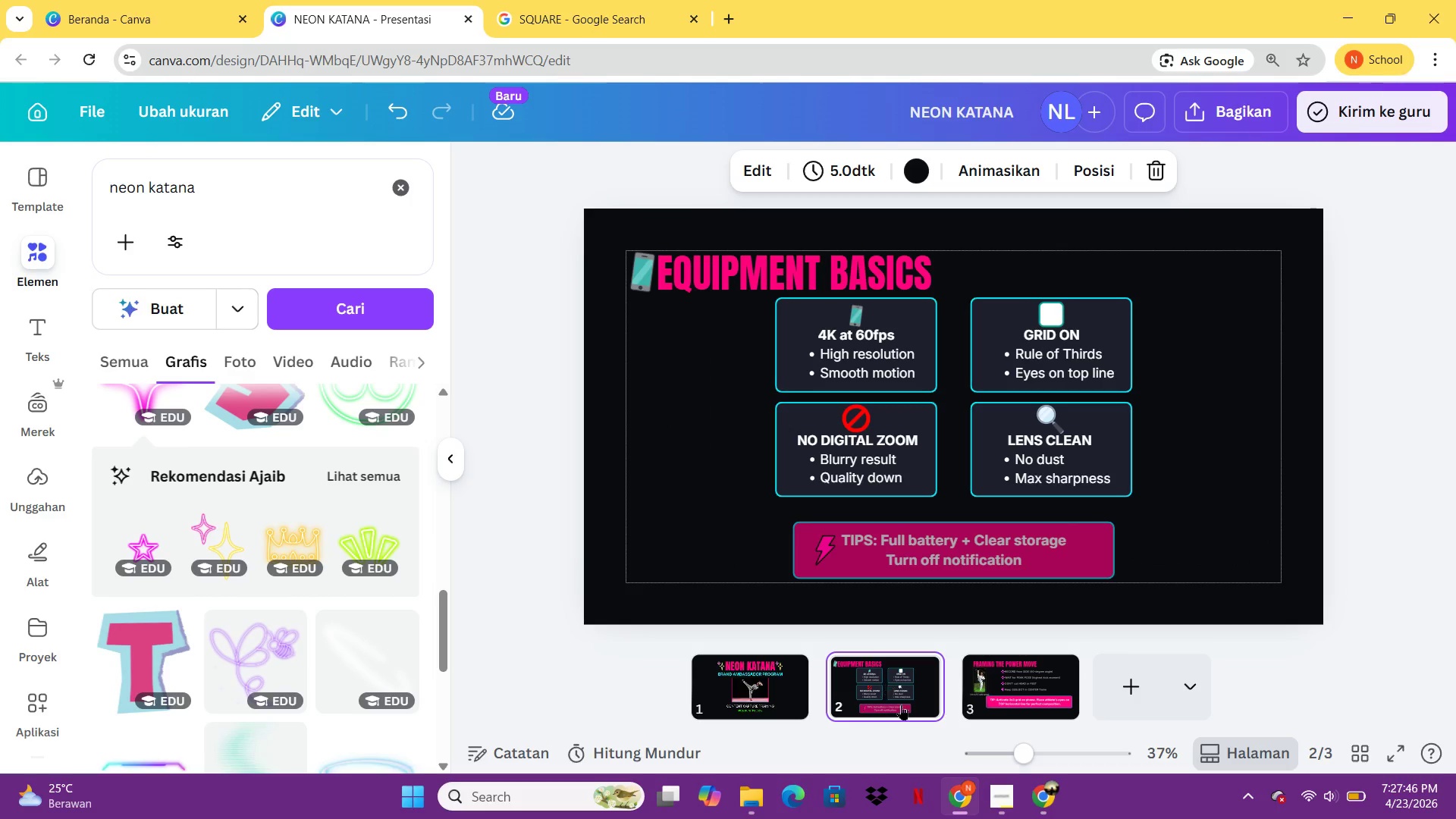 
left_click([1009, 690])
 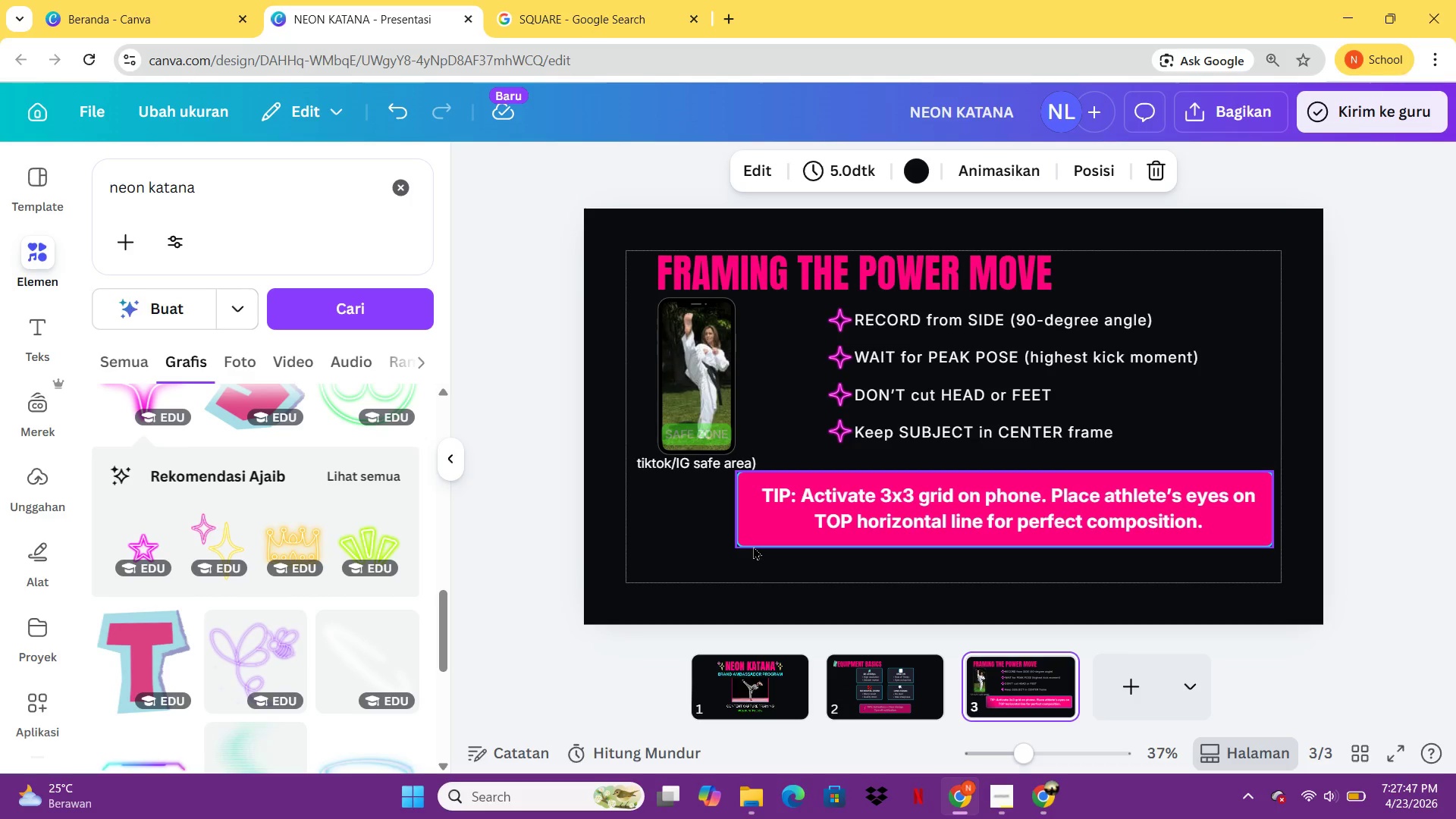 
left_click([753, 546])
 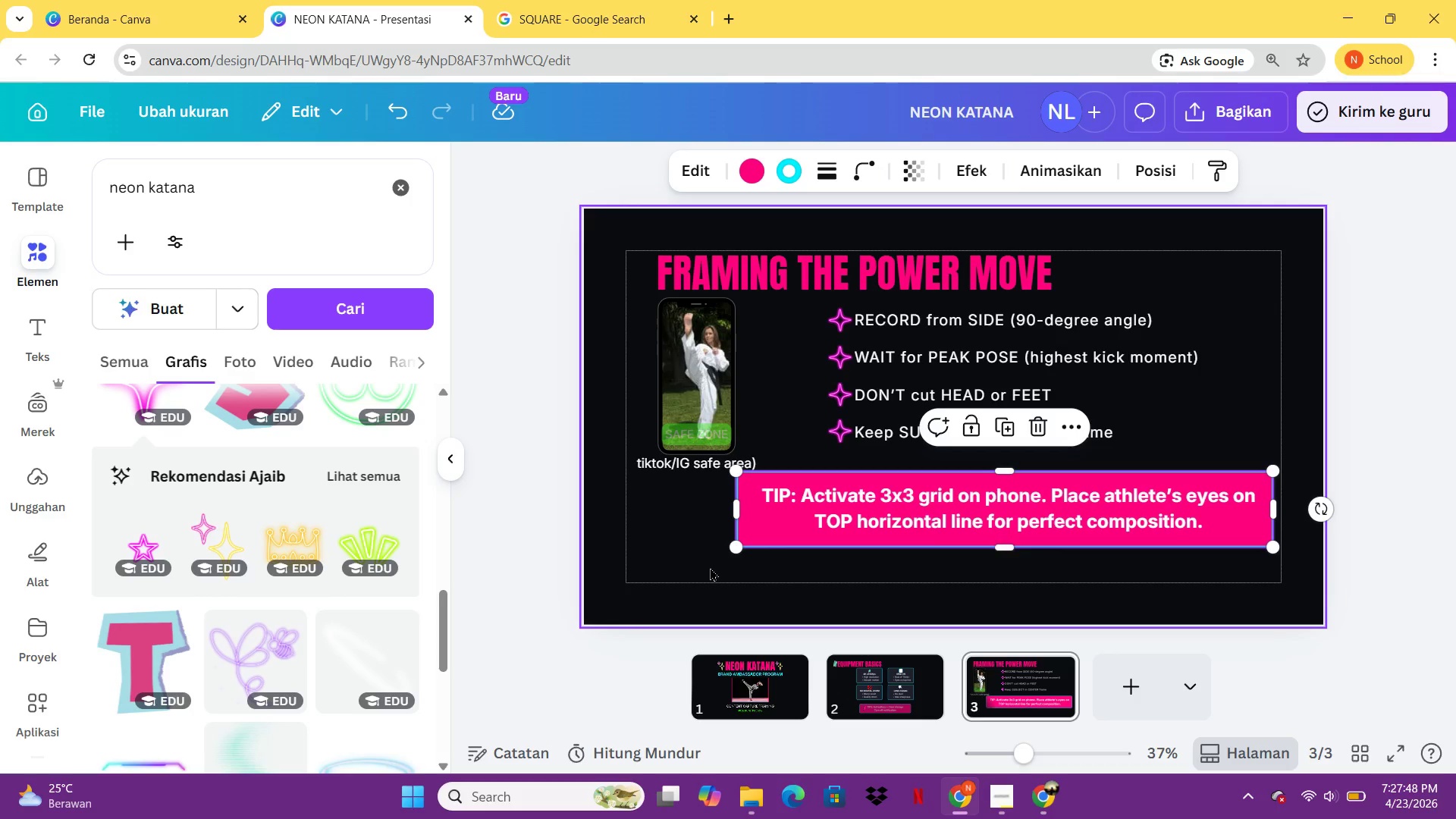 
left_click_drag(start_coordinate=[710, 567], to_coordinate=[1015, 491])
 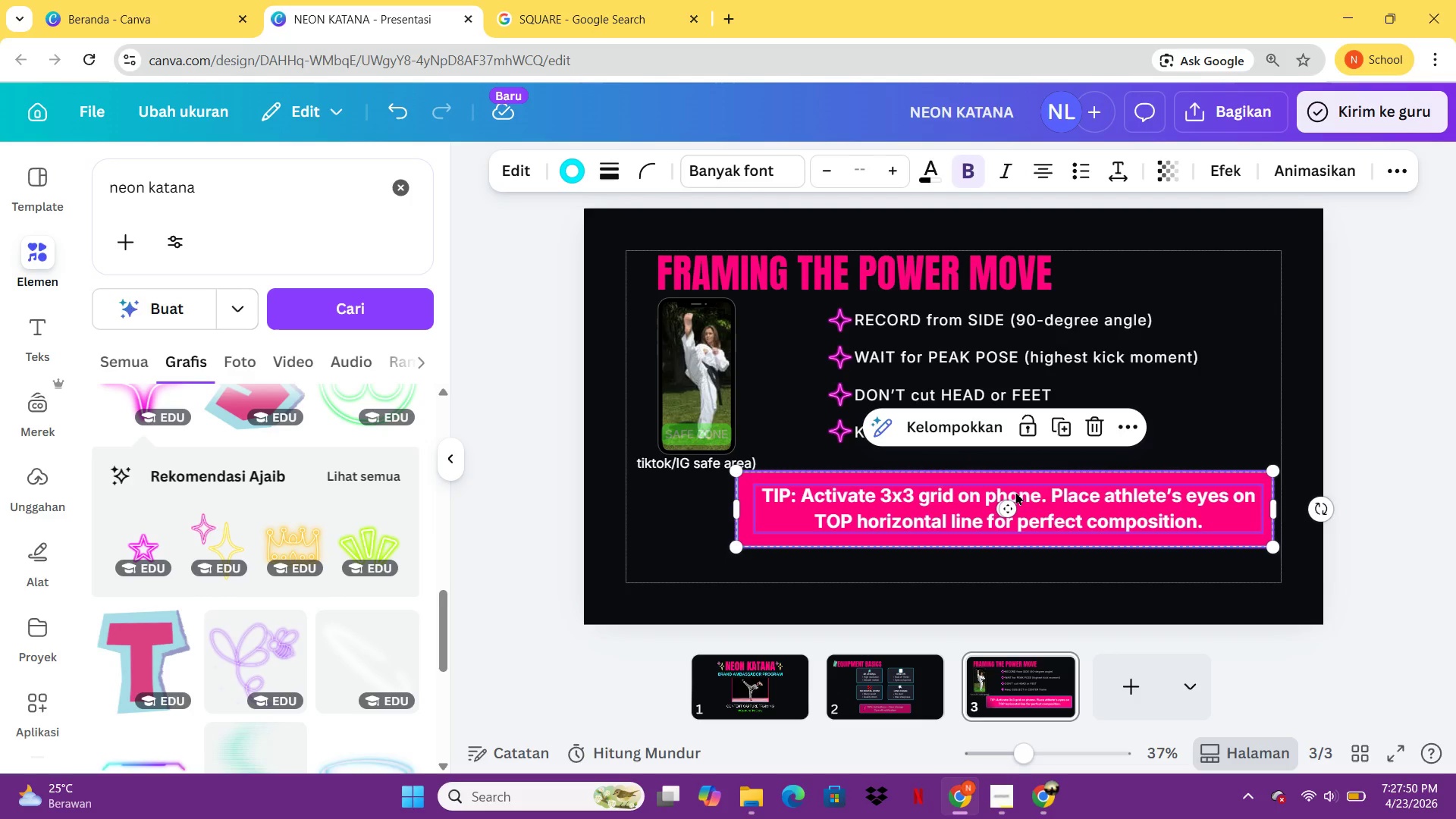 
key(Control+G)
 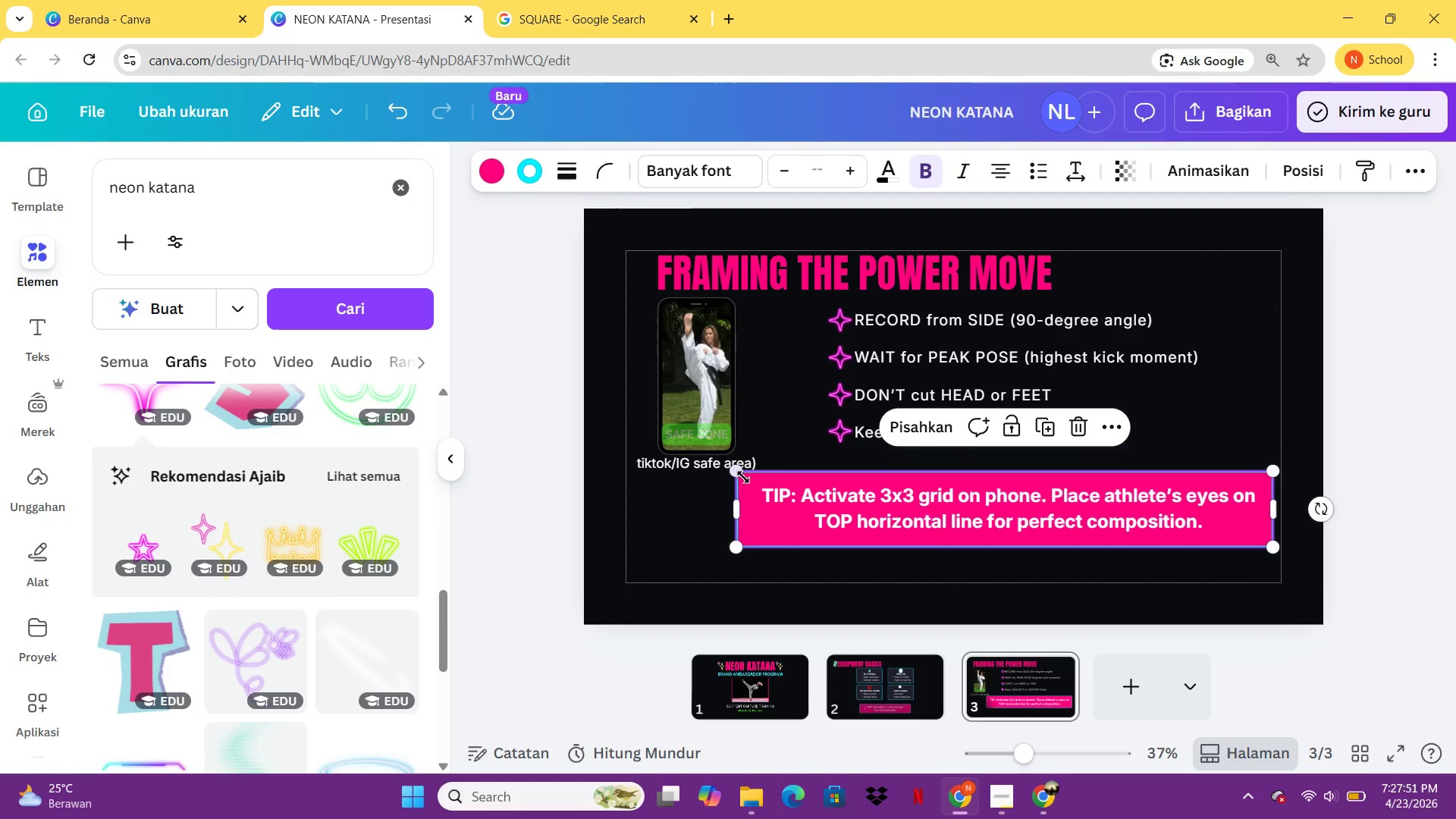 
left_click_drag(start_coordinate=[733, 472], to_coordinate=[832, 510])
 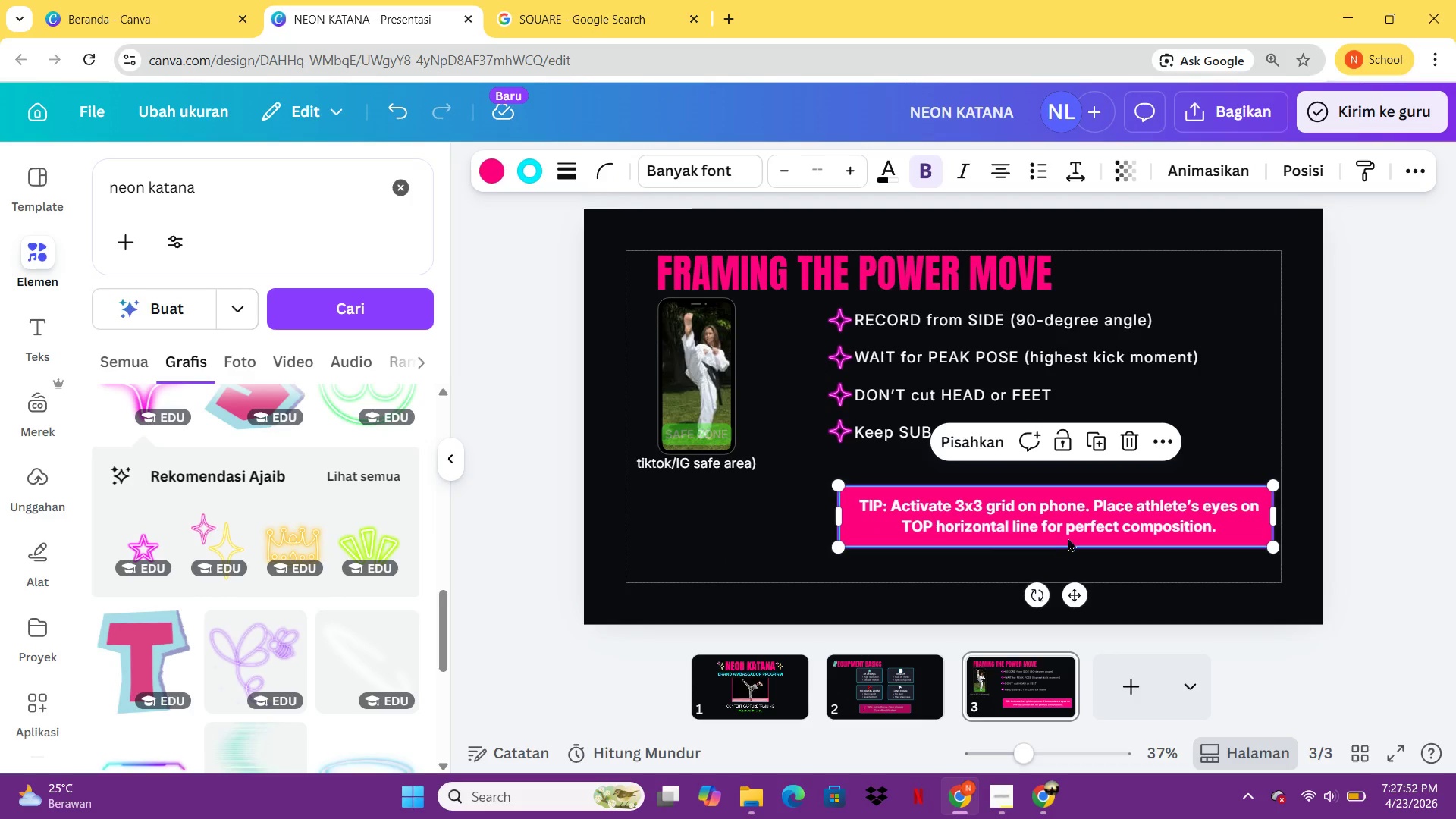 
left_click_drag(start_coordinate=[1068, 538], to_coordinate=[962, 568])
 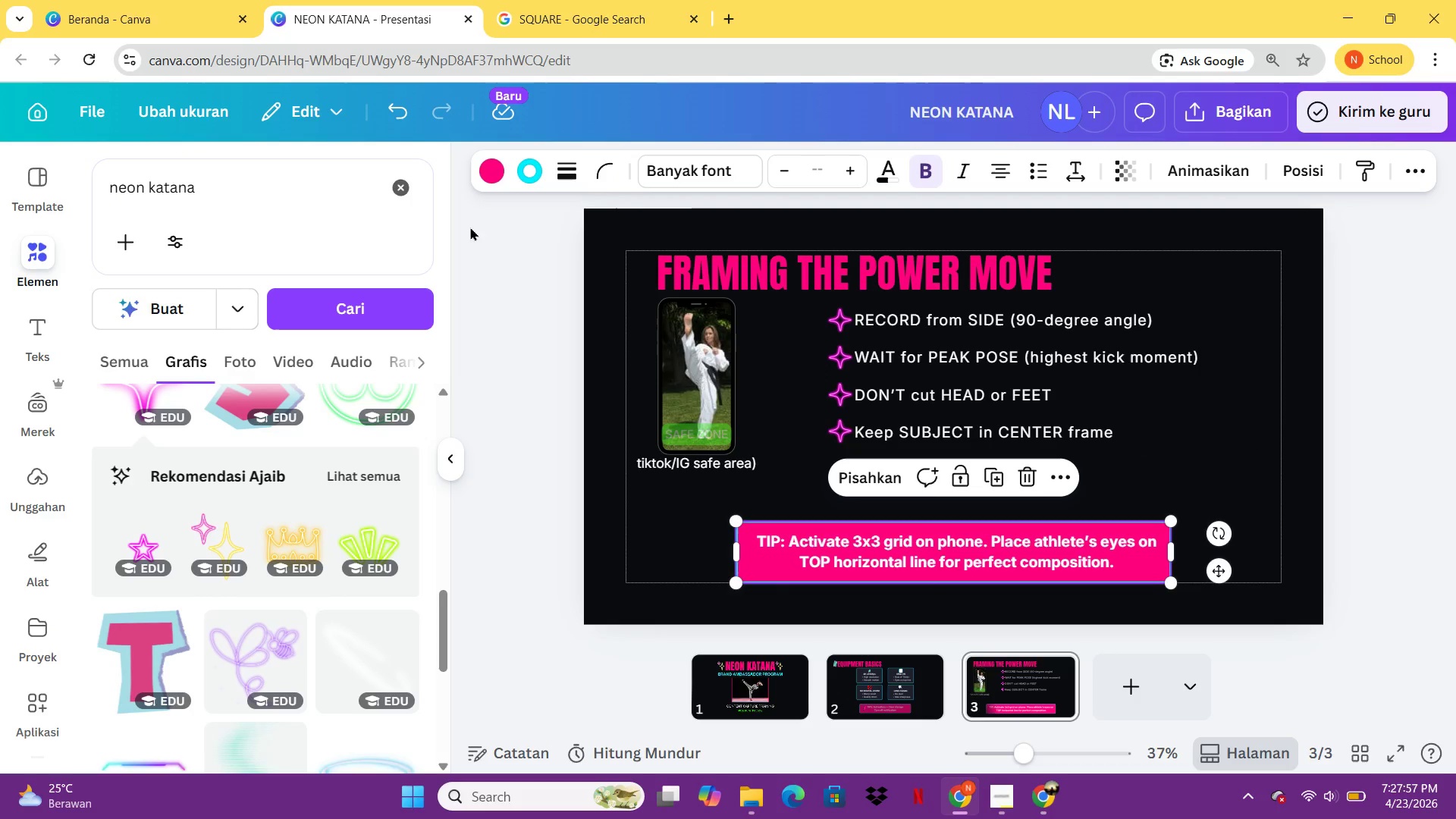 
left_click_drag(start_coordinate=[295, 178], to_coordinate=[71, 224])
 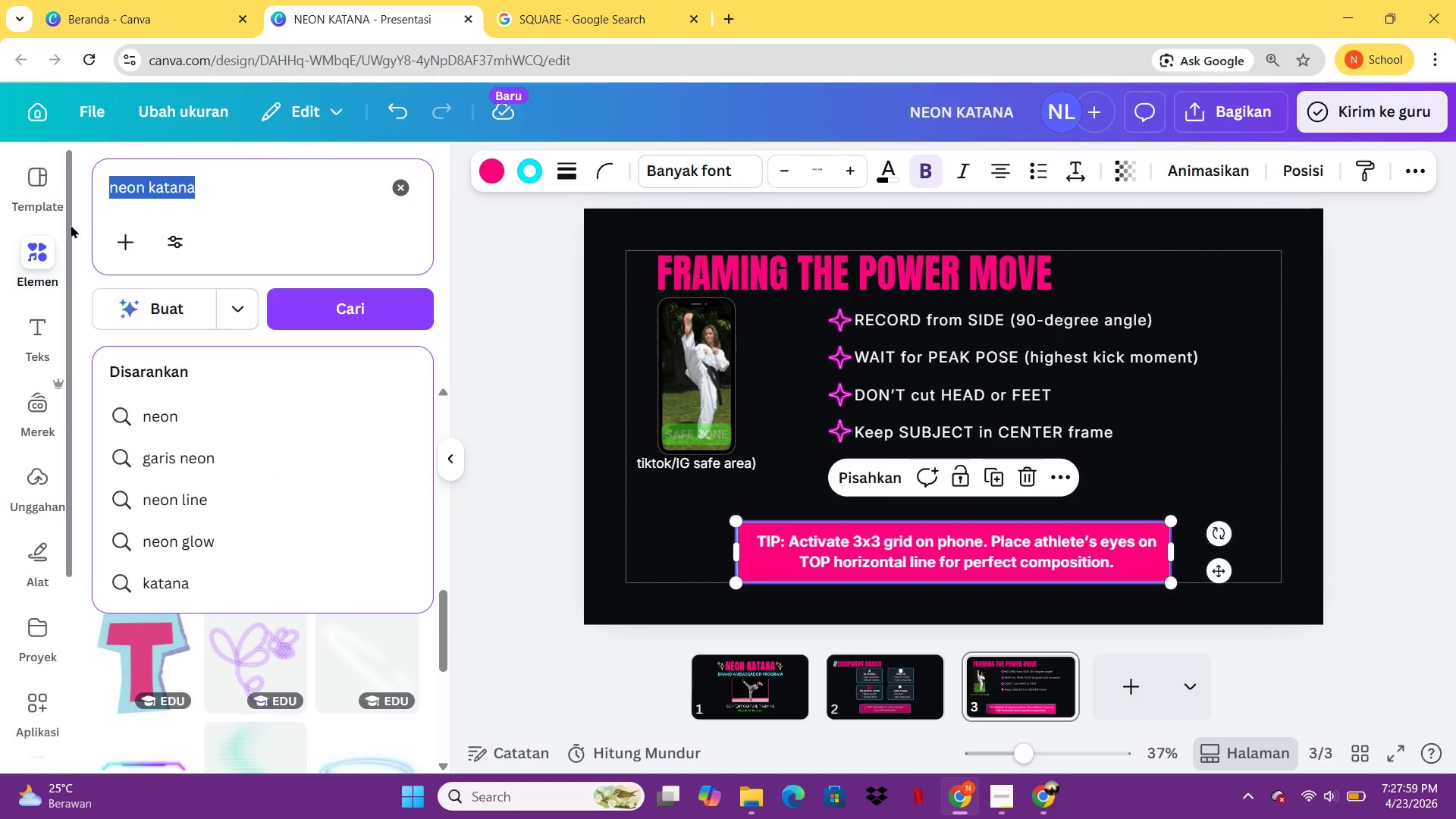 
type(lampu)
 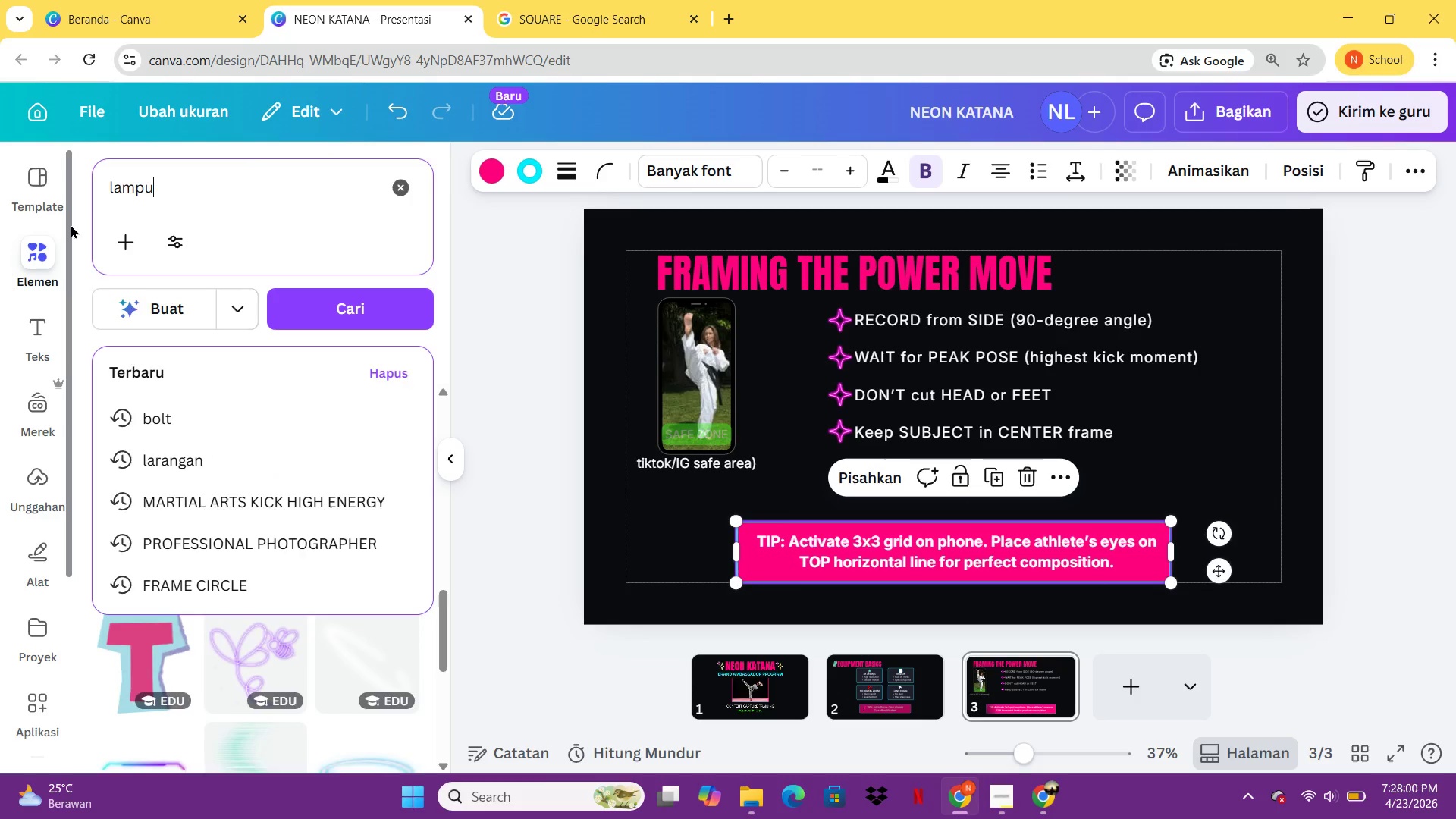 
key(Enter)
 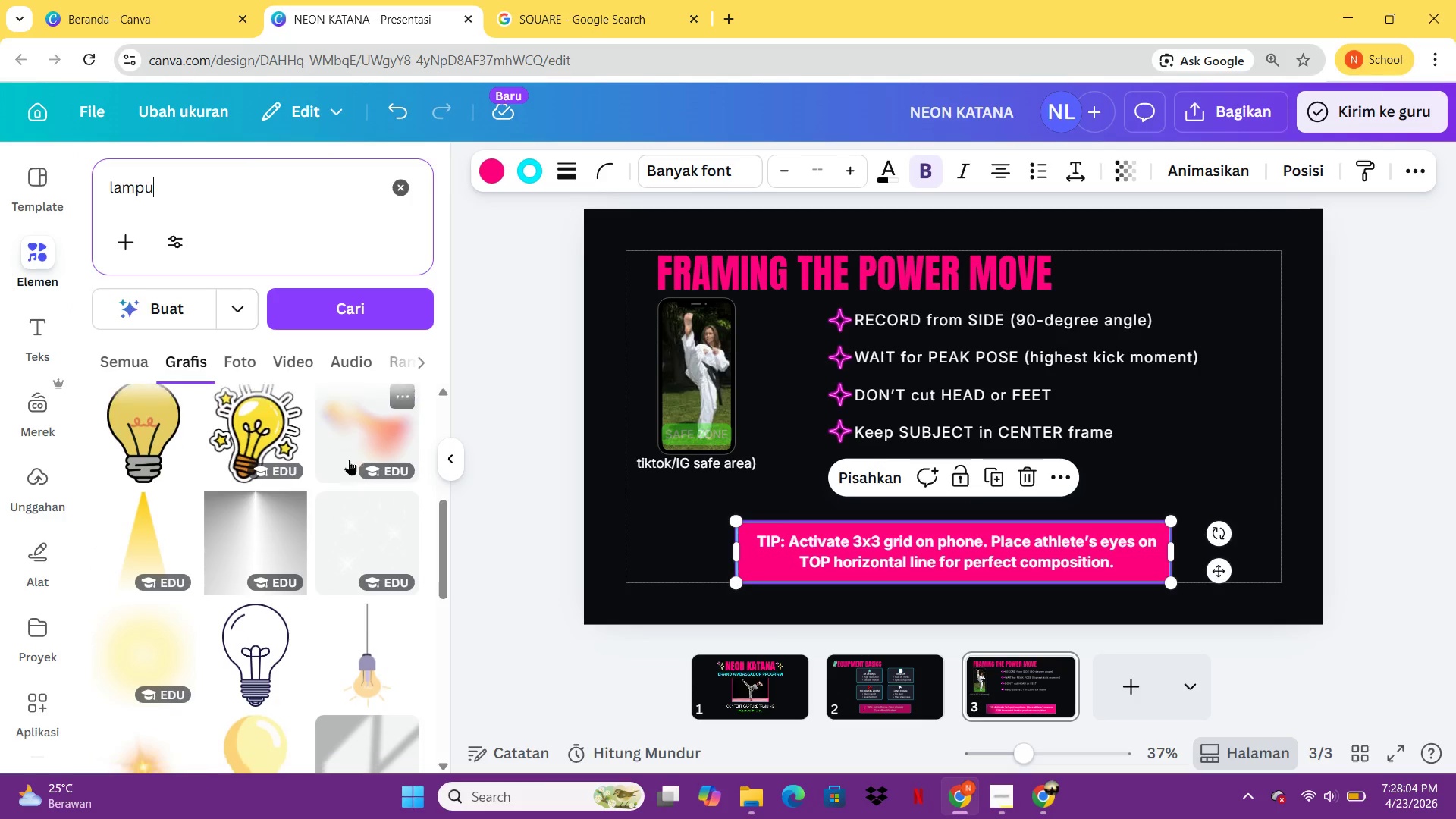 
wait(5.84)
 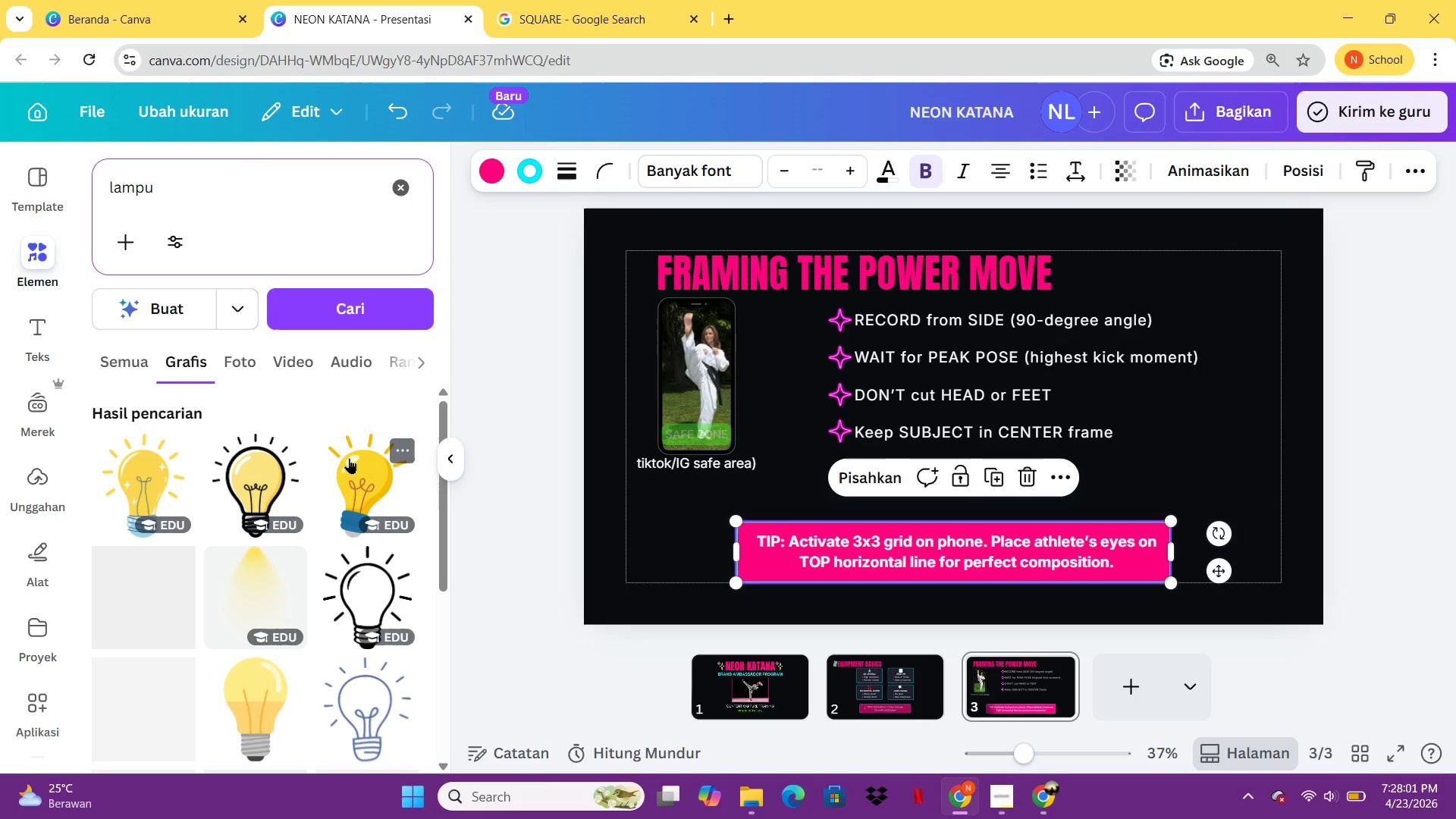 
left_click([285, 539])
 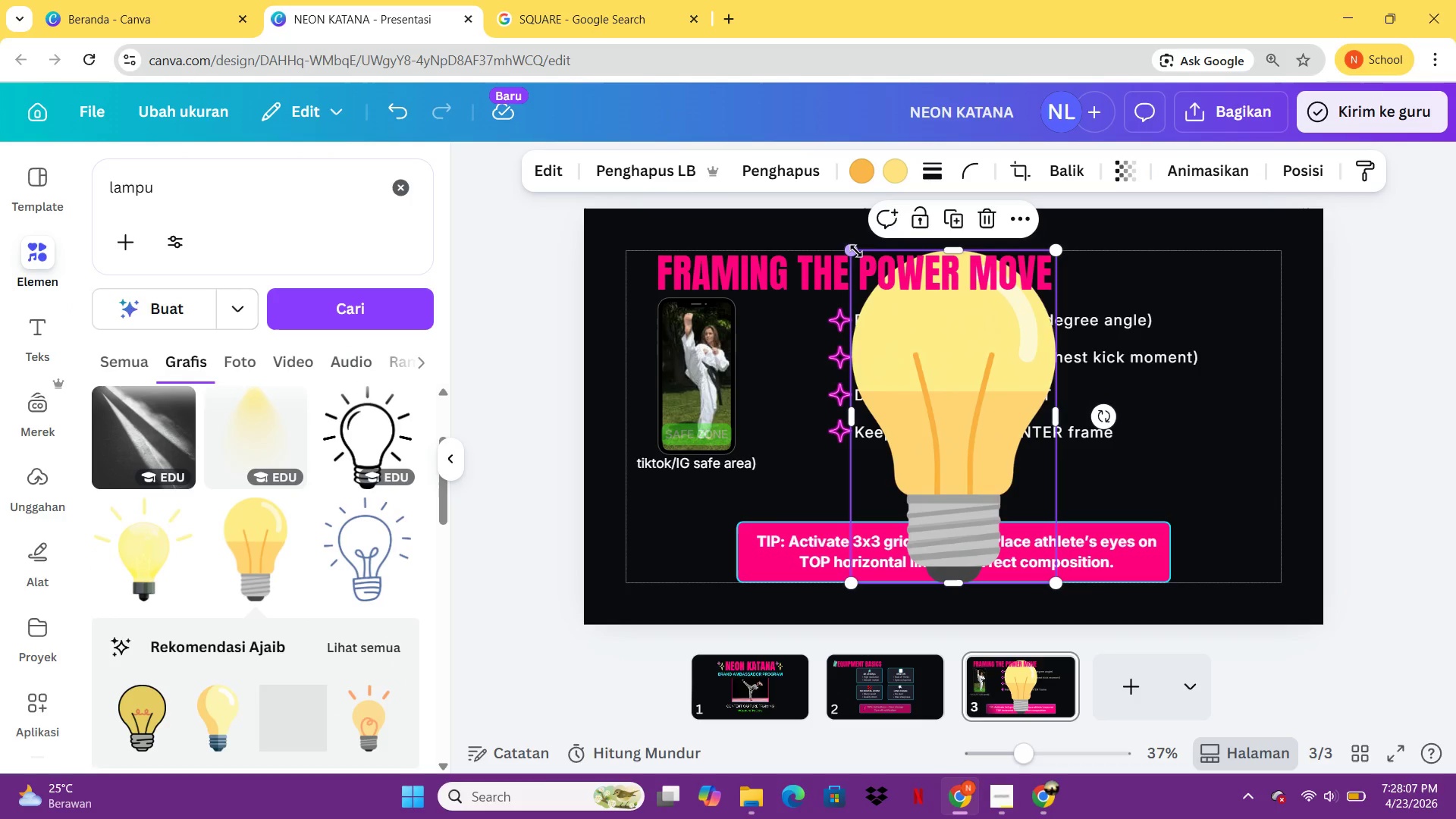 
left_click_drag(start_coordinate=[853, 251], to_coordinate=[1053, 544])
 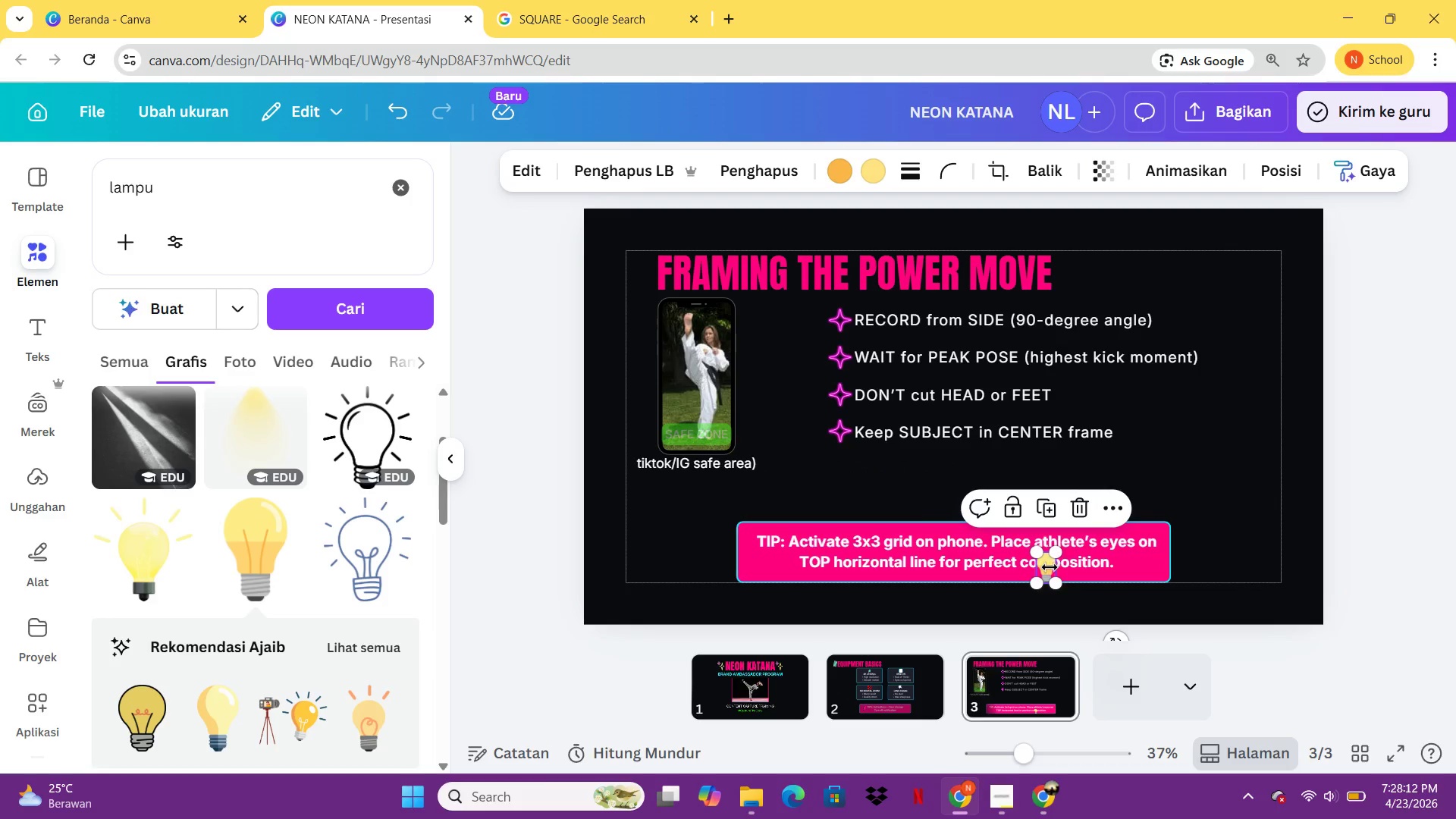 
left_click([1271, 469])
 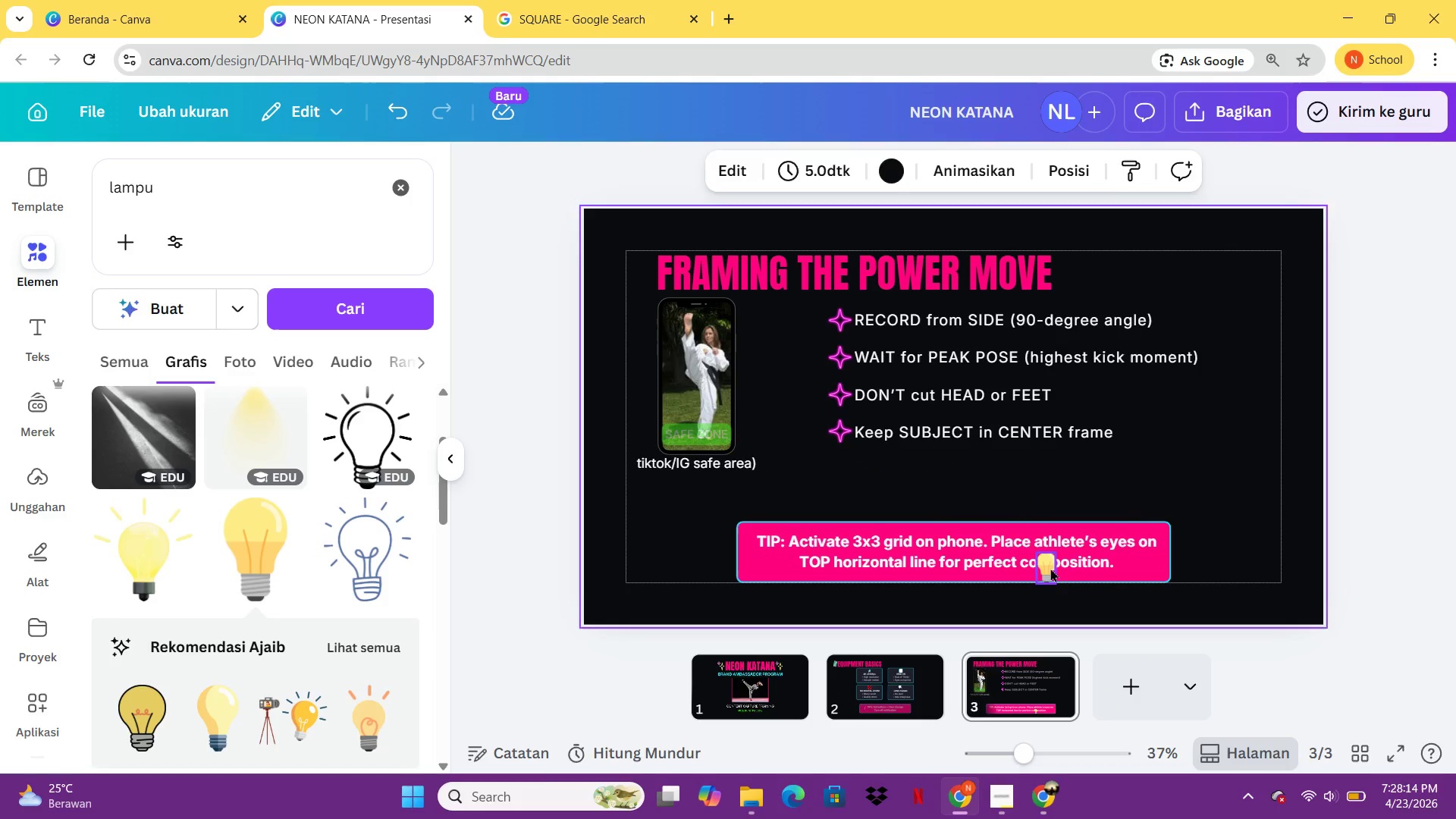 
left_click_drag(start_coordinate=[1050, 568], to_coordinate=[752, 545])
 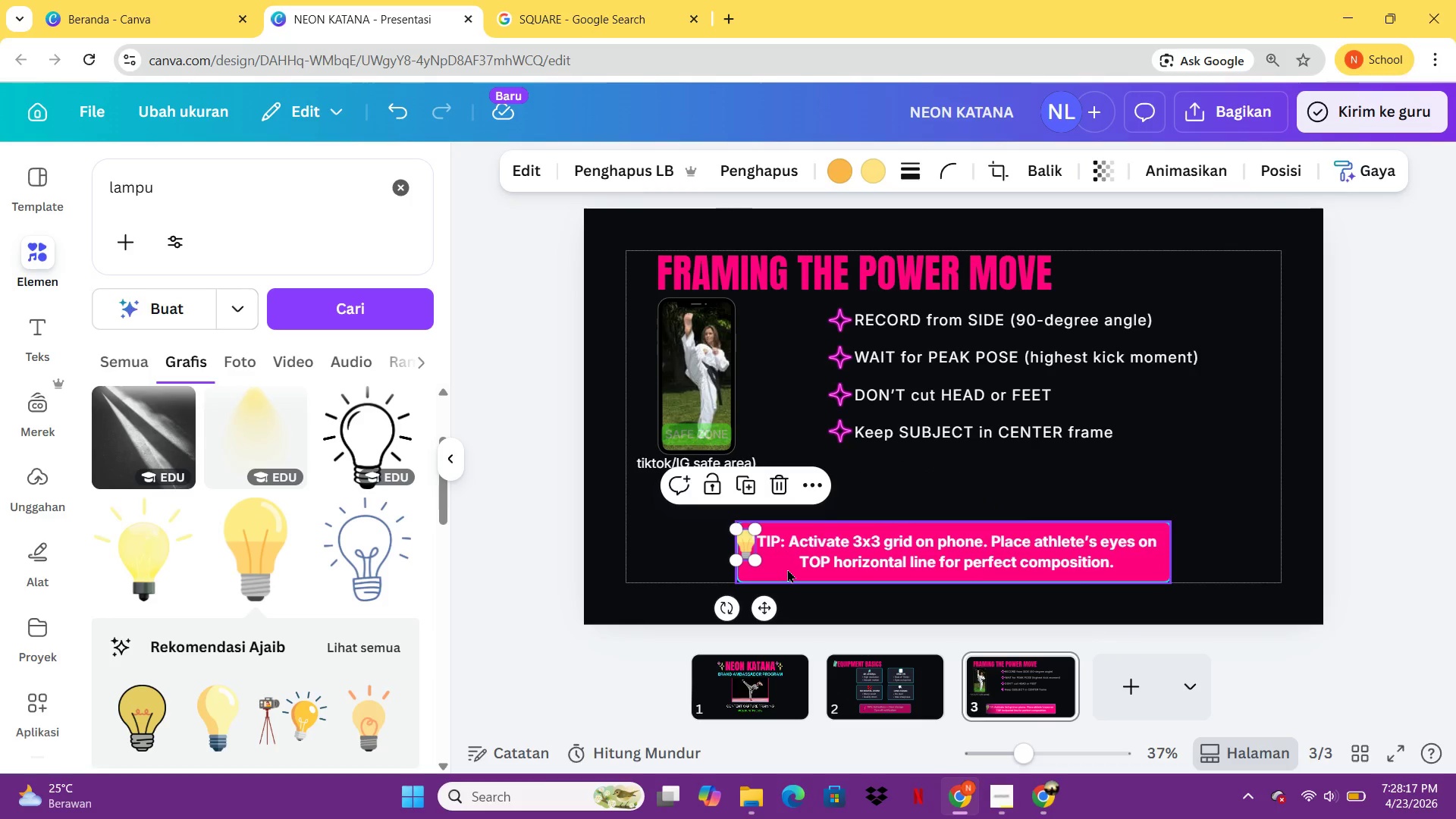 
left_click([787, 569])
 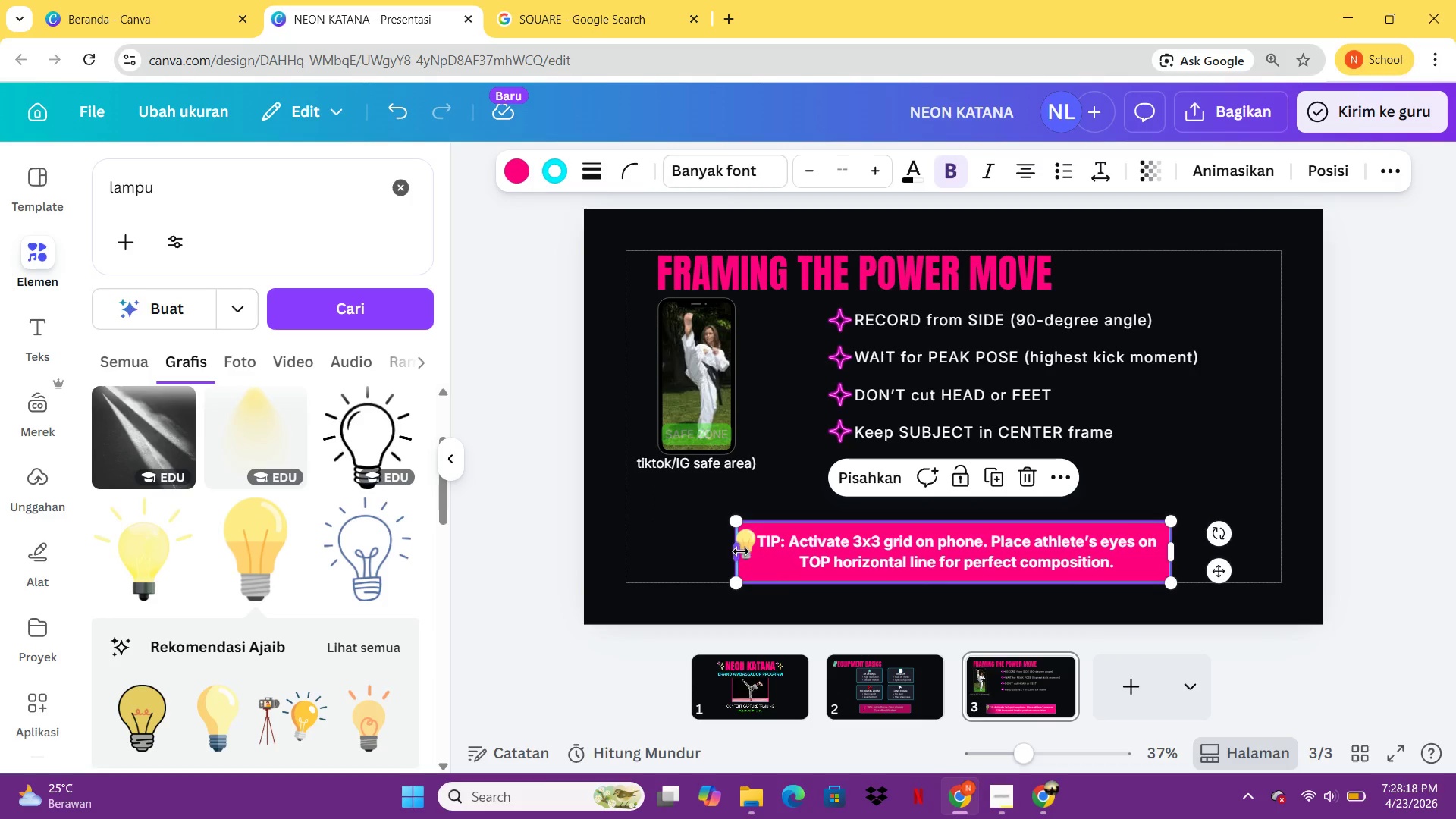 
left_click_drag(start_coordinate=[742, 551], to_coordinate=[729, 551])
 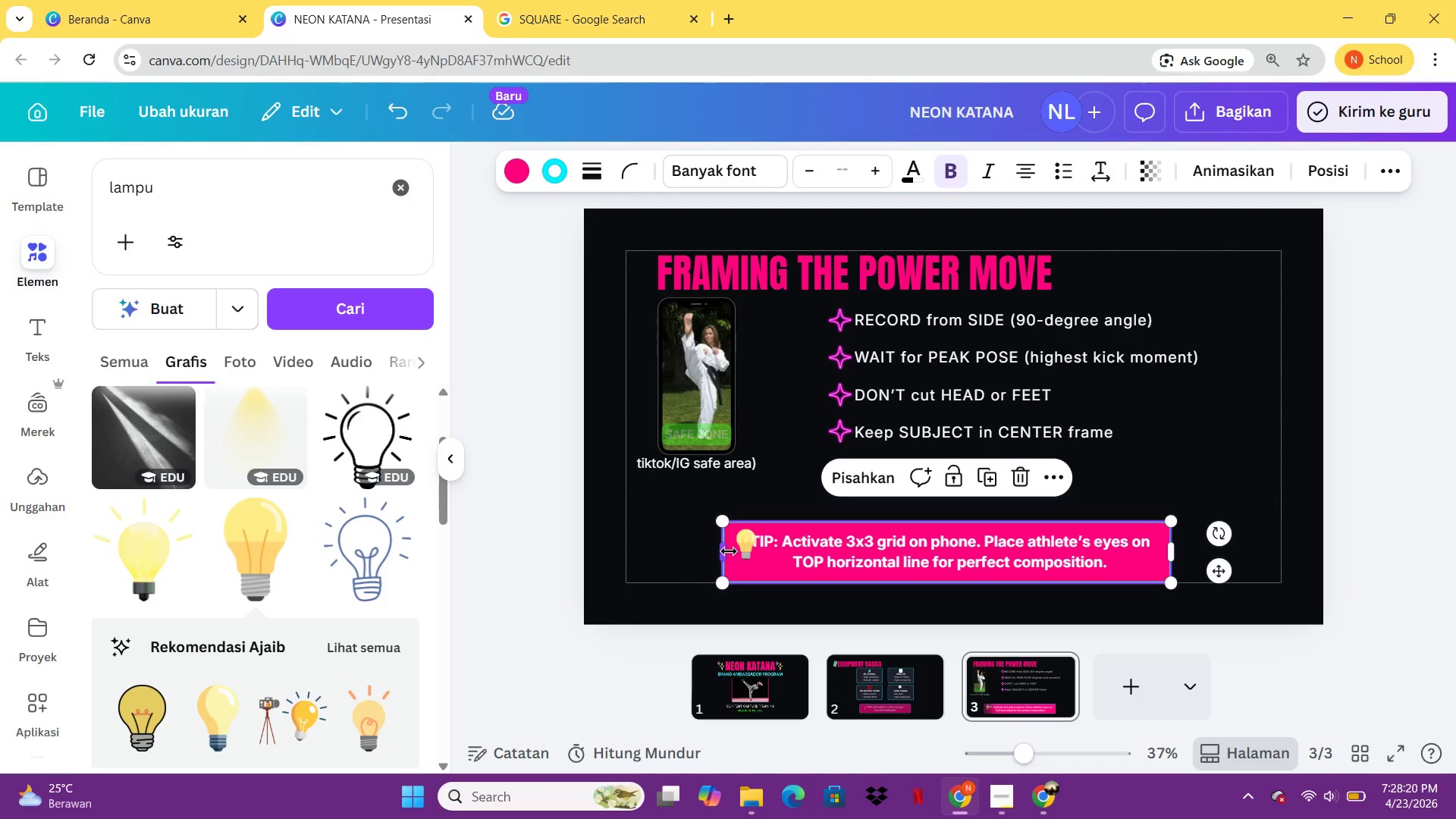 
key(Control+Z)
 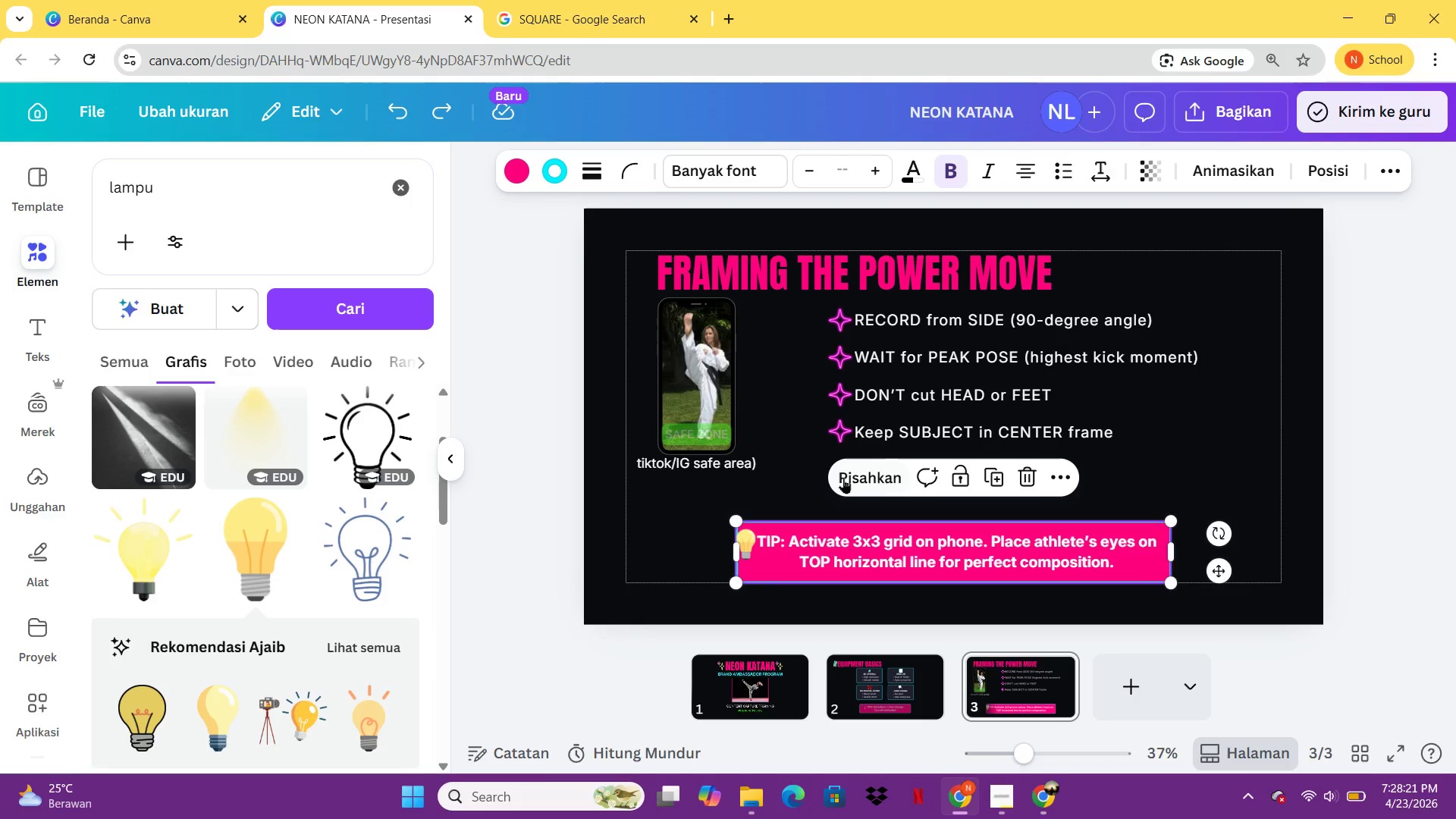 
left_click([848, 475])
 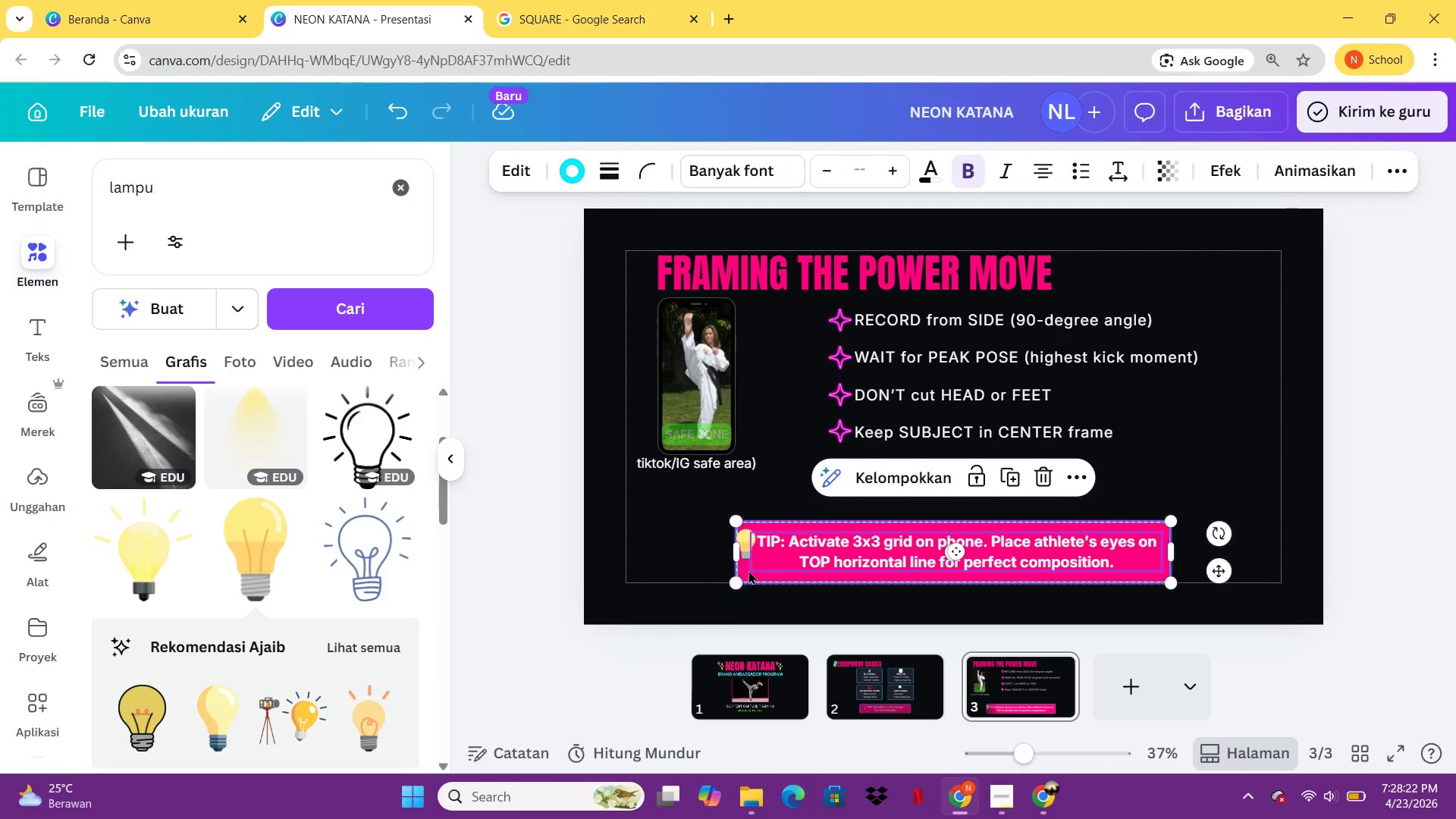 
left_click([748, 570])
 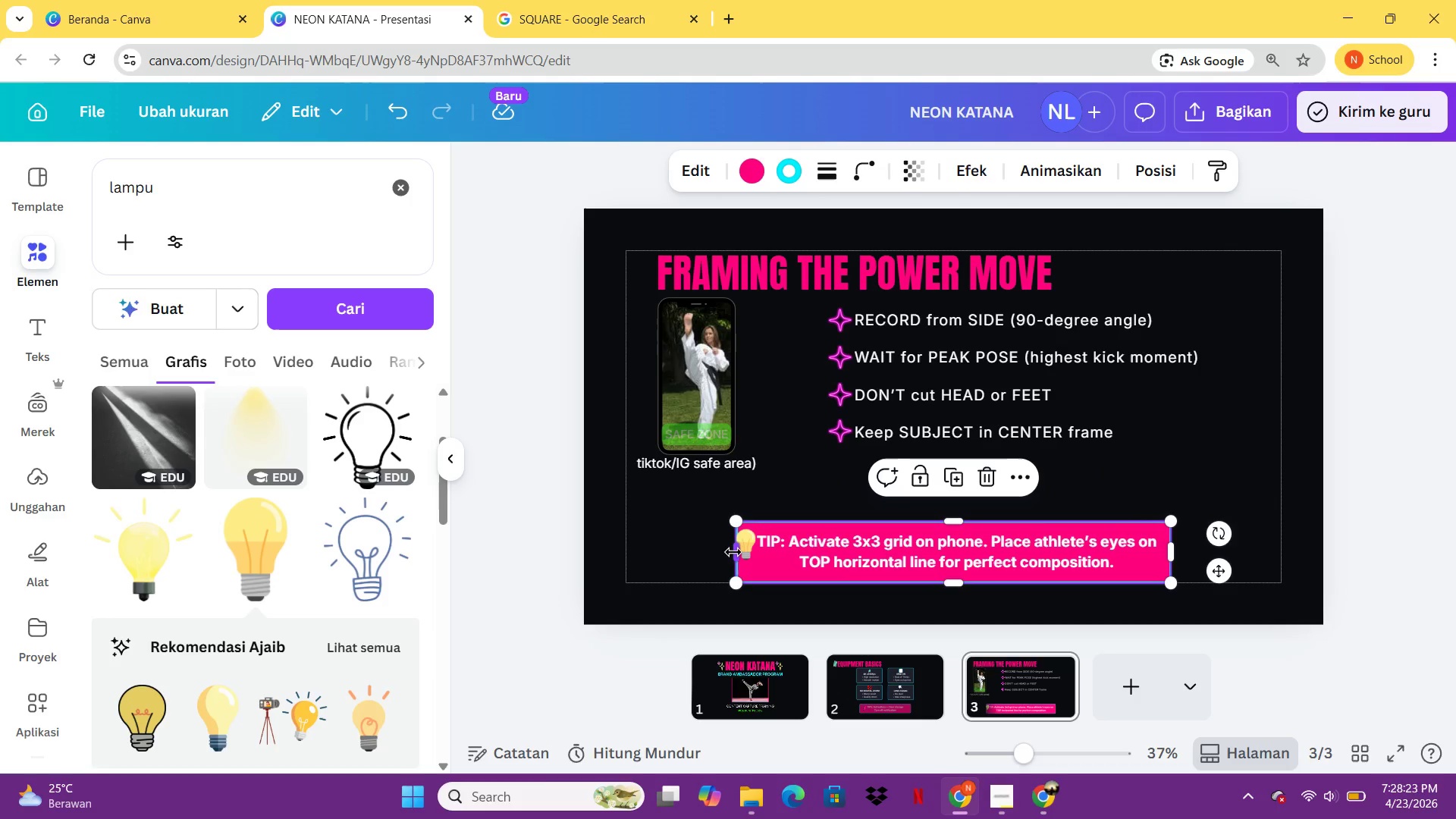 
left_click_drag(start_coordinate=[733, 552], to_coordinate=[722, 552])
 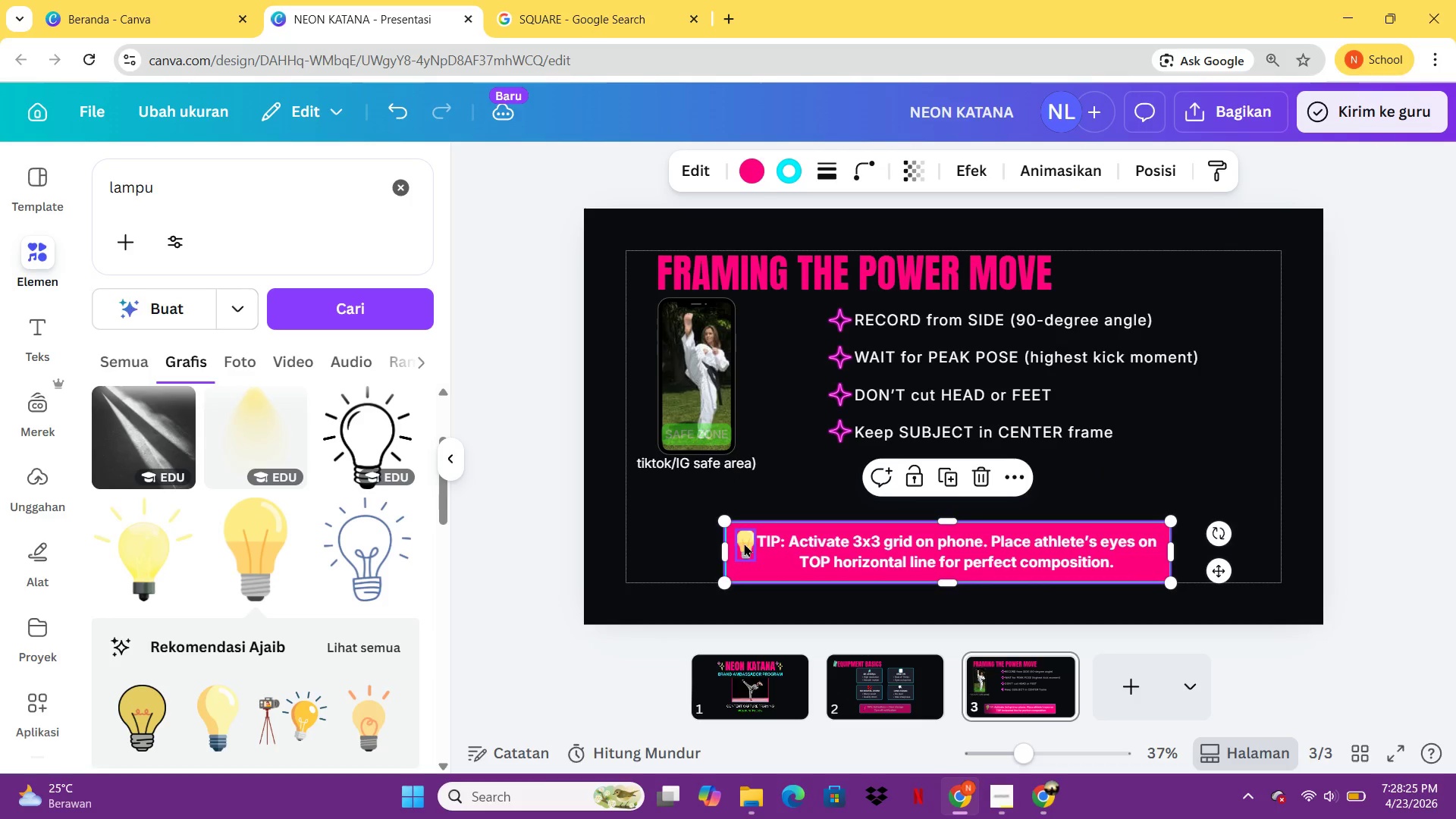 
left_click([744, 543])
 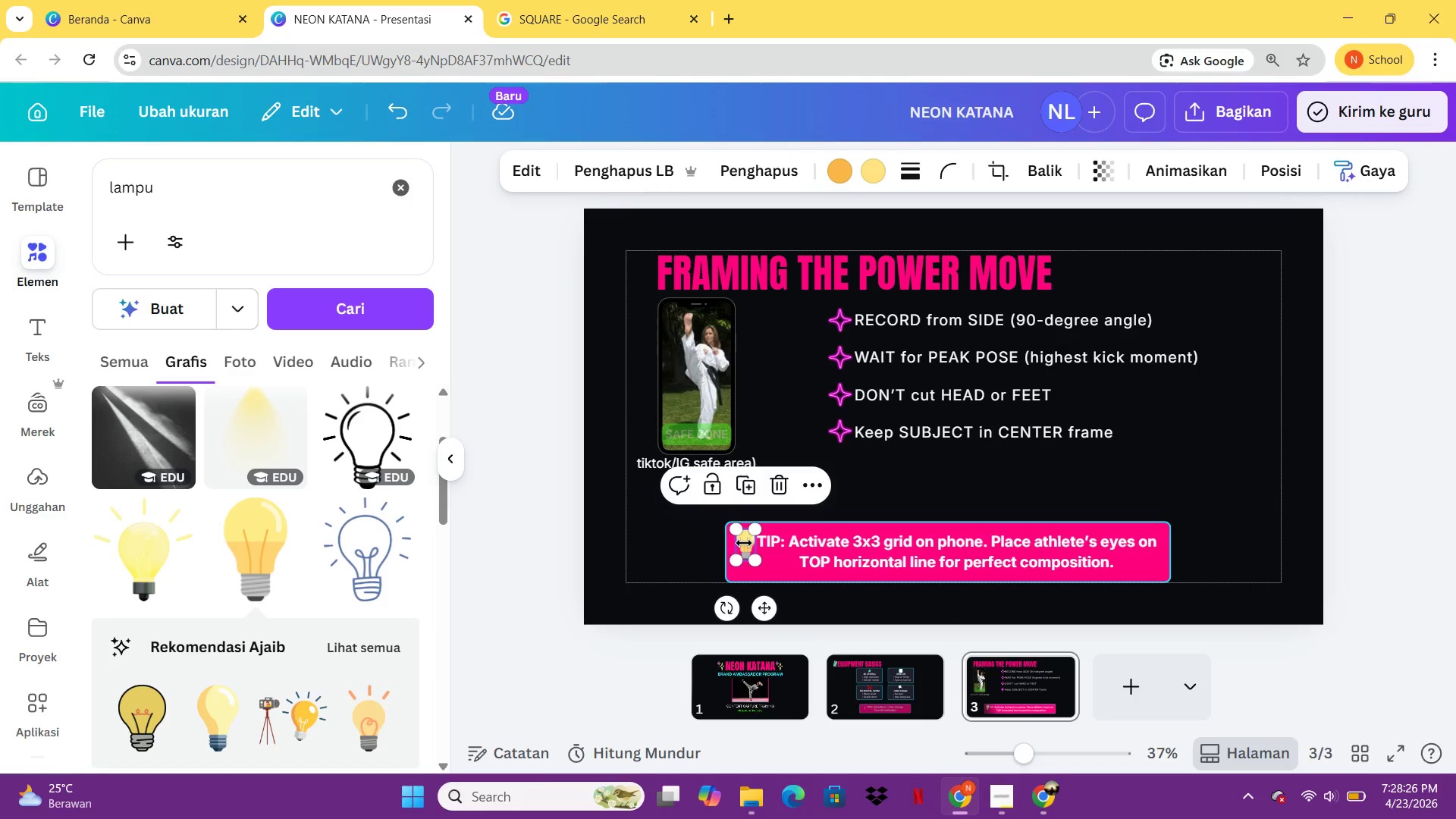 
key(ArrowLeft)
 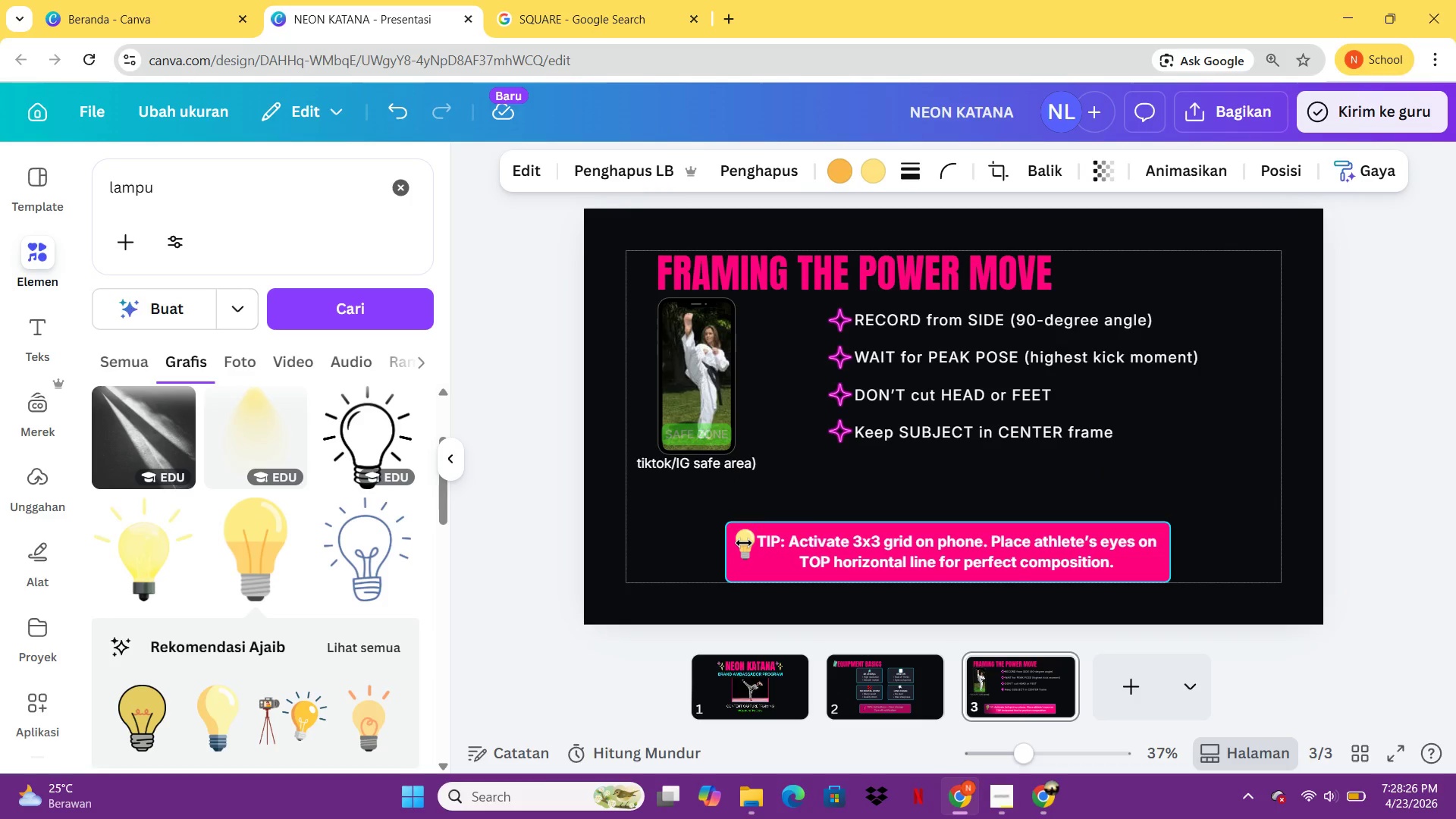 
key(ArrowLeft)
 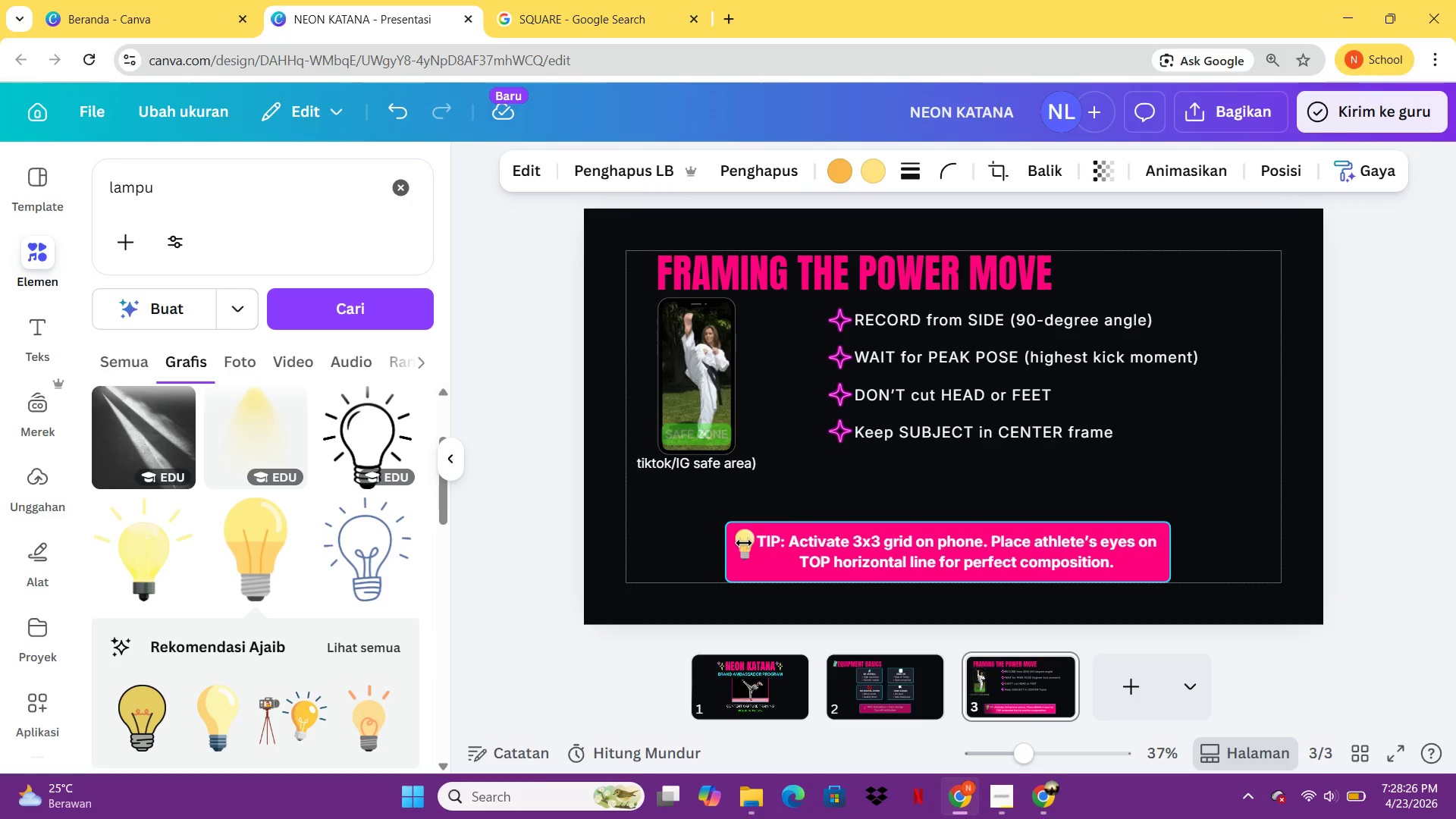 
key(ArrowLeft)
 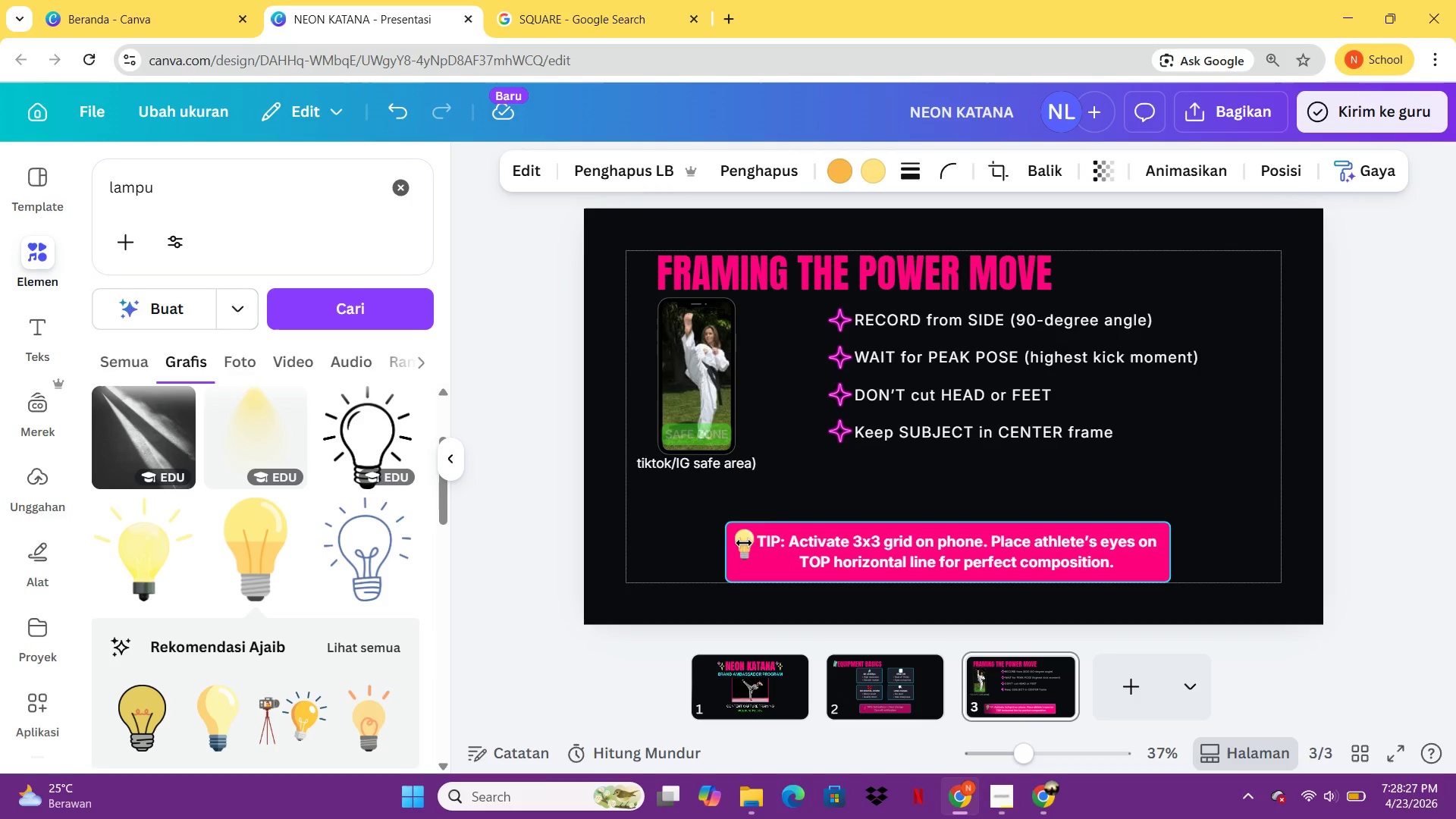 
key(ArrowLeft)
 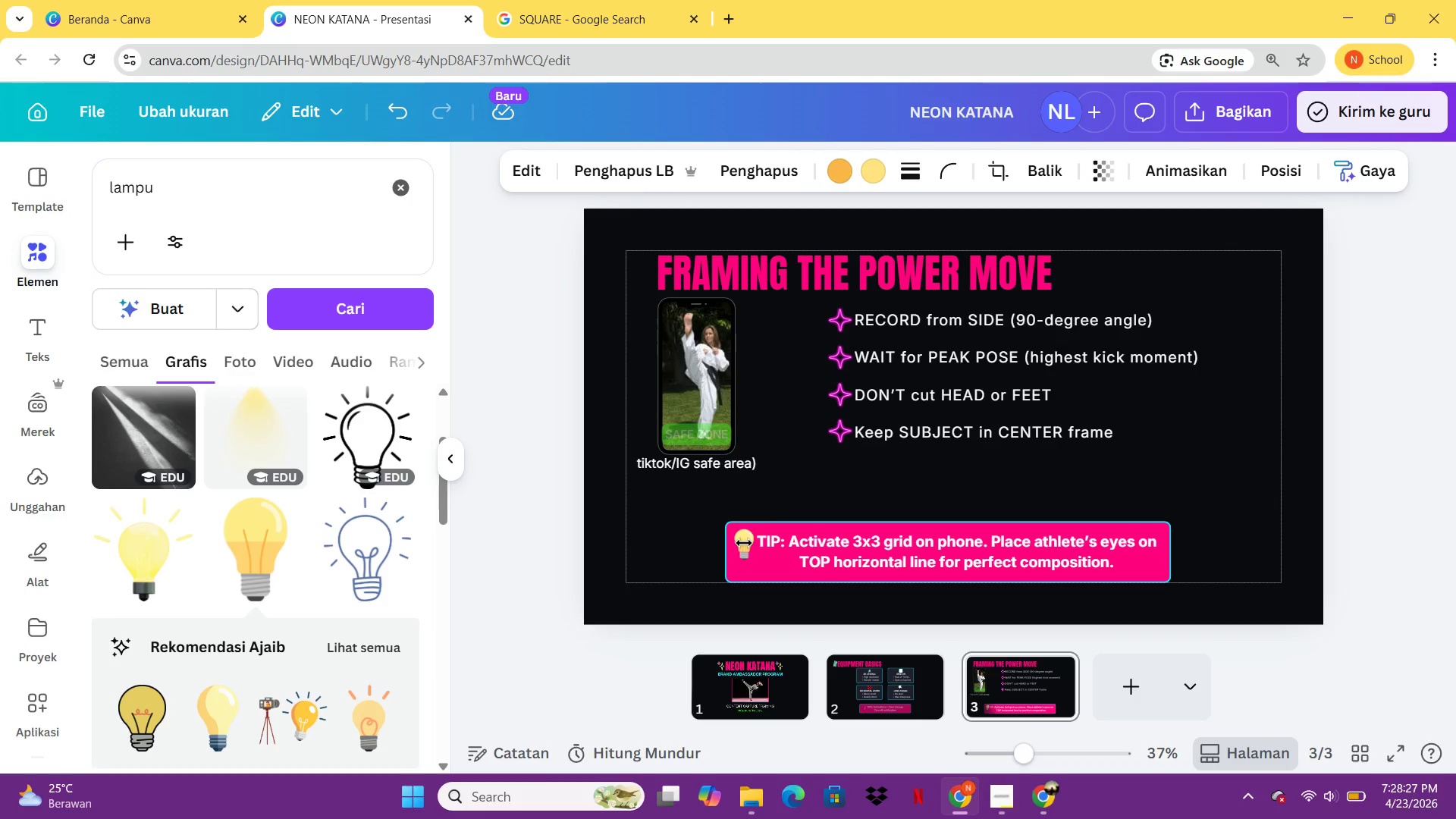 
key(ArrowLeft)
 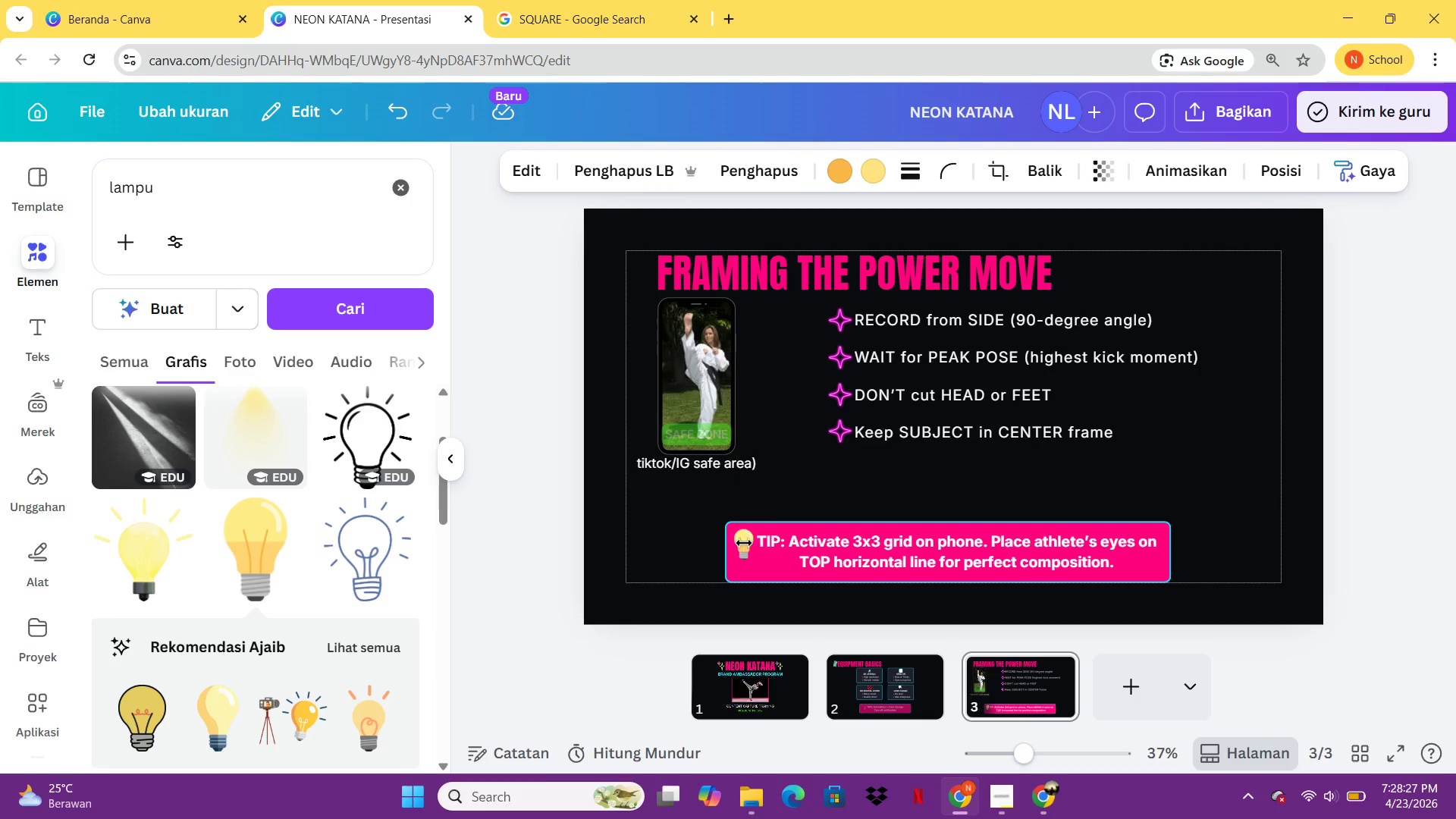 
key(ArrowLeft)
 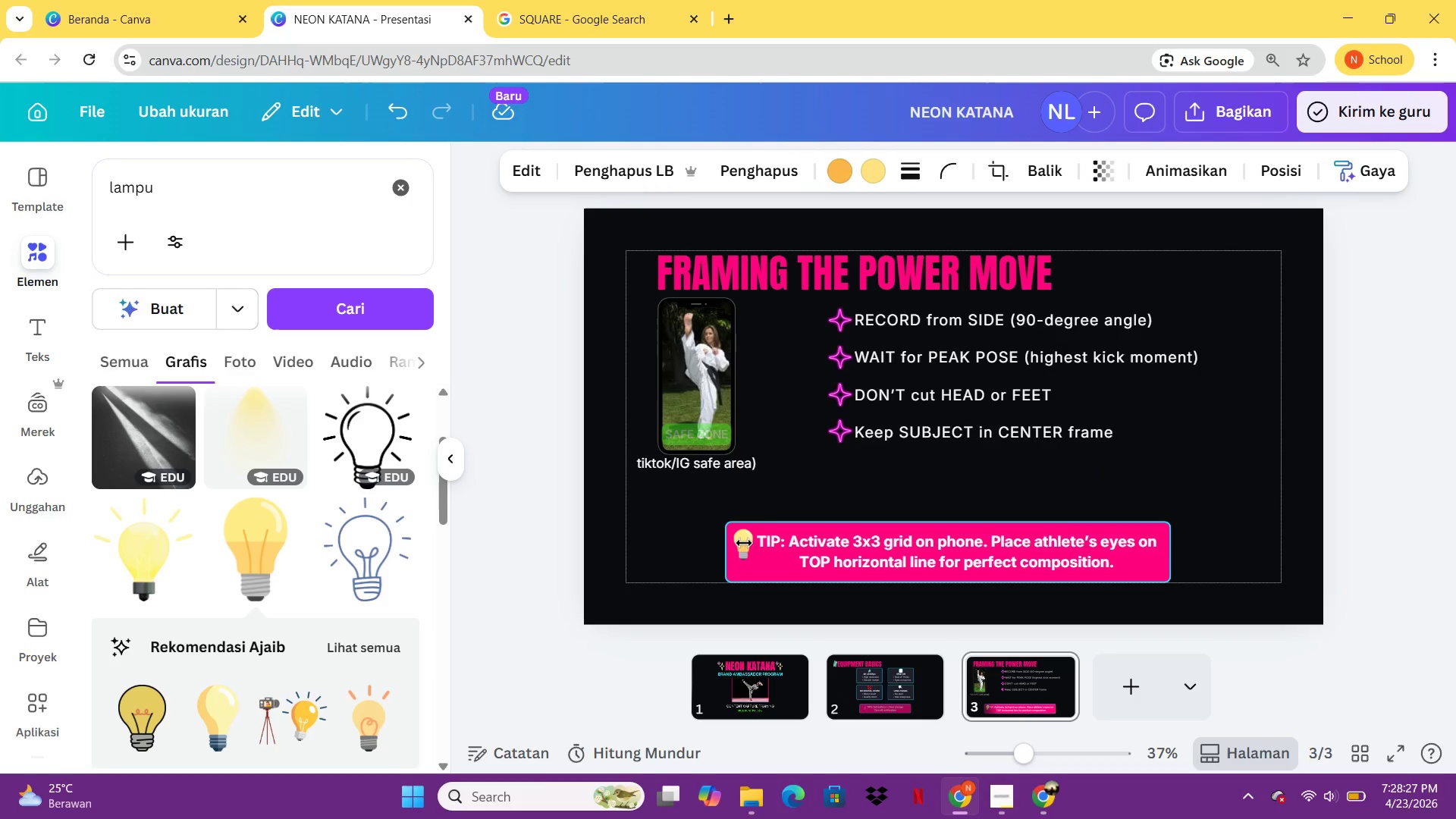 
key(ArrowLeft)
 